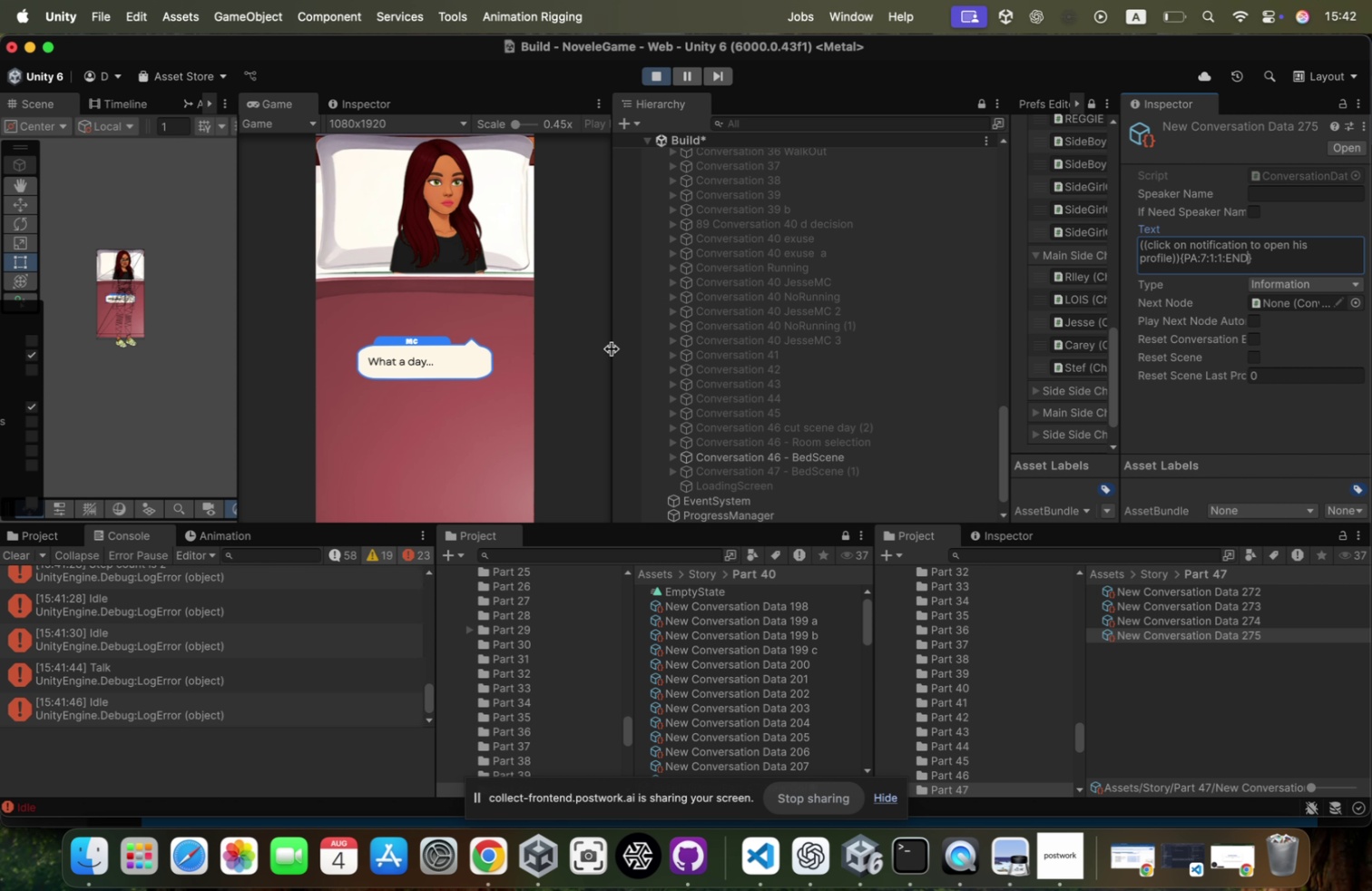 
left_click([508, 297])
 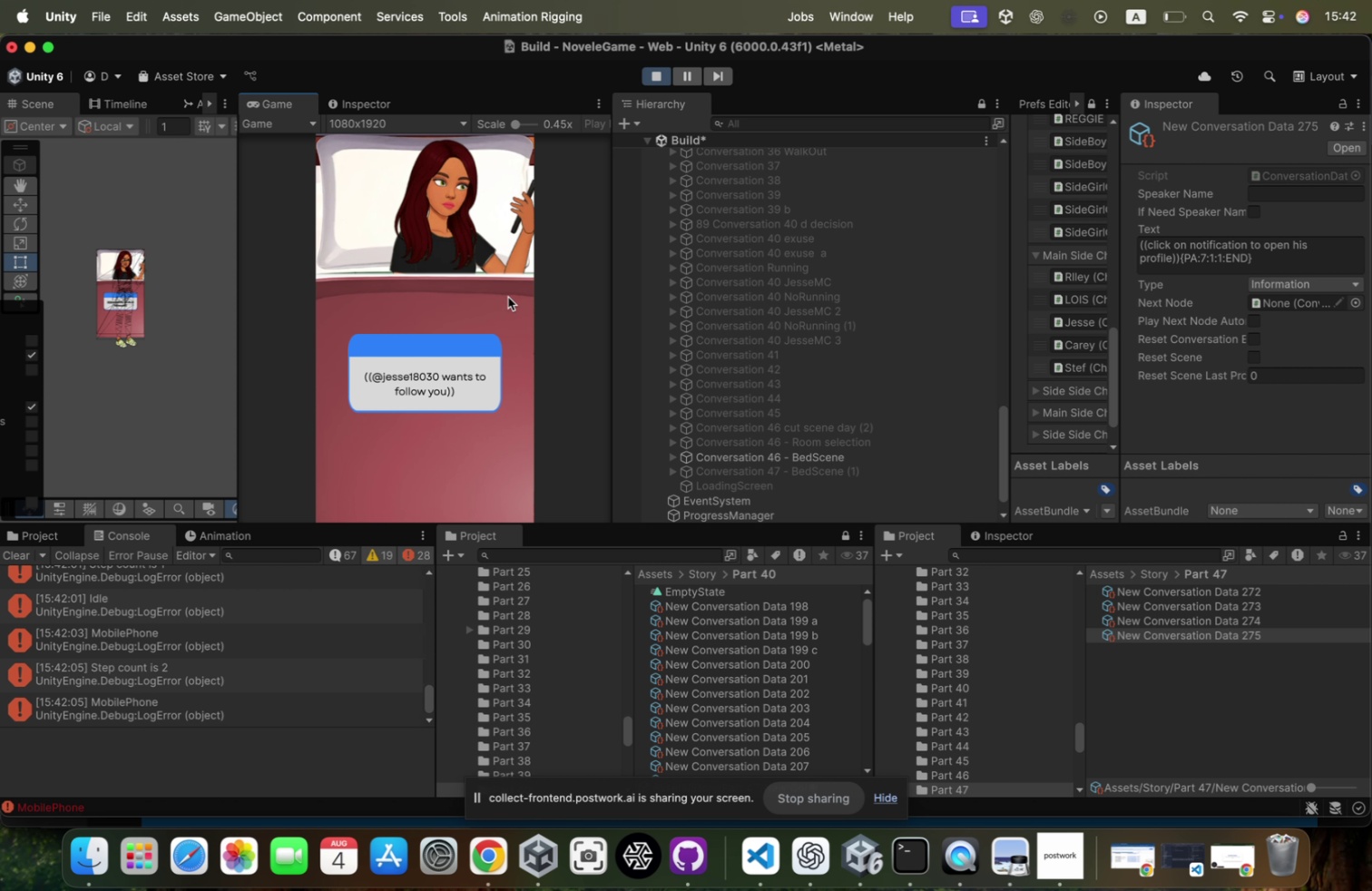 
left_click([508, 297])
 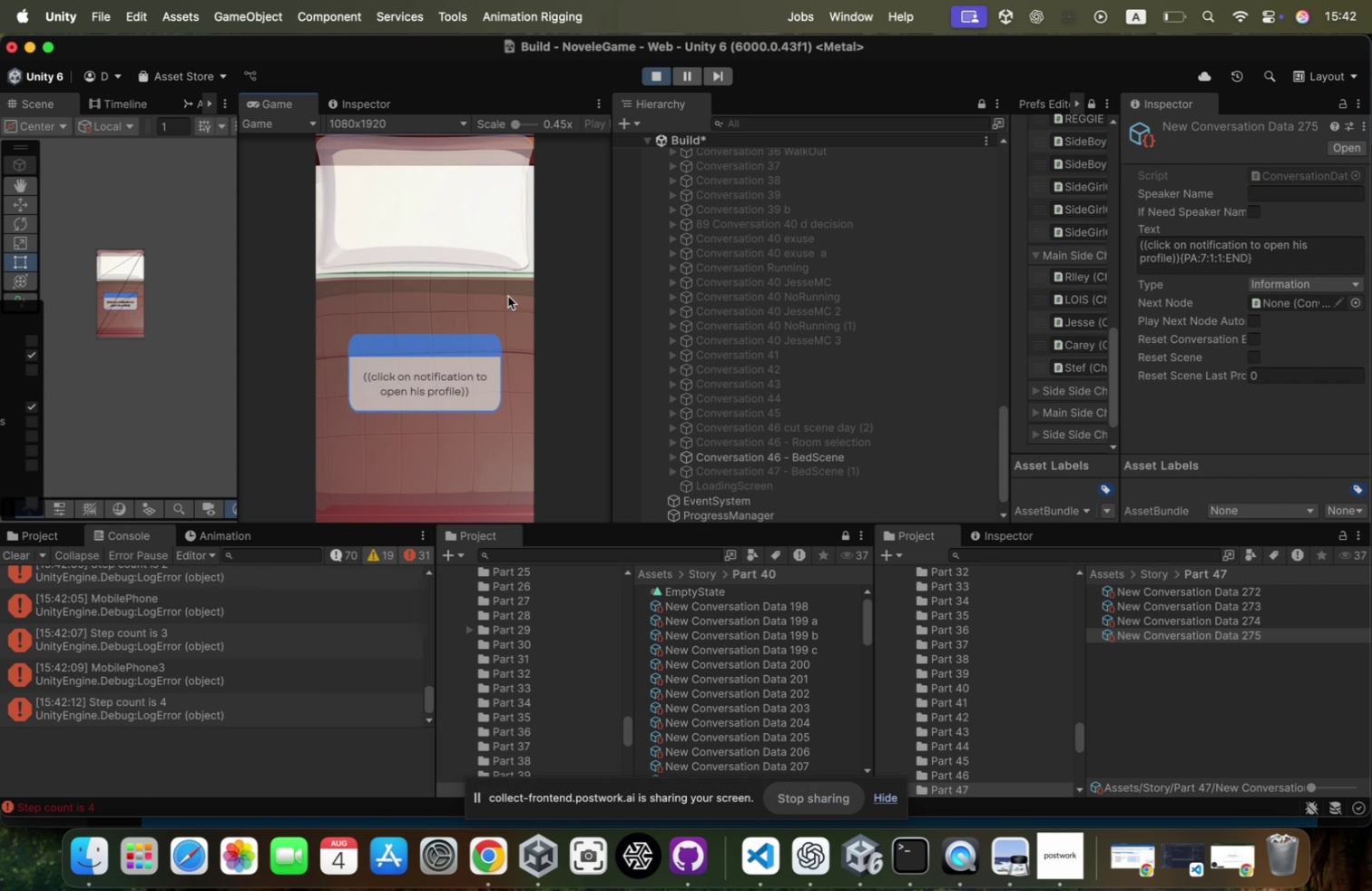 
wait(6.3)
 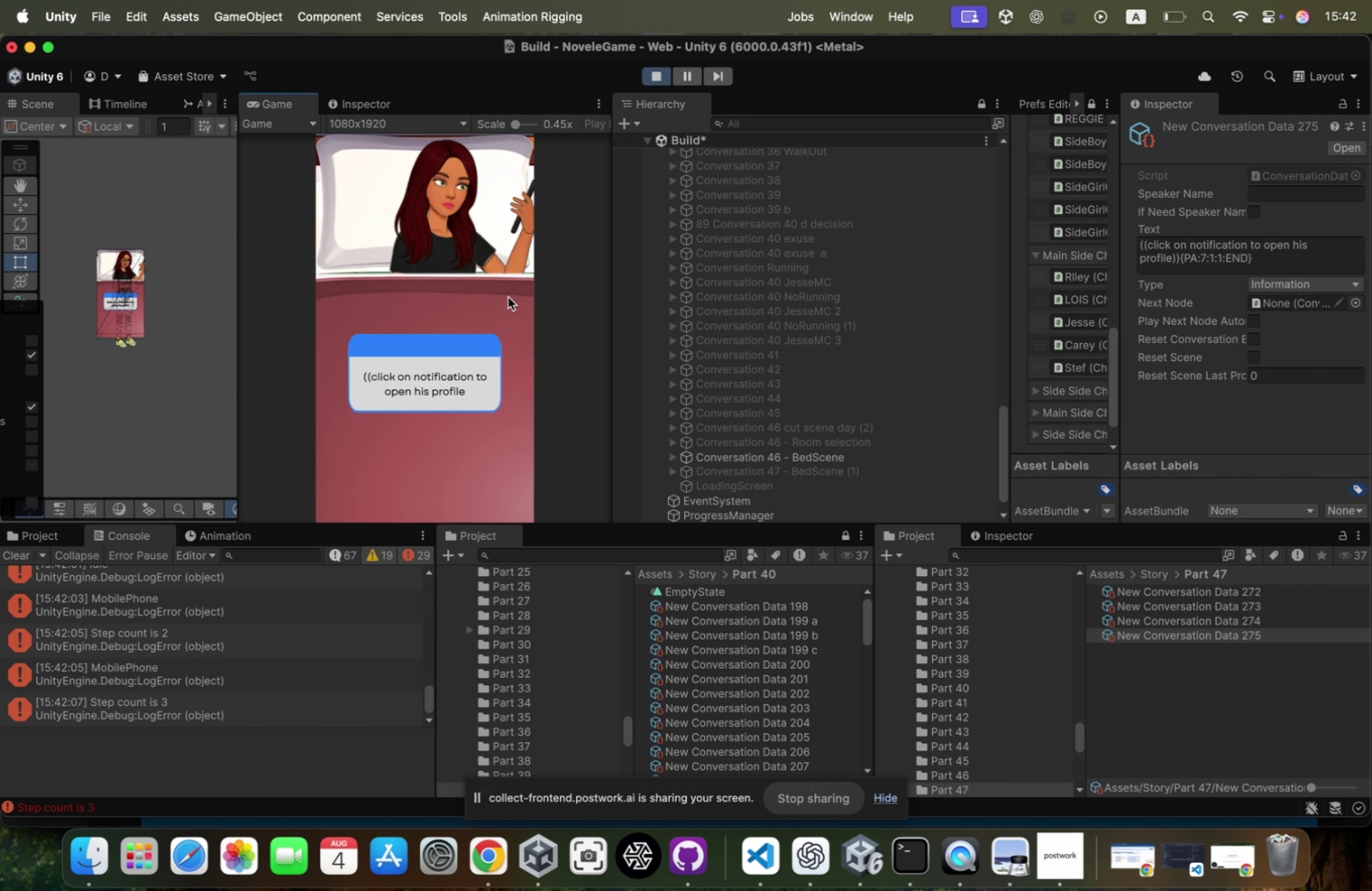 
left_click([663, 65])
 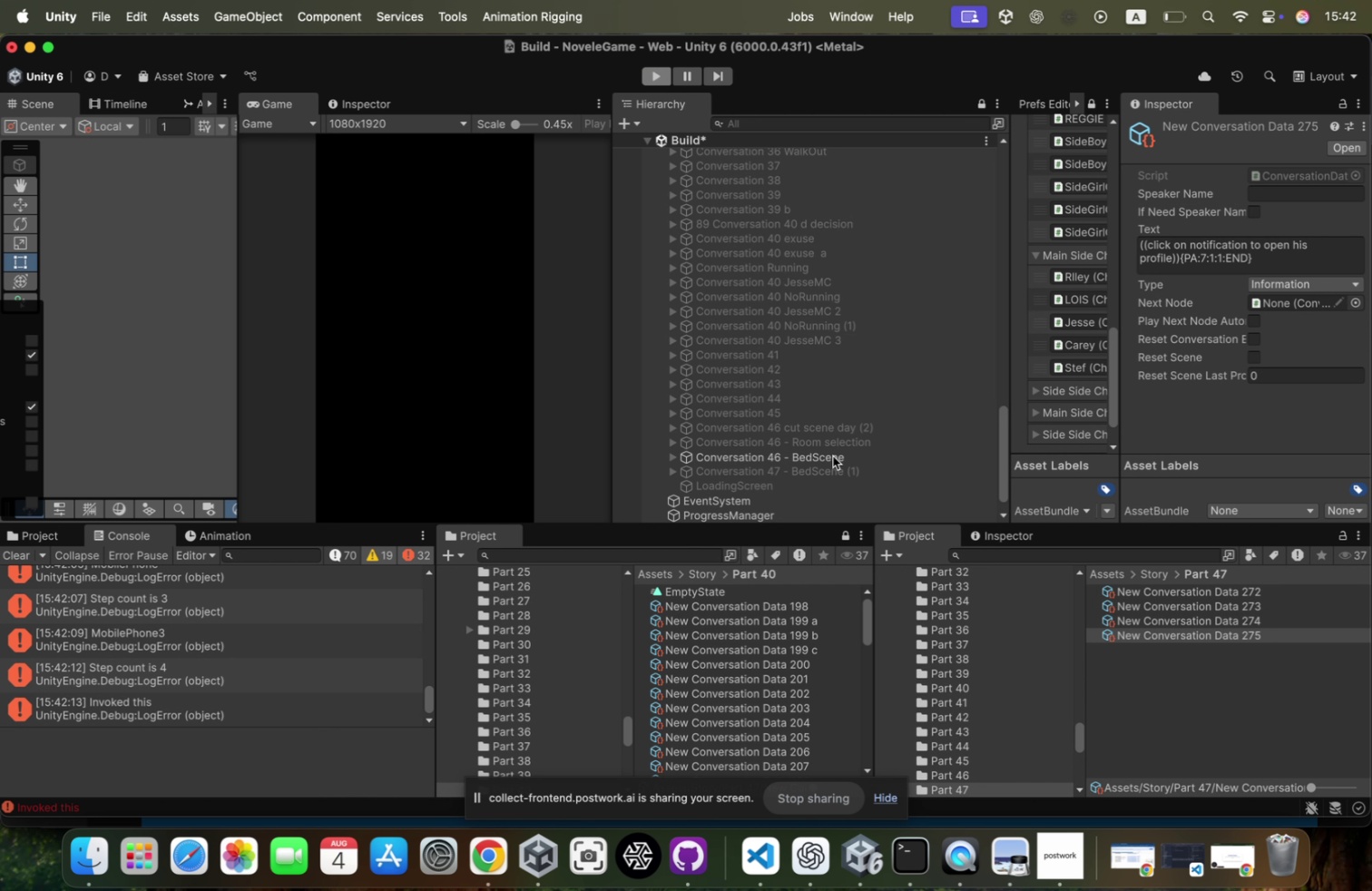 
left_click([833, 455])
 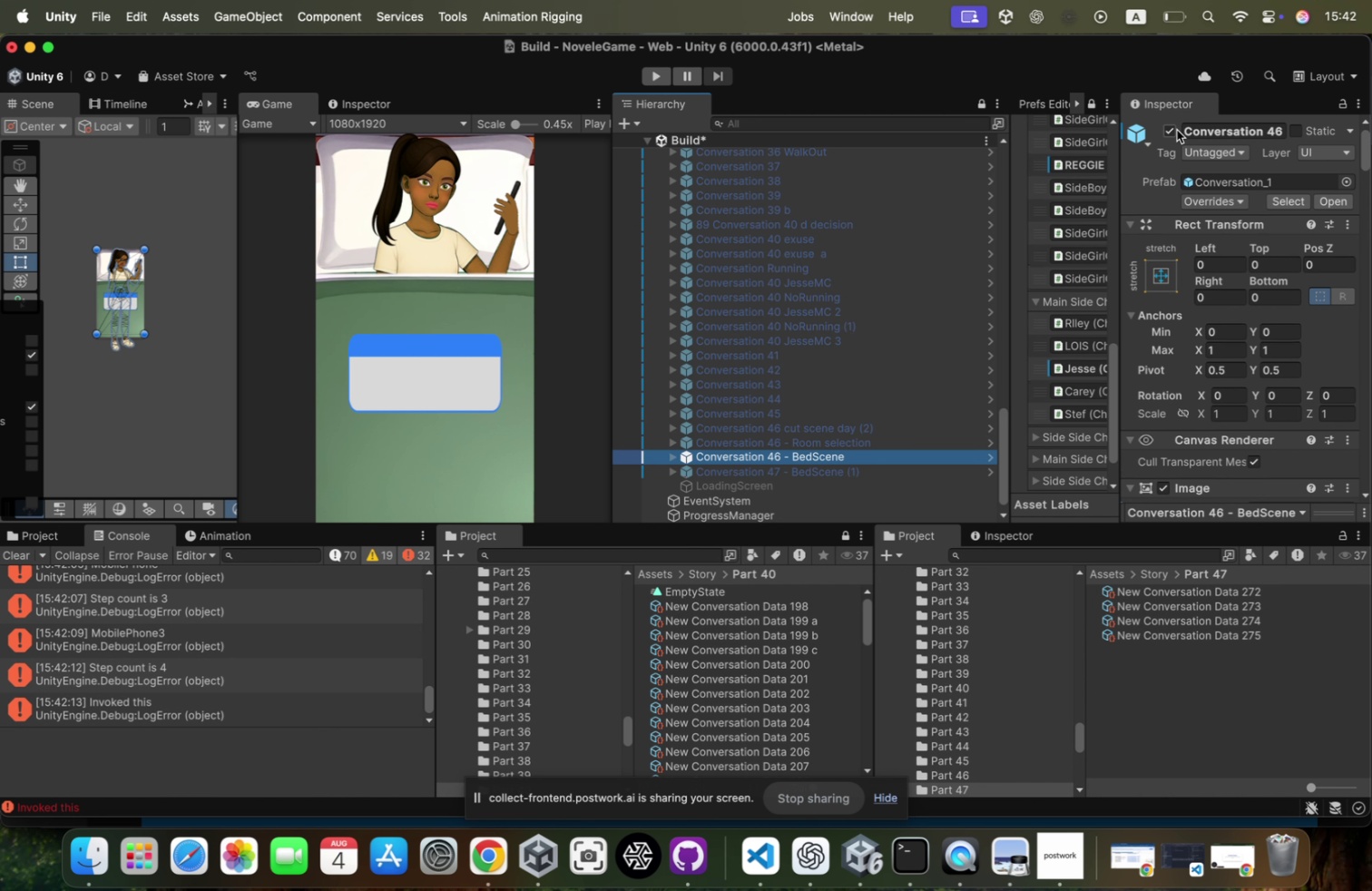 
left_click([1176, 130])
 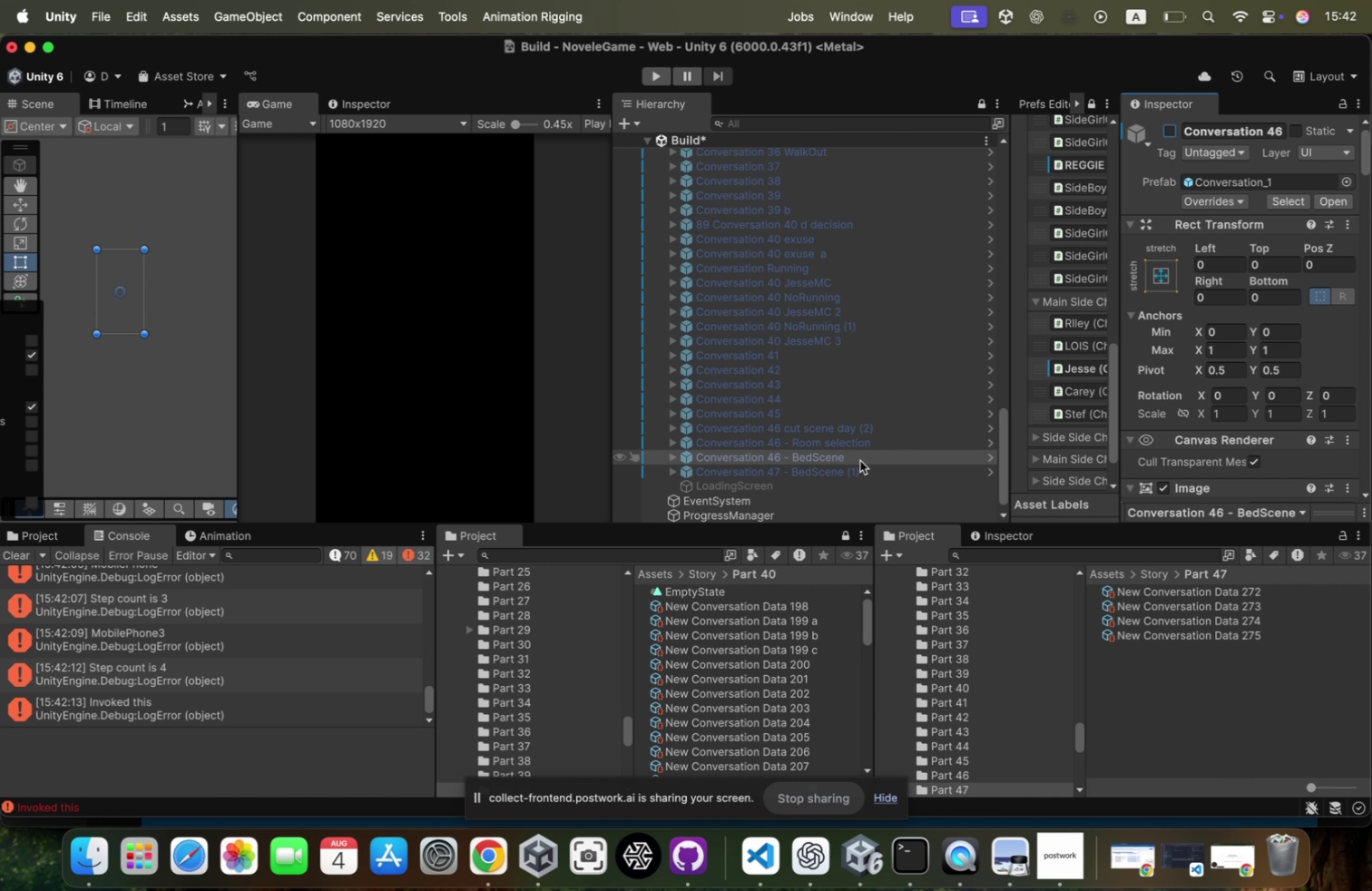 
left_click([855, 476])
 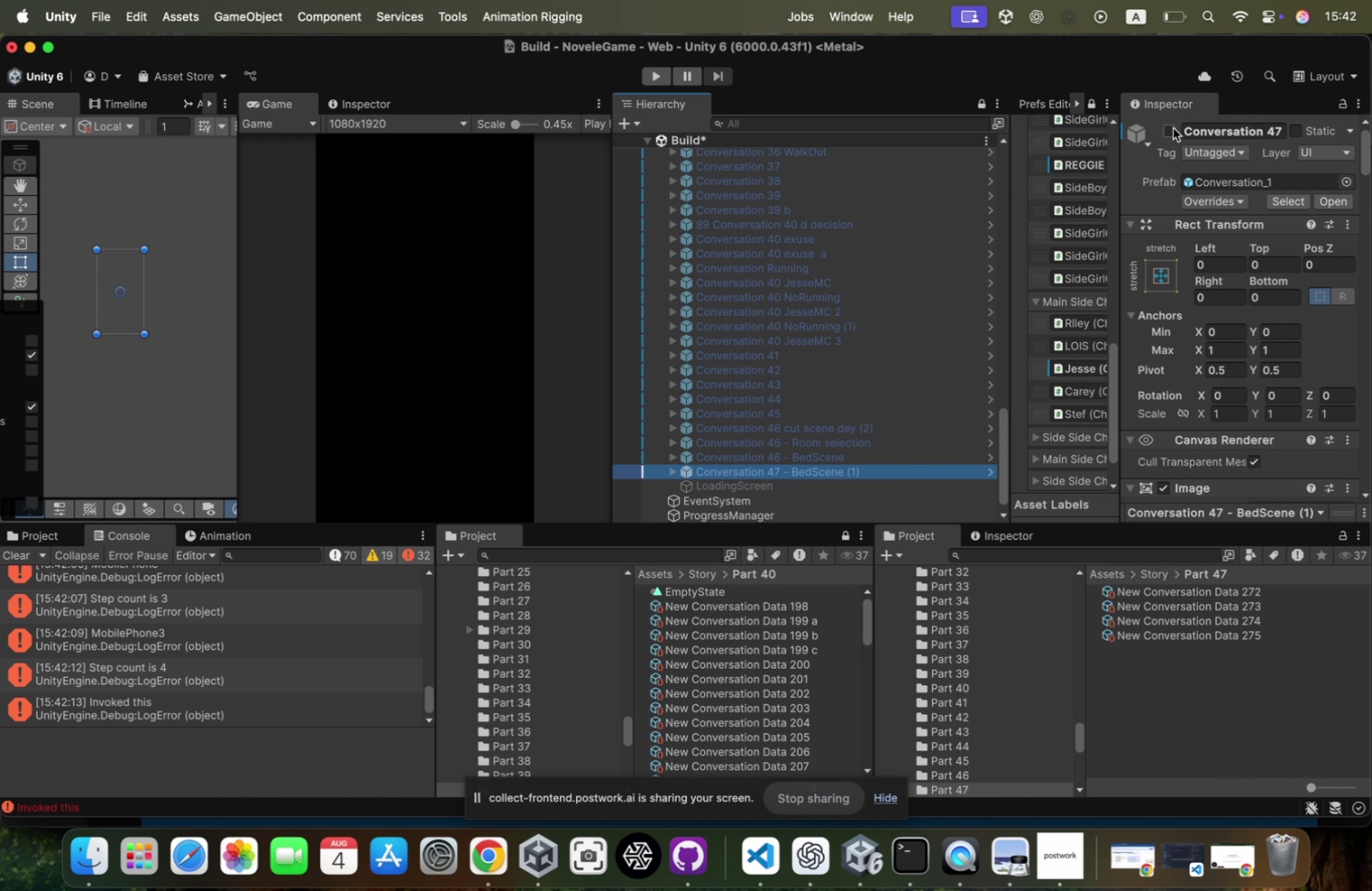 
left_click([1169, 131])
 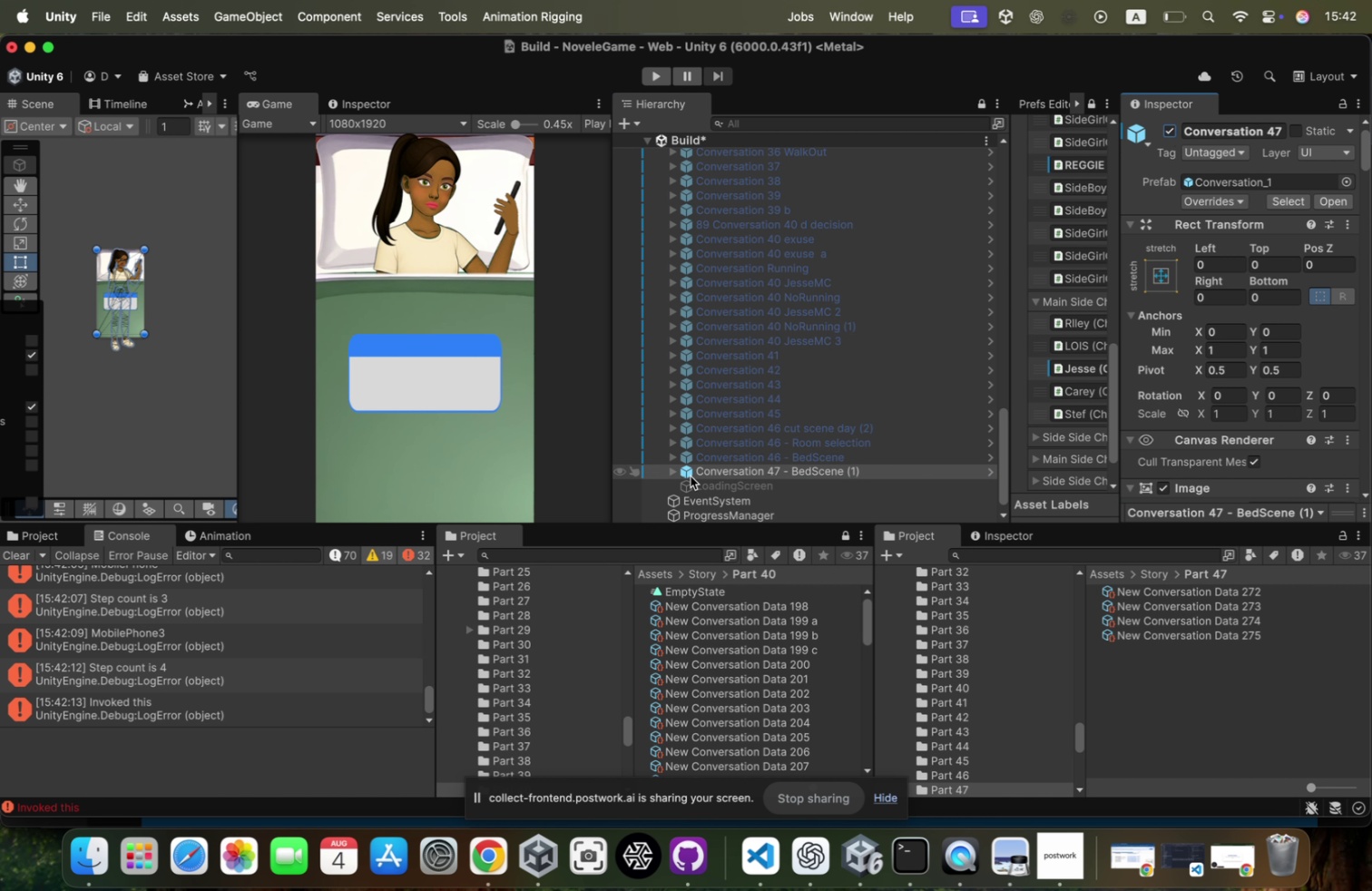 
left_click([671, 473])
 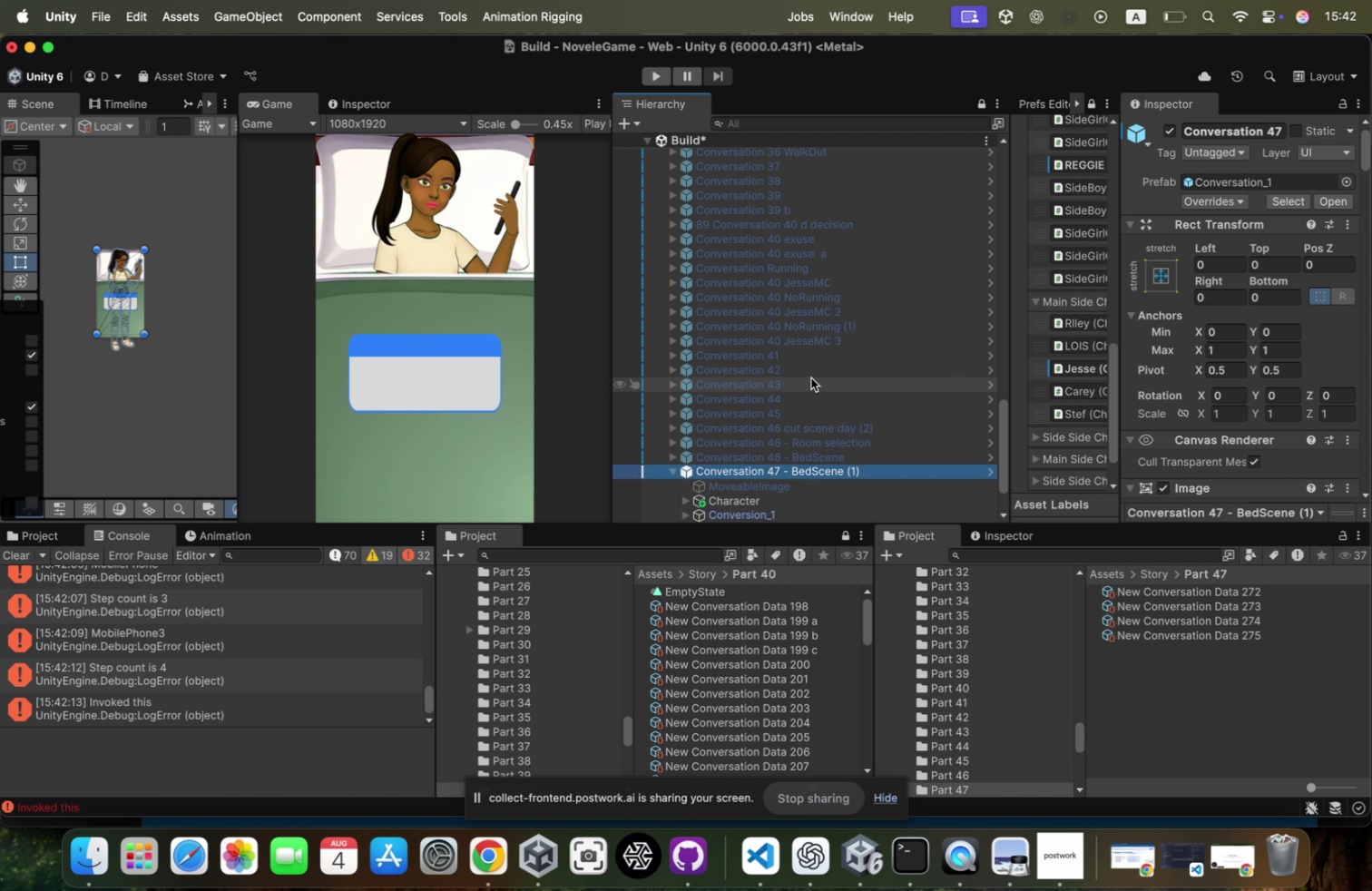 
scroll: coordinate [811, 377], scroll_direction: down, amount: 15.0
 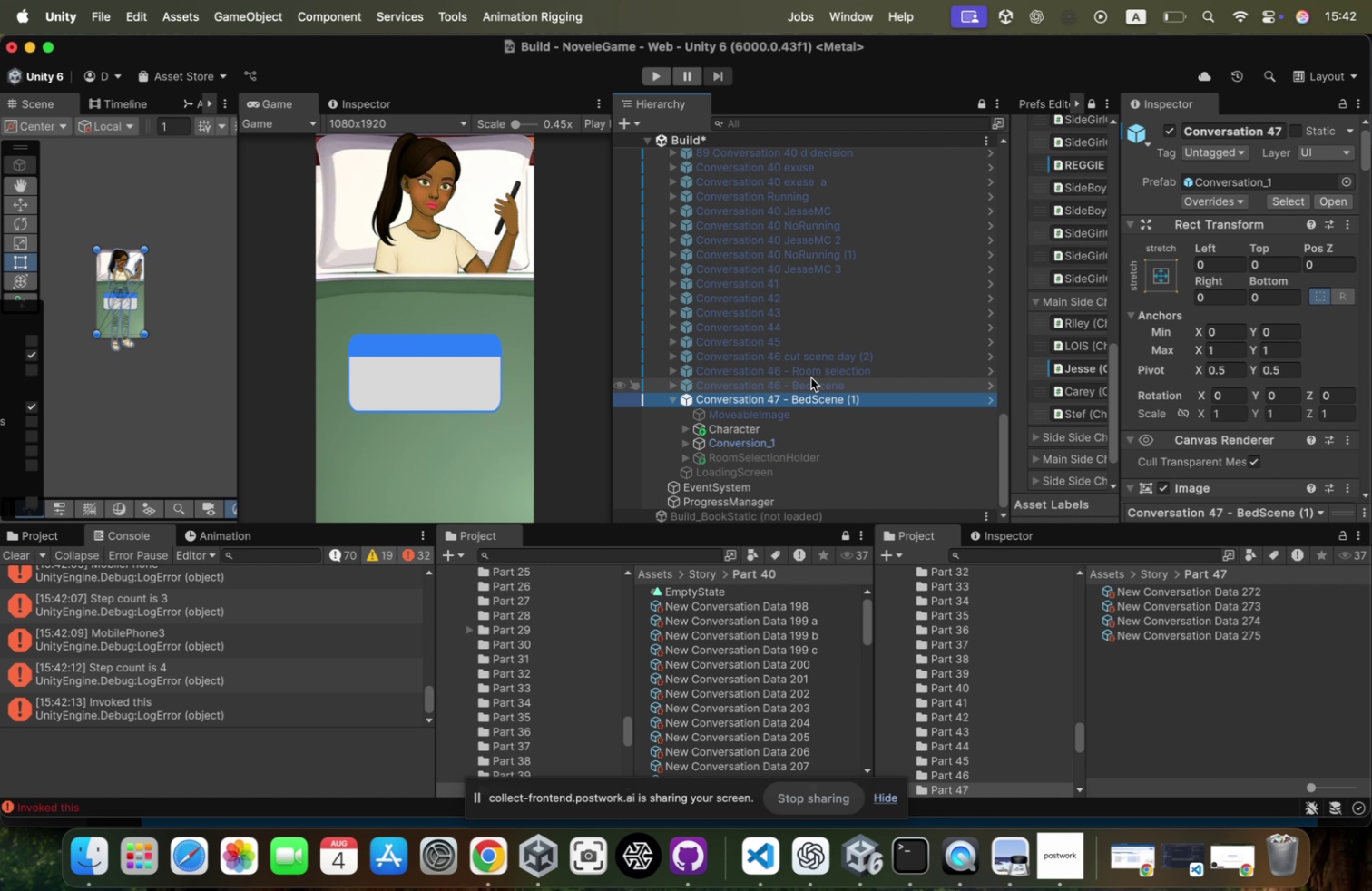 
wait(11.96)
 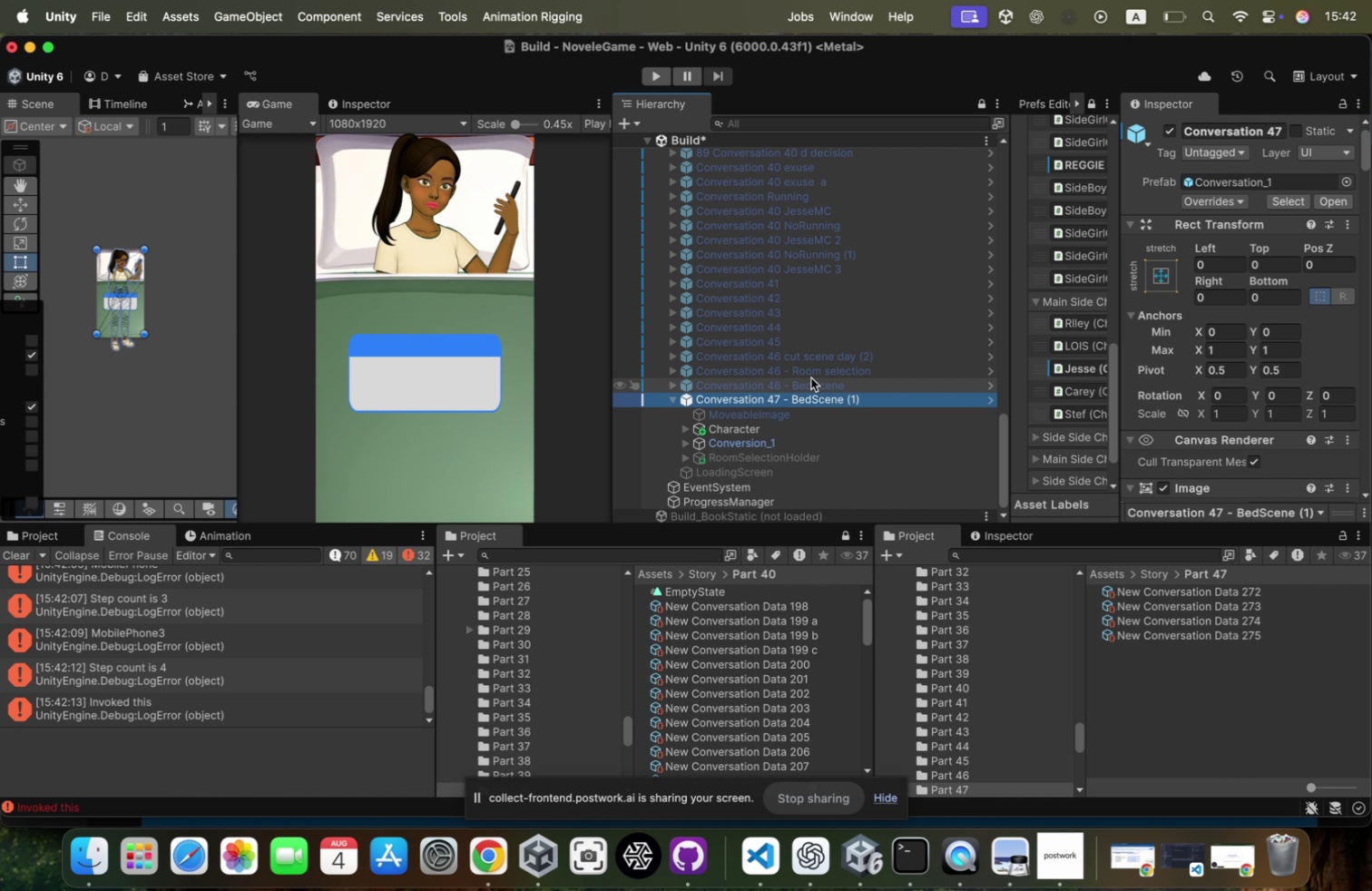 
right_click([495, 862])
 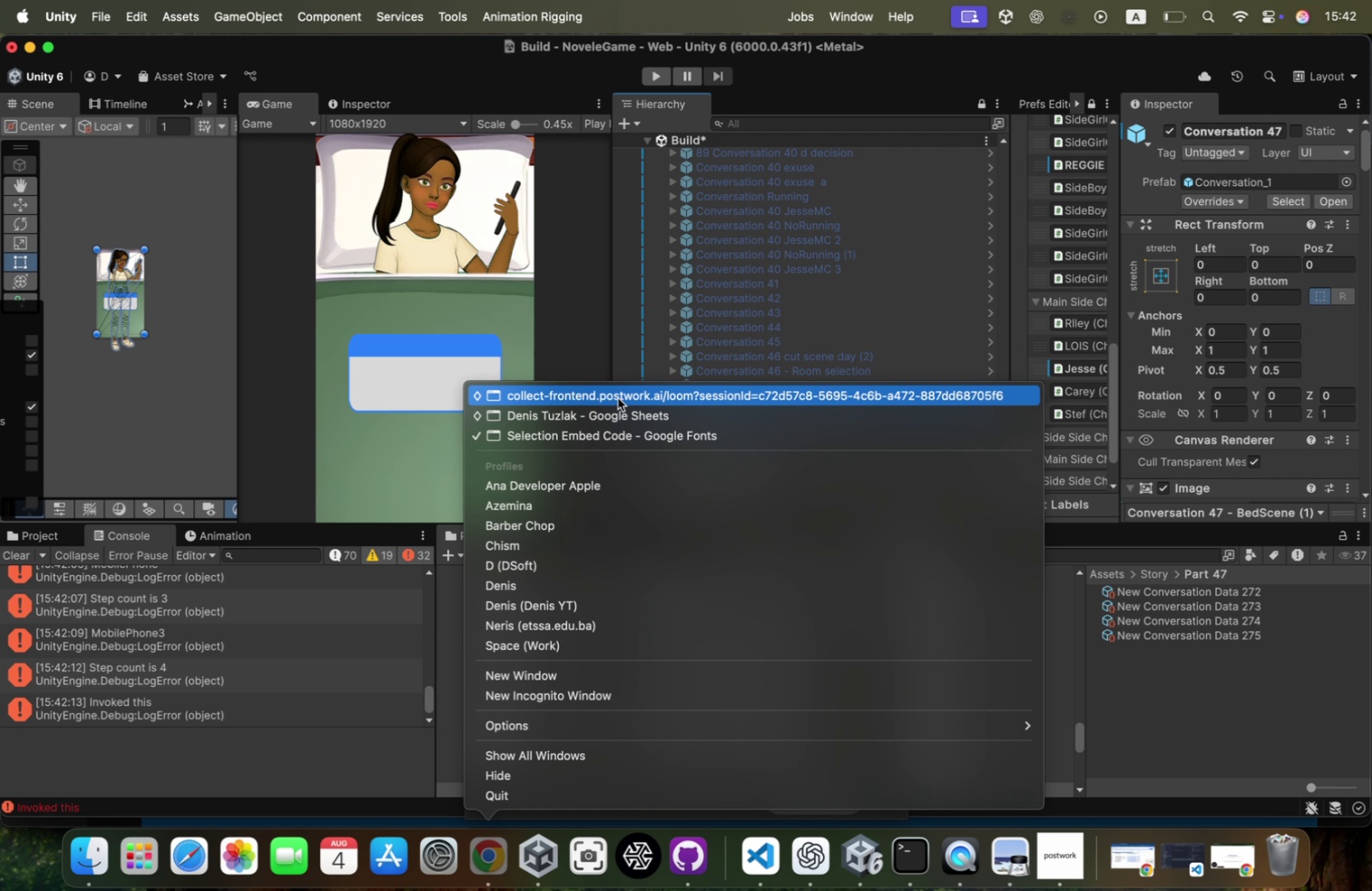 
left_click([618, 397])
 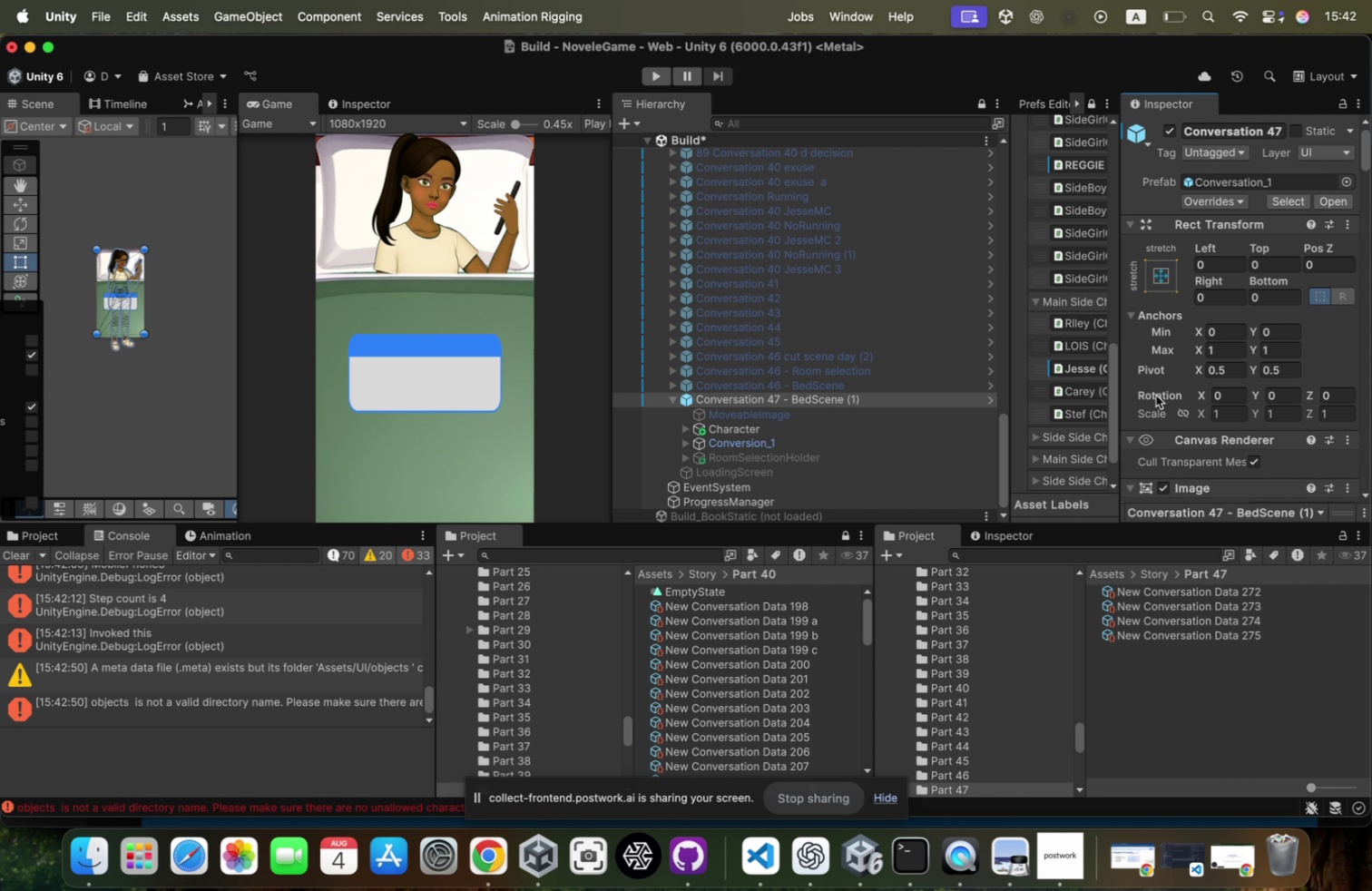 
wait(15.25)
 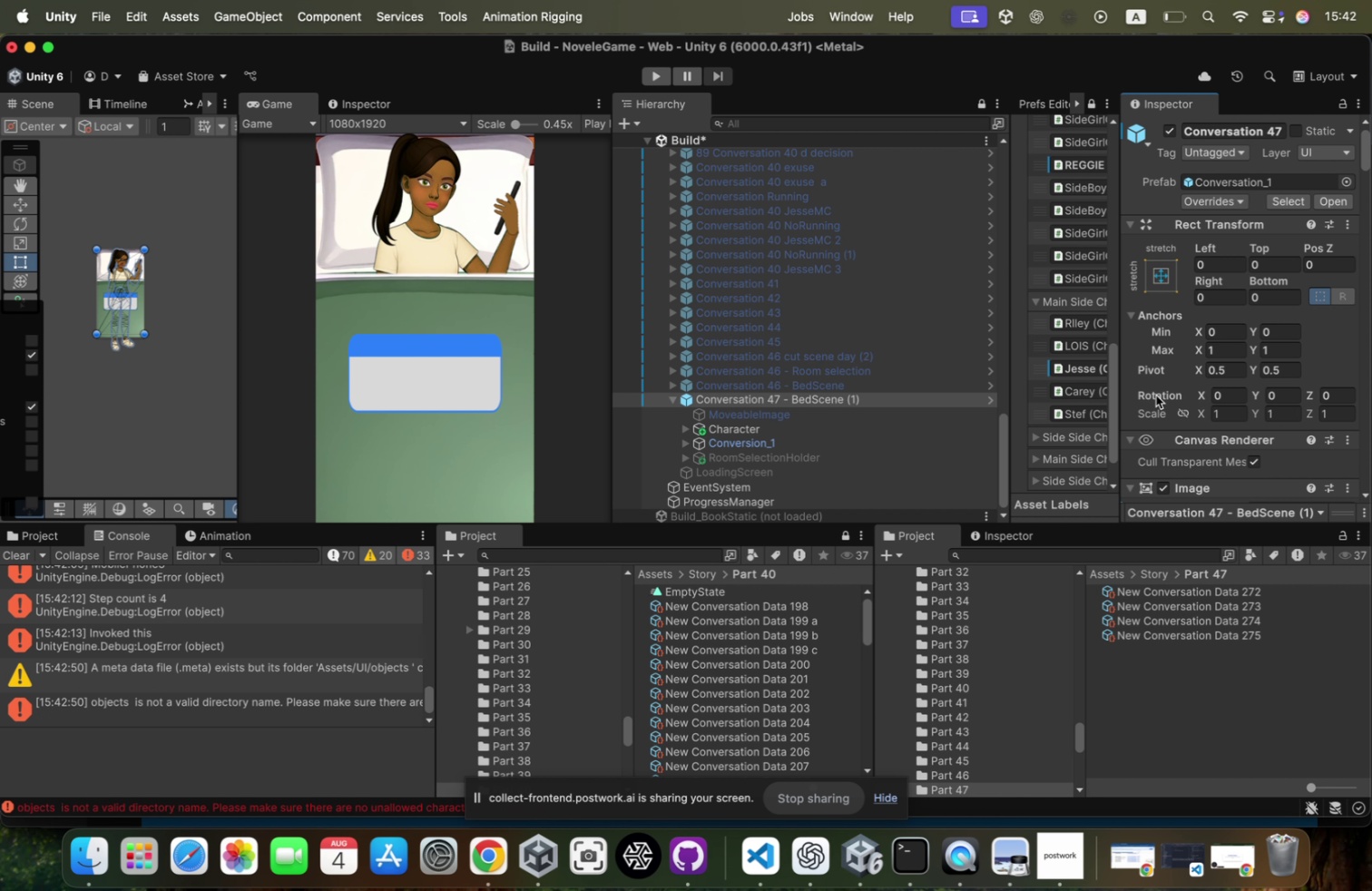 
scroll: coordinate [1152, 355], scroll_direction: down, amount: 305.0
 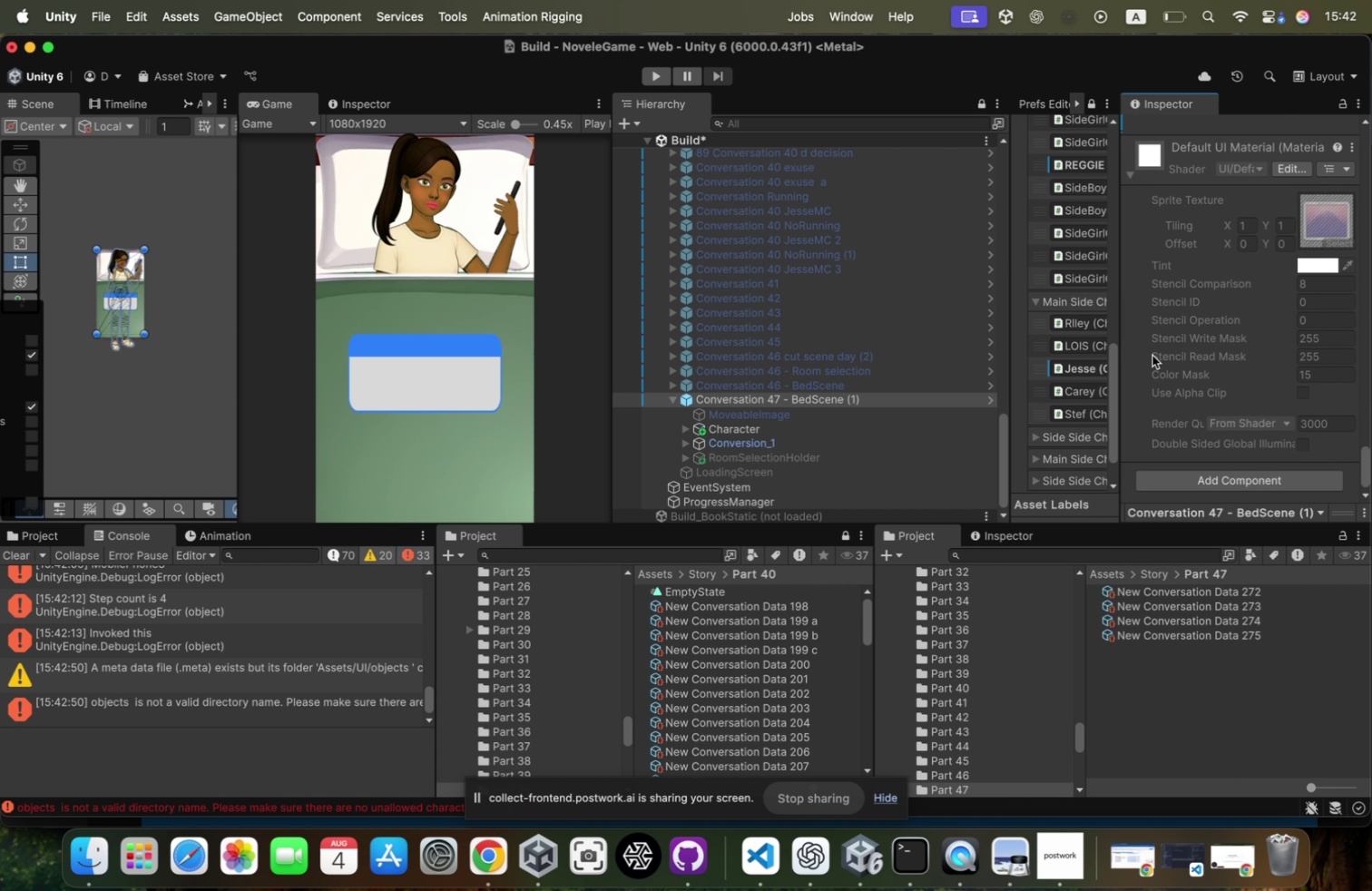 
scroll: coordinate [1152, 355], scroll_direction: up, amount: 397.0
 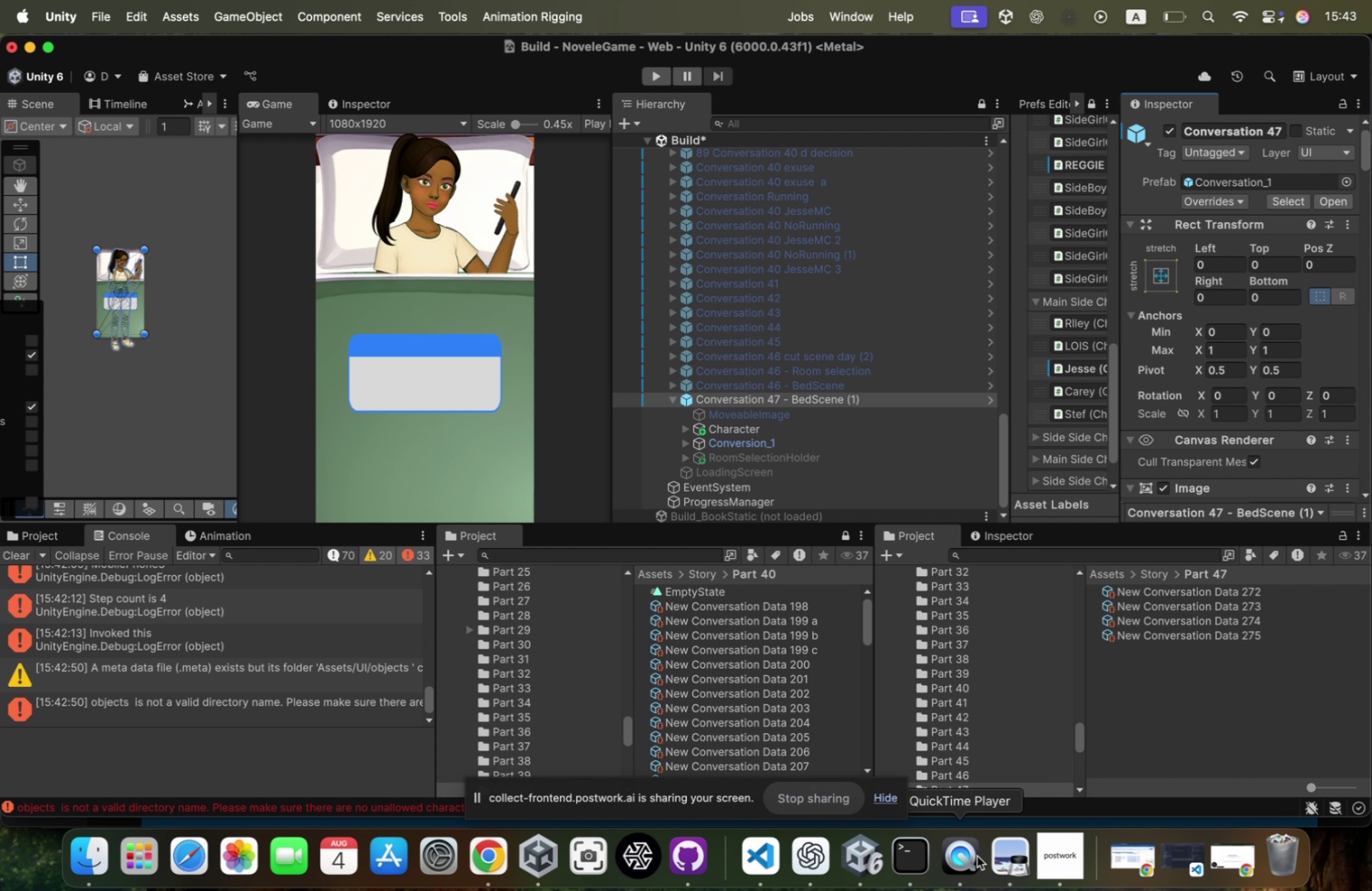 
wait(7.07)
 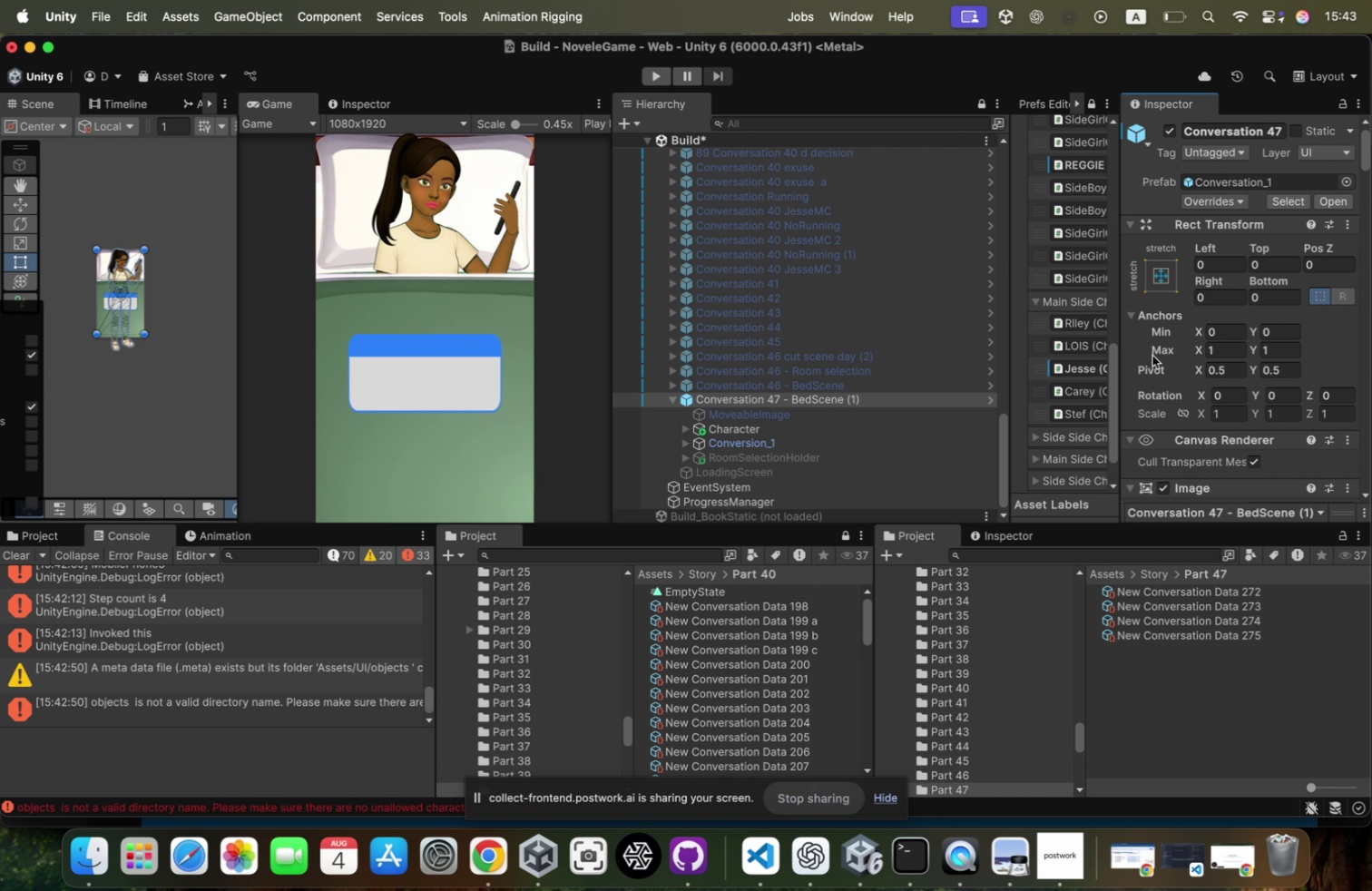 
left_click([243, 648])
 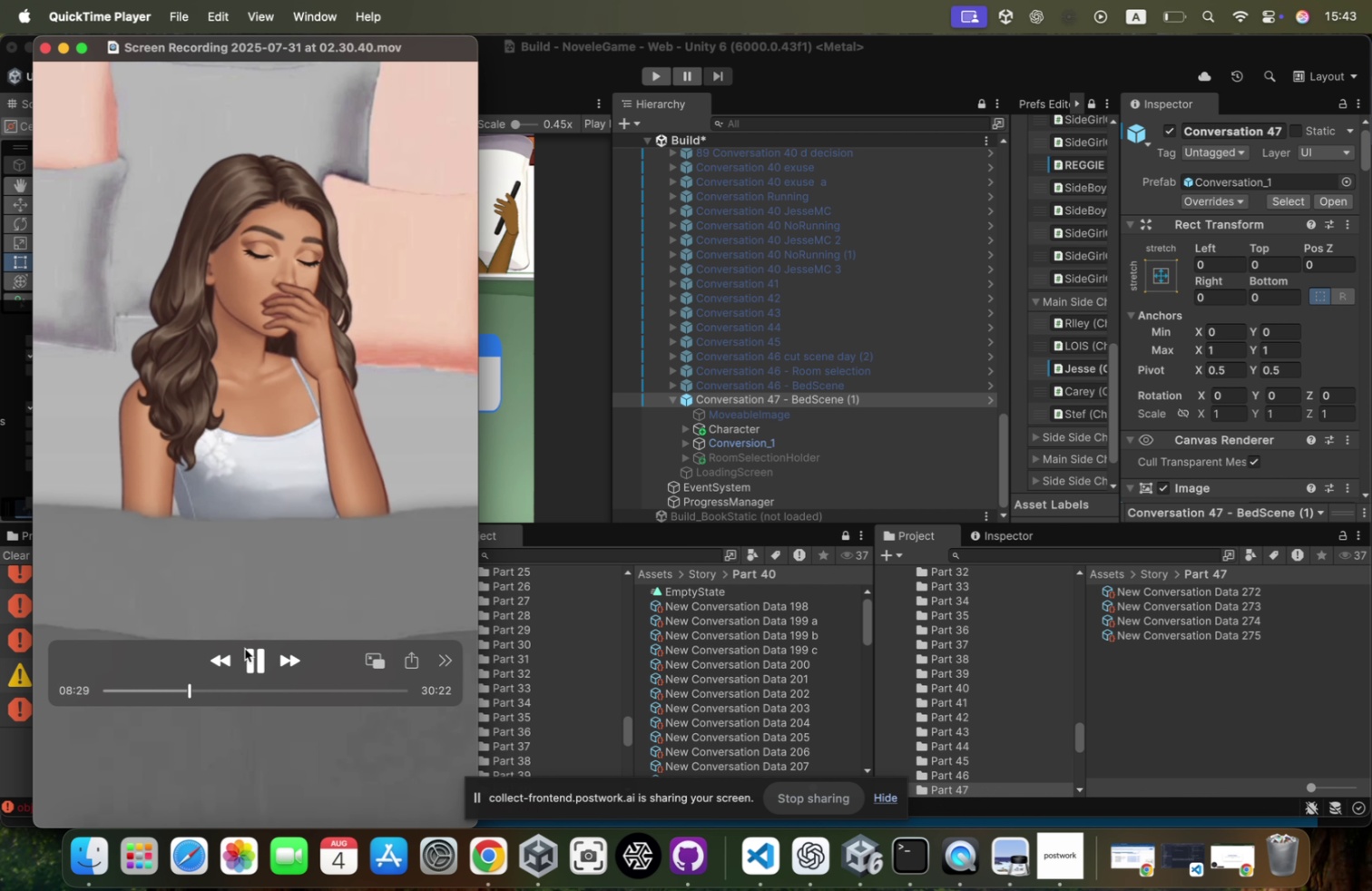 
mouse_move([350, 604])
 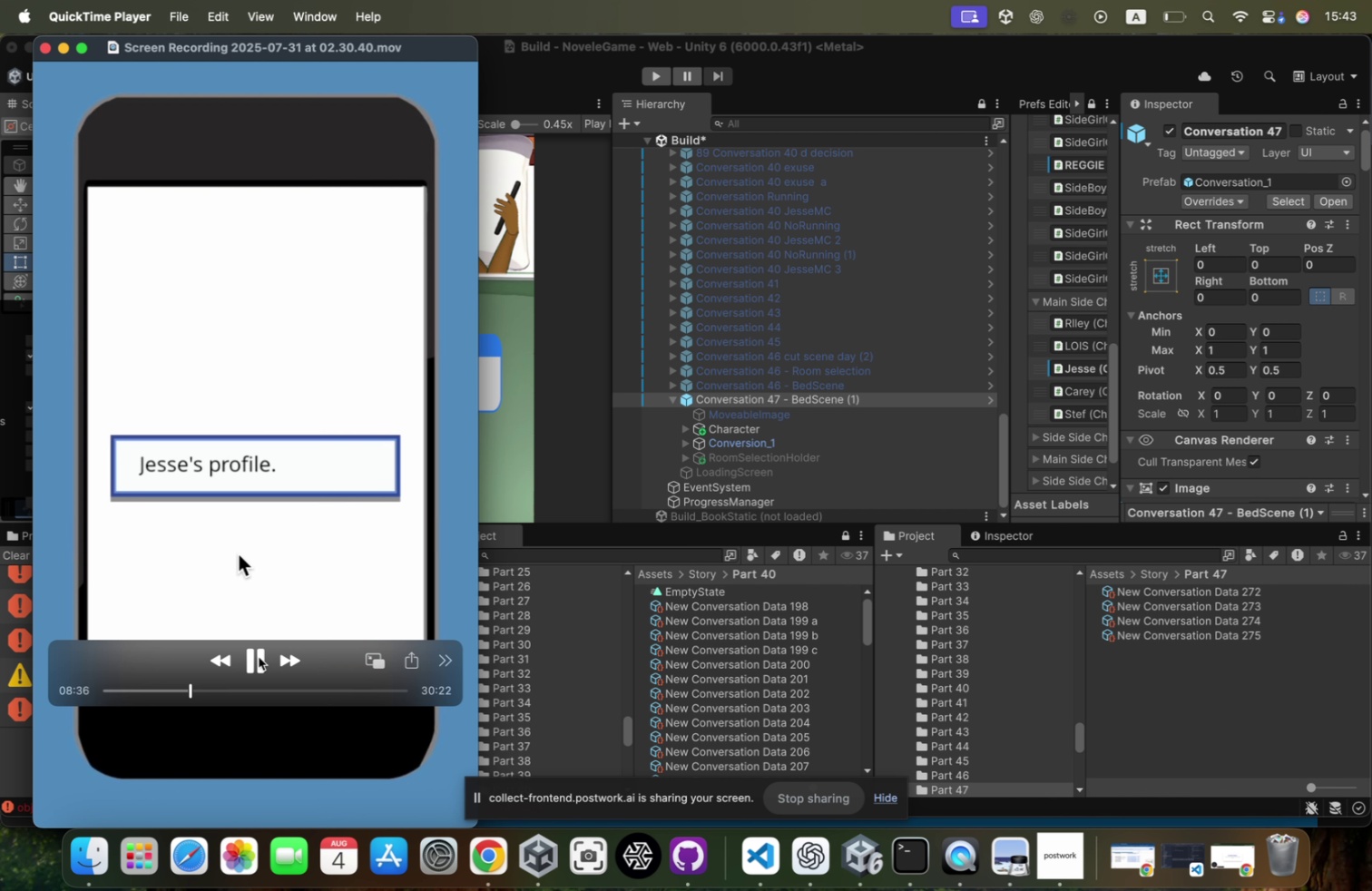 
left_click([268, 659])
 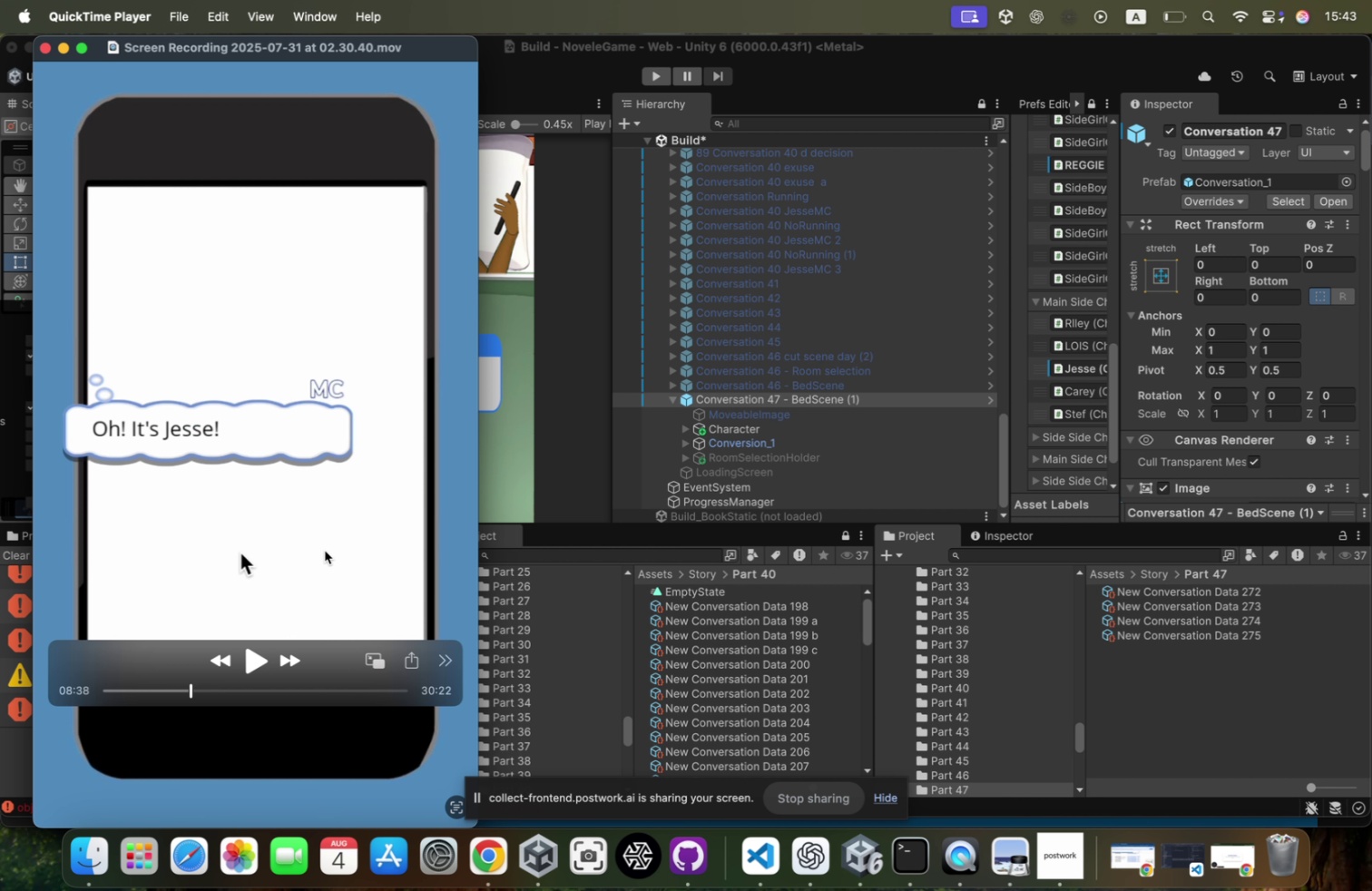 
wait(6.43)
 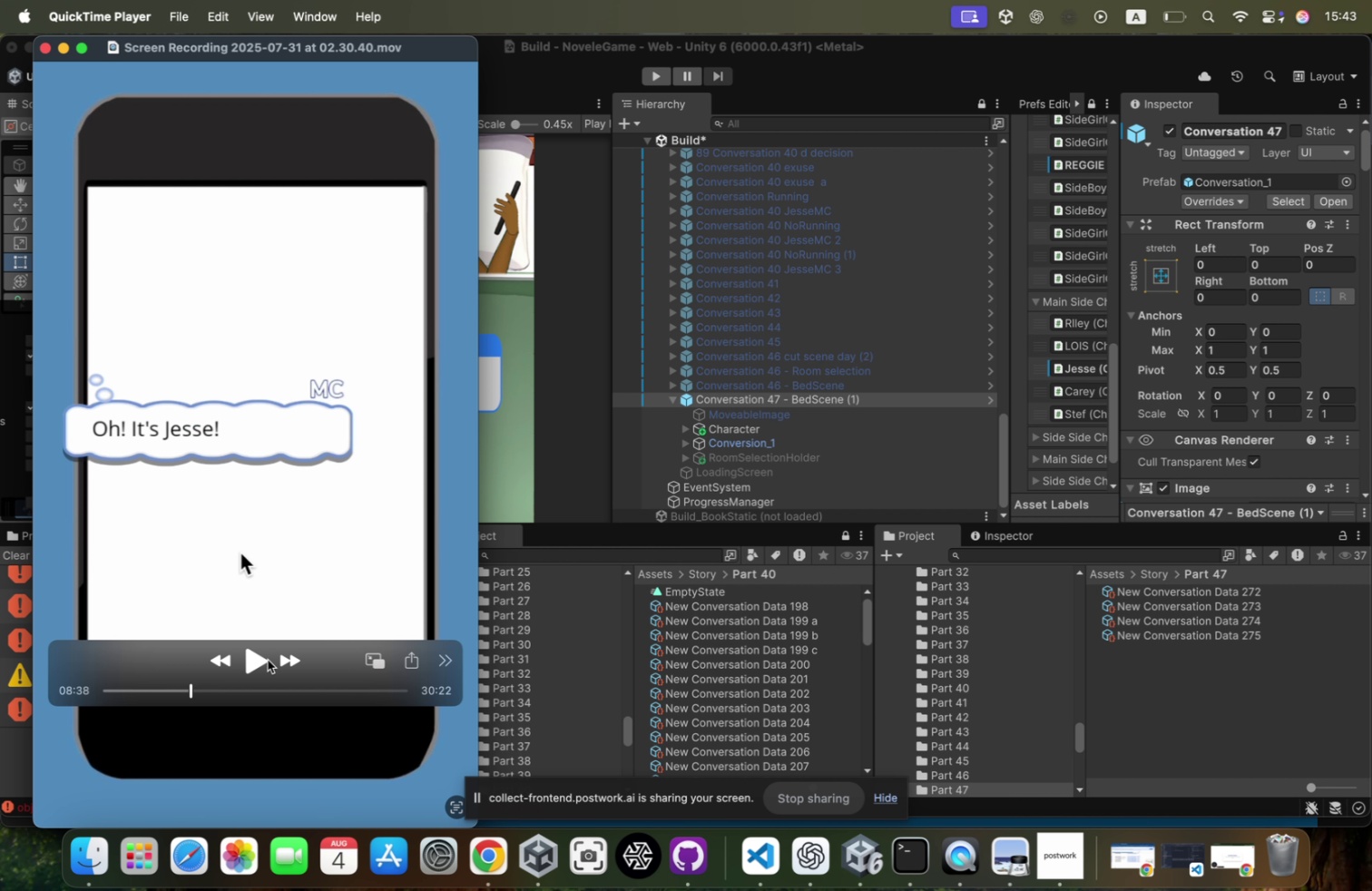 
left_click([251, 666])
 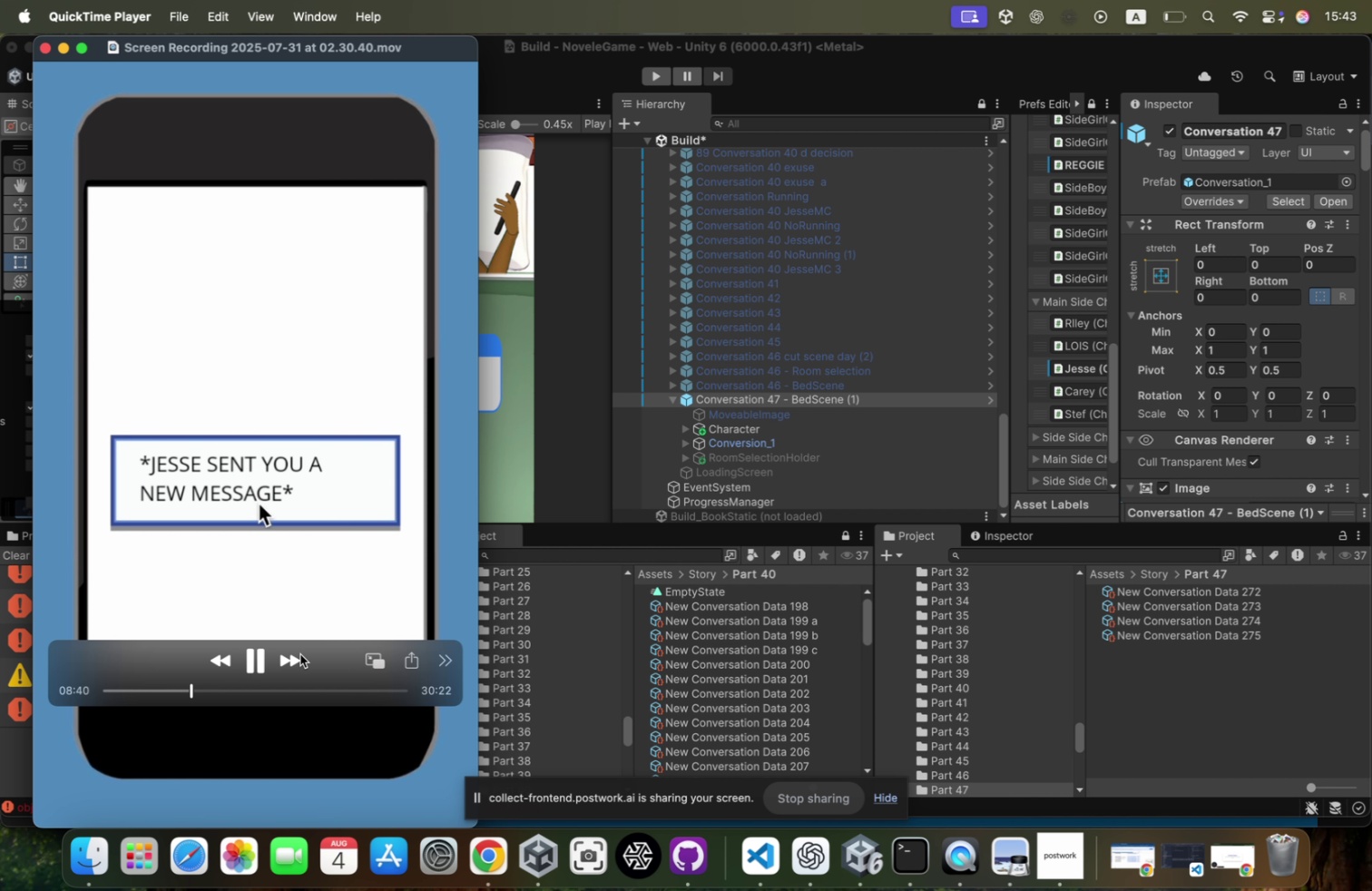 
left_click([248, 639])
 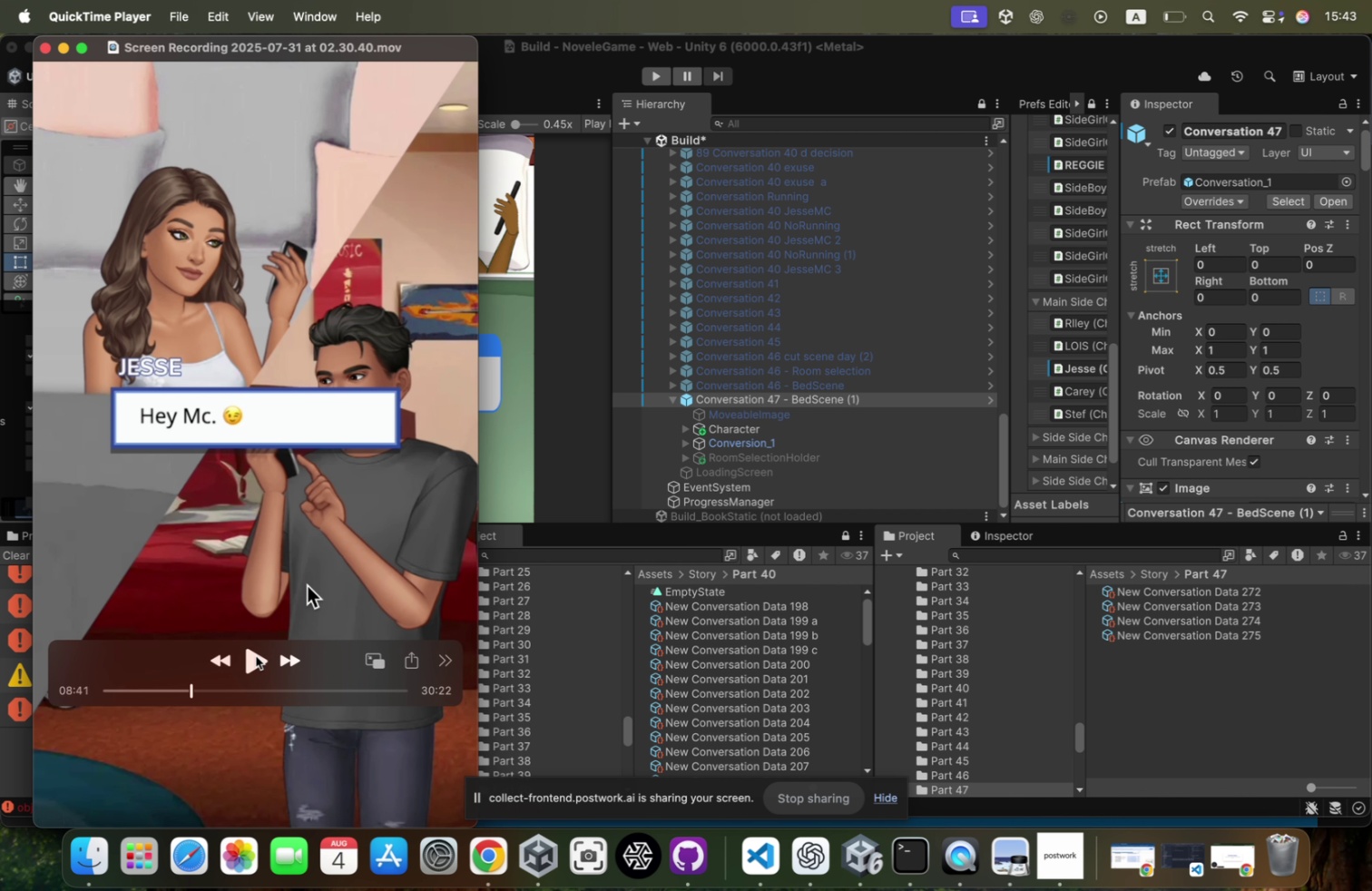 
left_click([256, 654])
 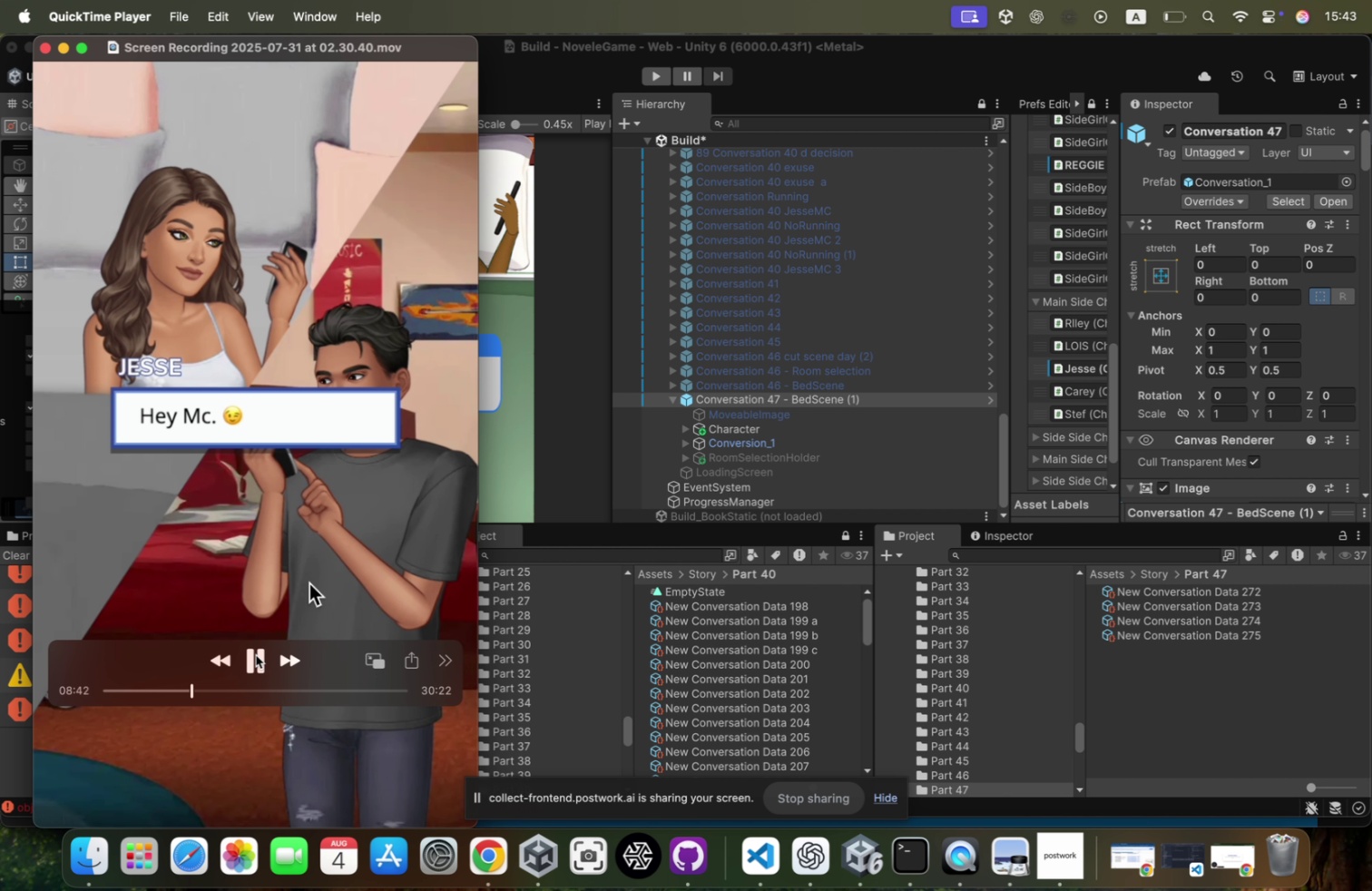 
left_click([256, 654])
 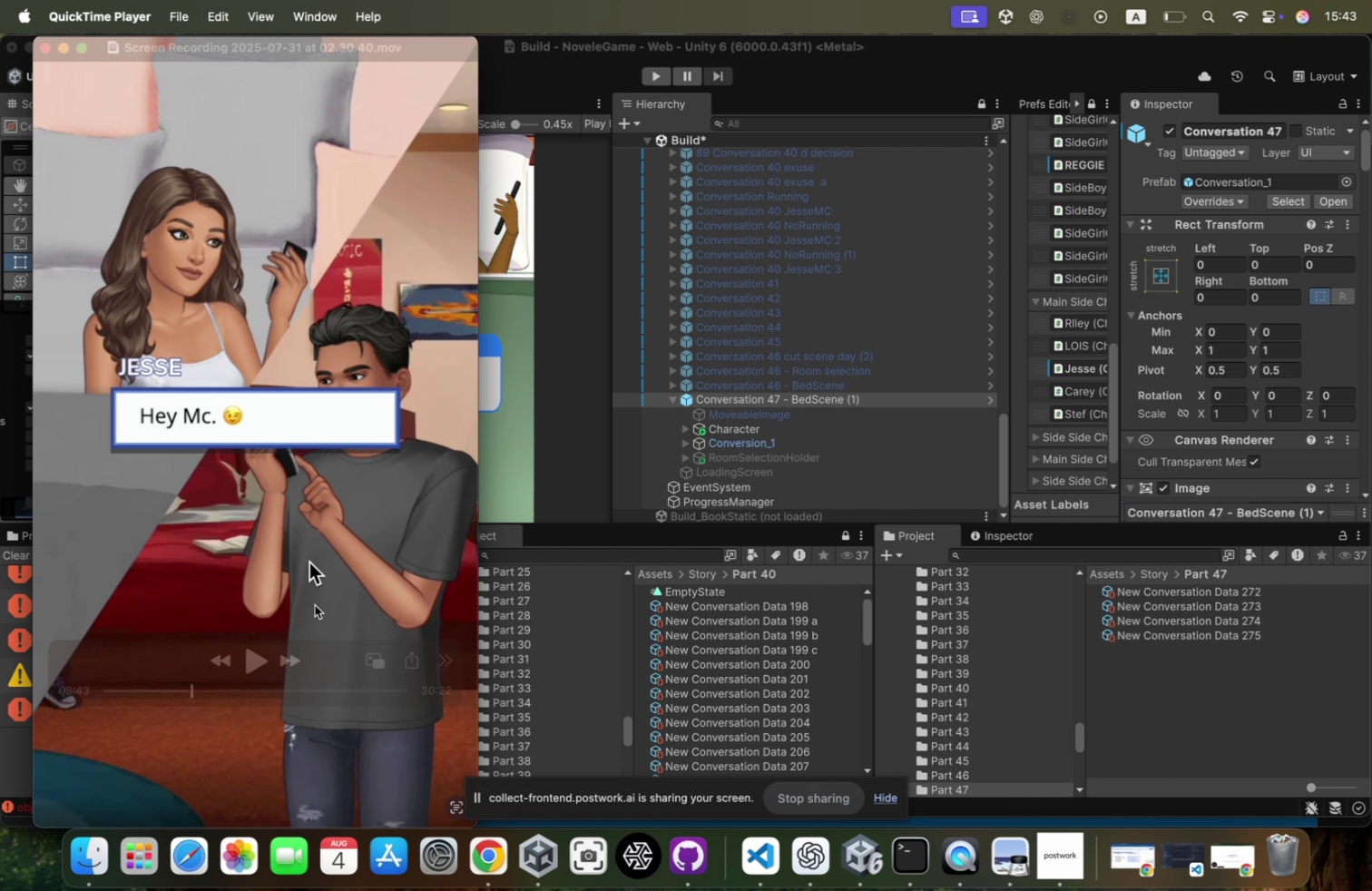 
mouse_move([267, 654])
 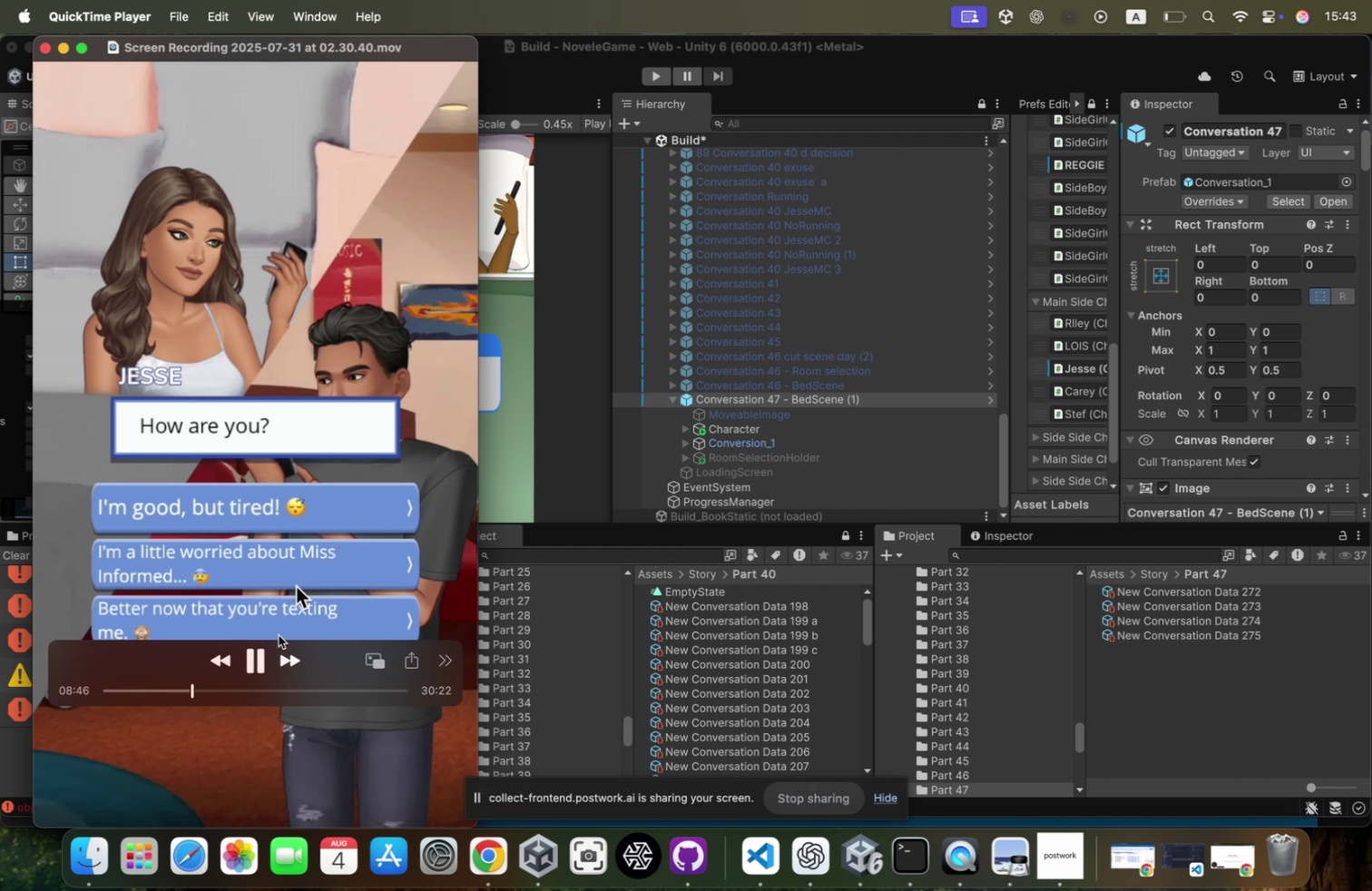 
left_click([279, 634])
 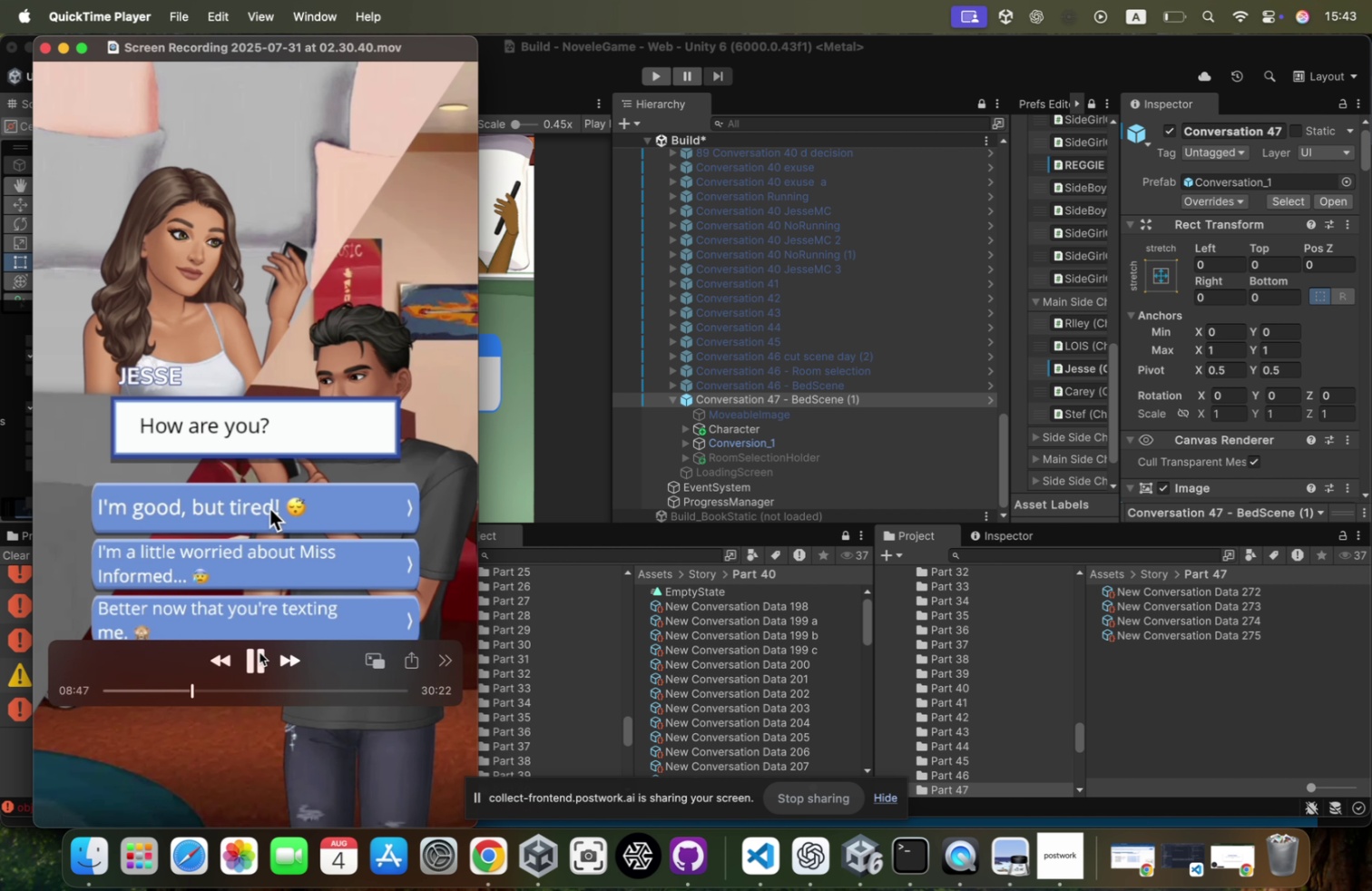 
left_click([260, 651])
 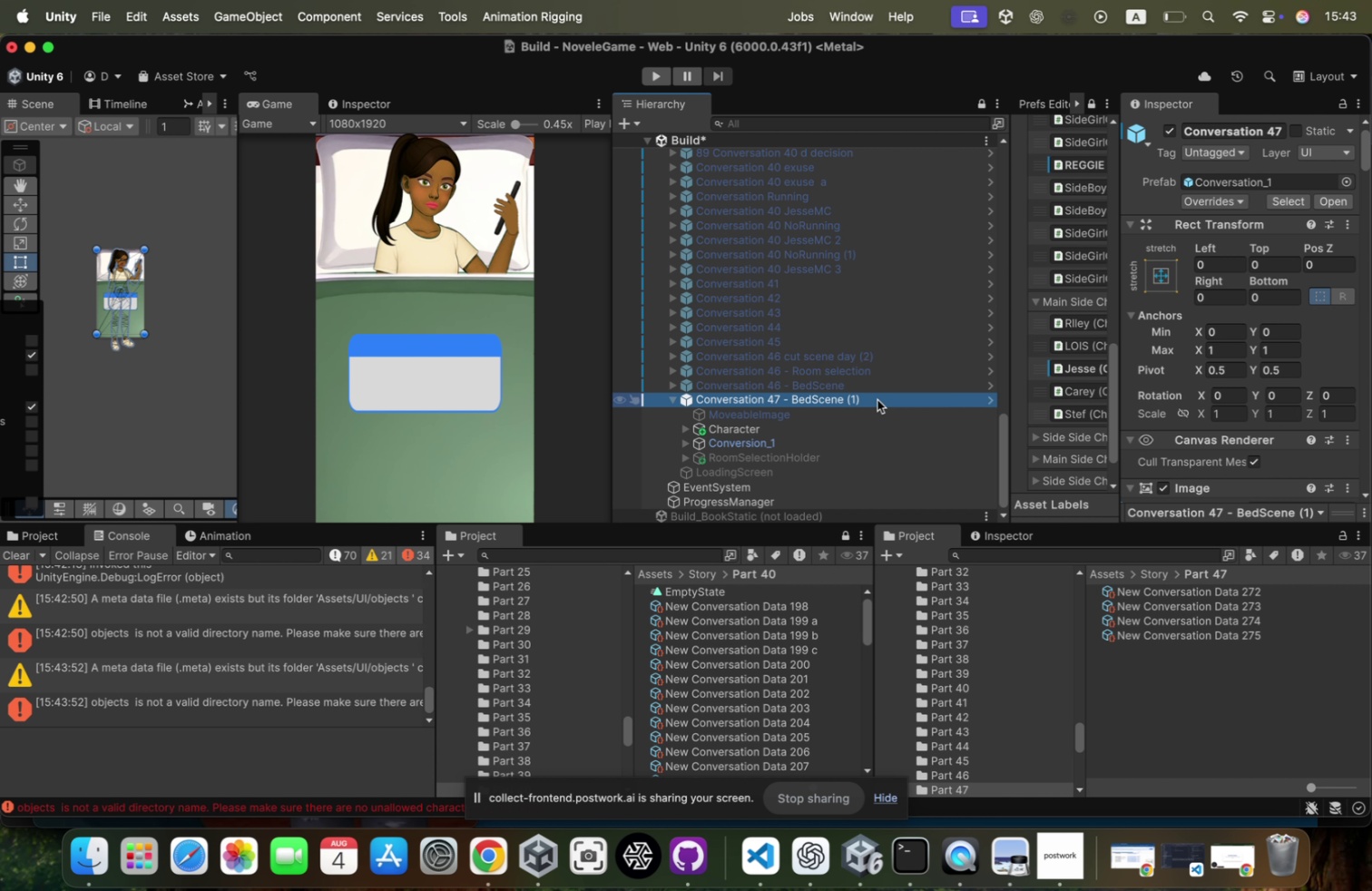 
wait(17.54)
 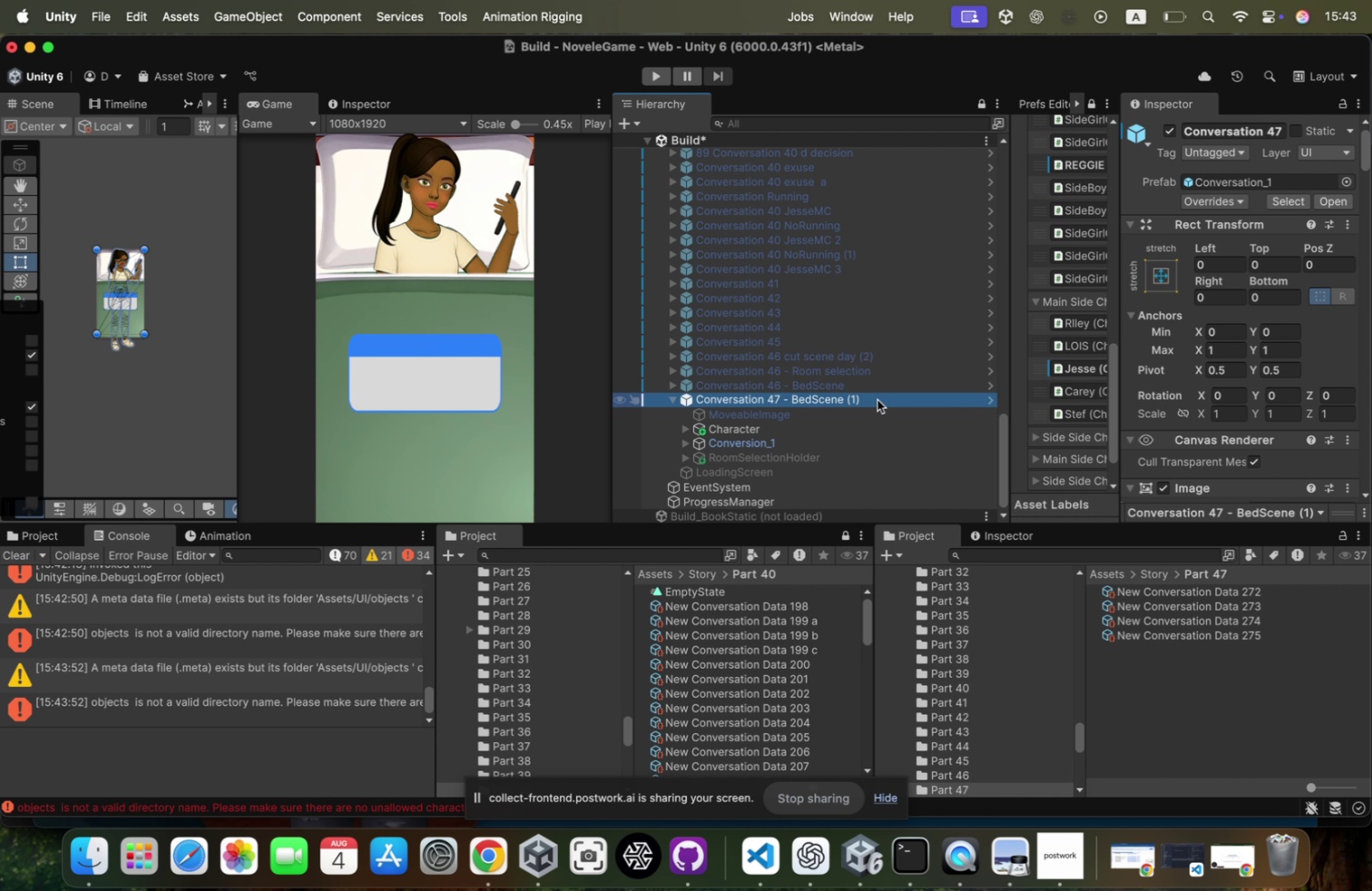 
left_click([877, 399])
 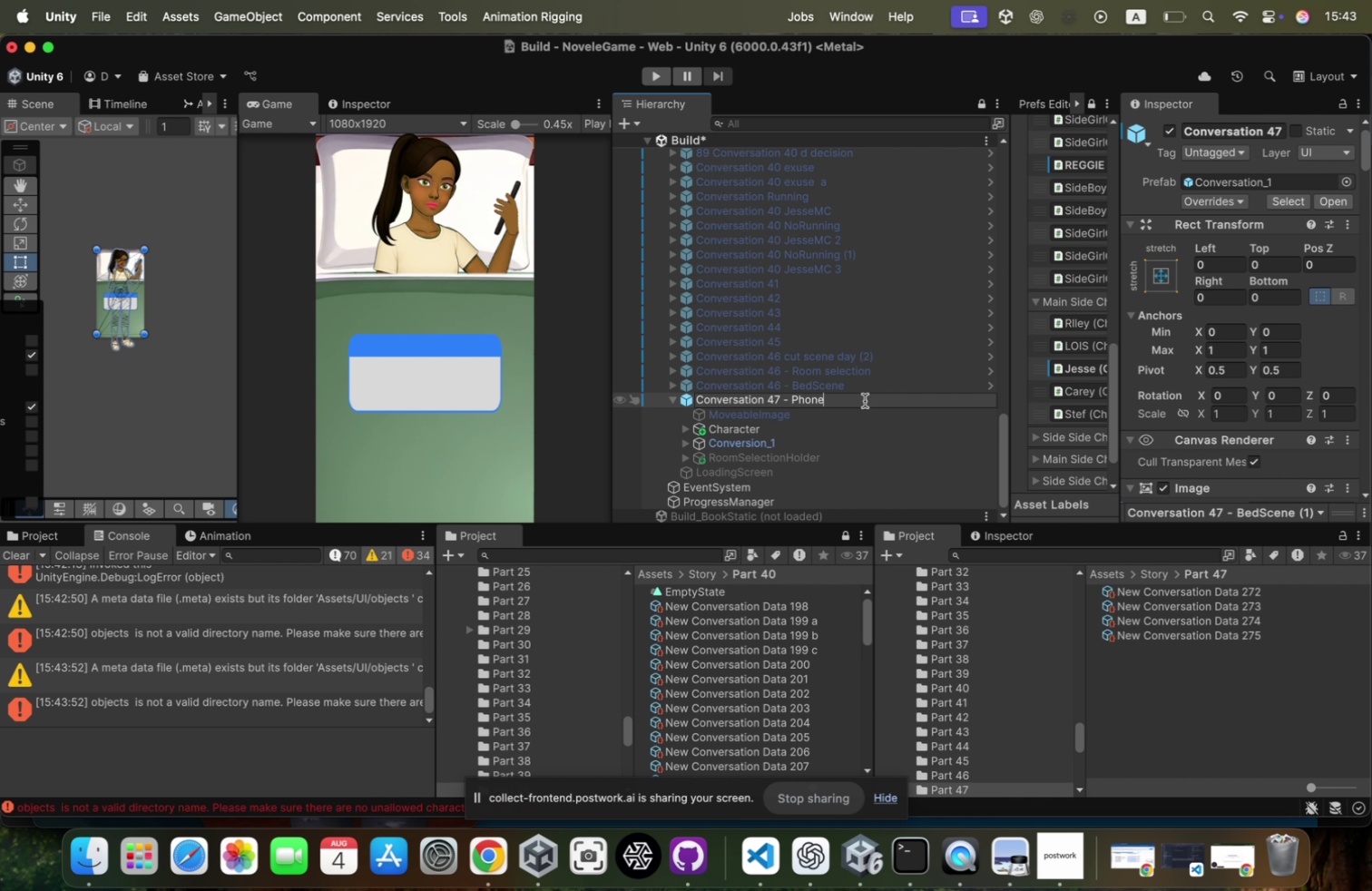 
key(ArrowRight)
 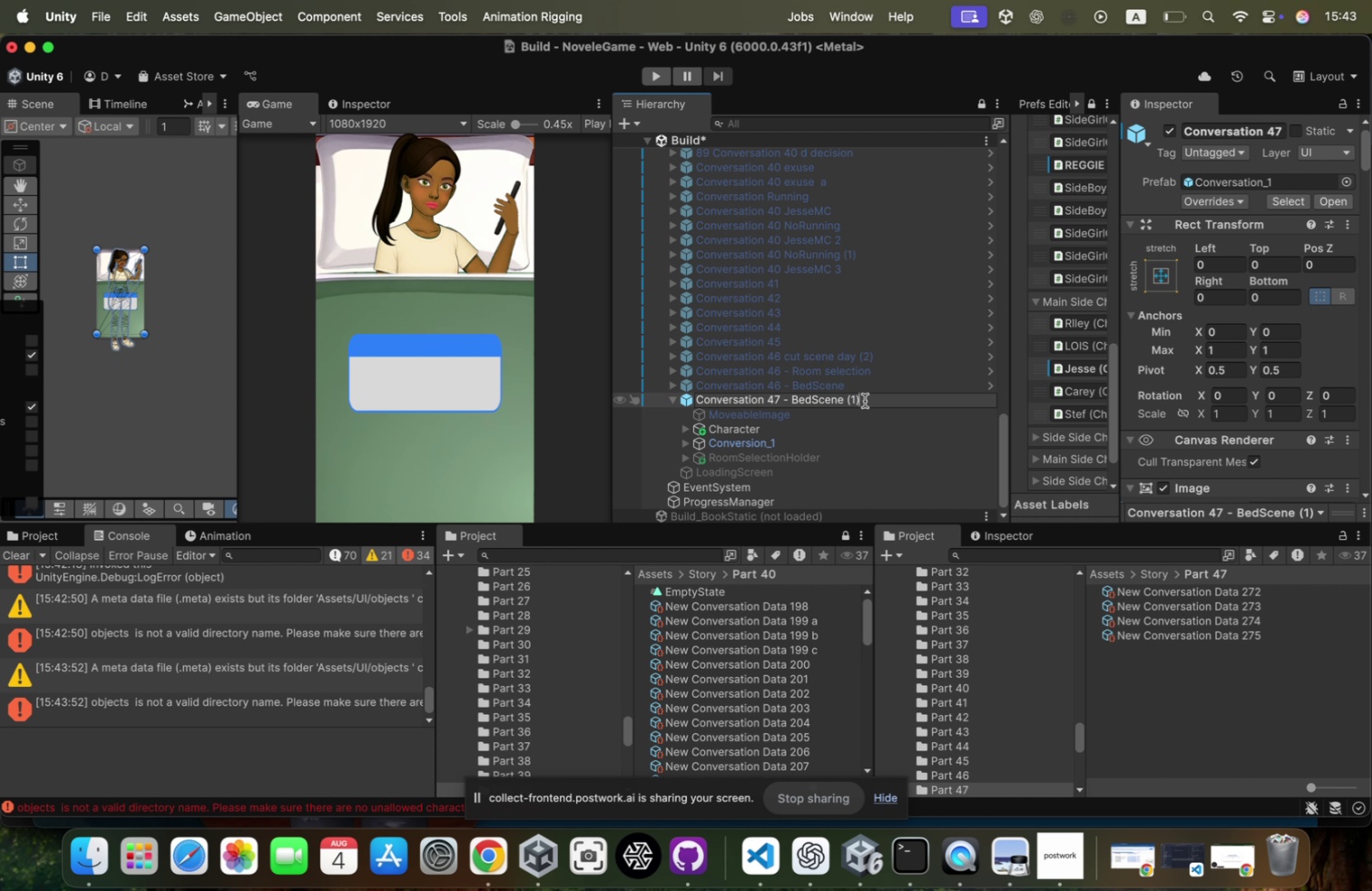 
key(Backspace)
key(Backspace)
type(PhoneScene)
 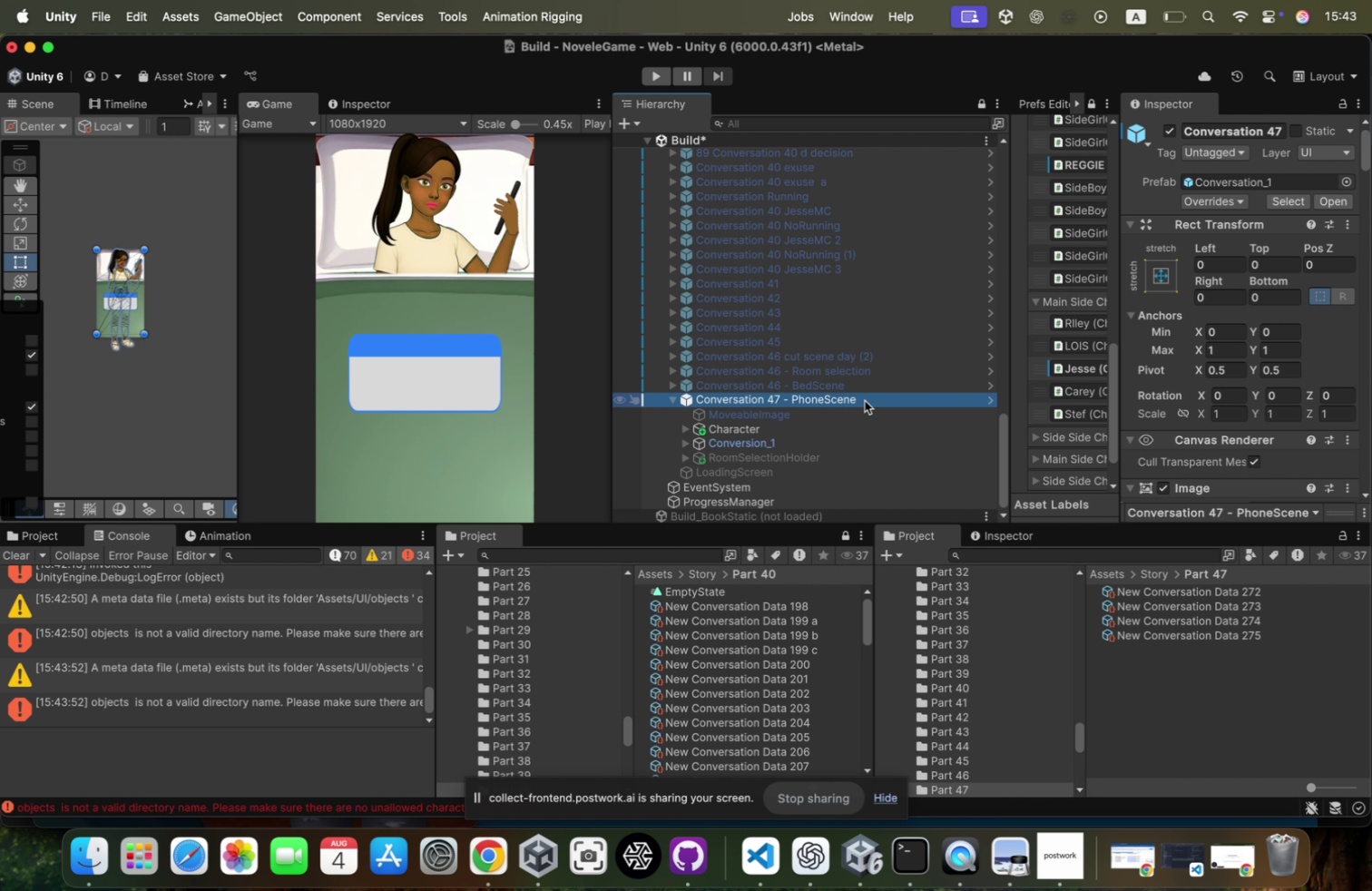 
 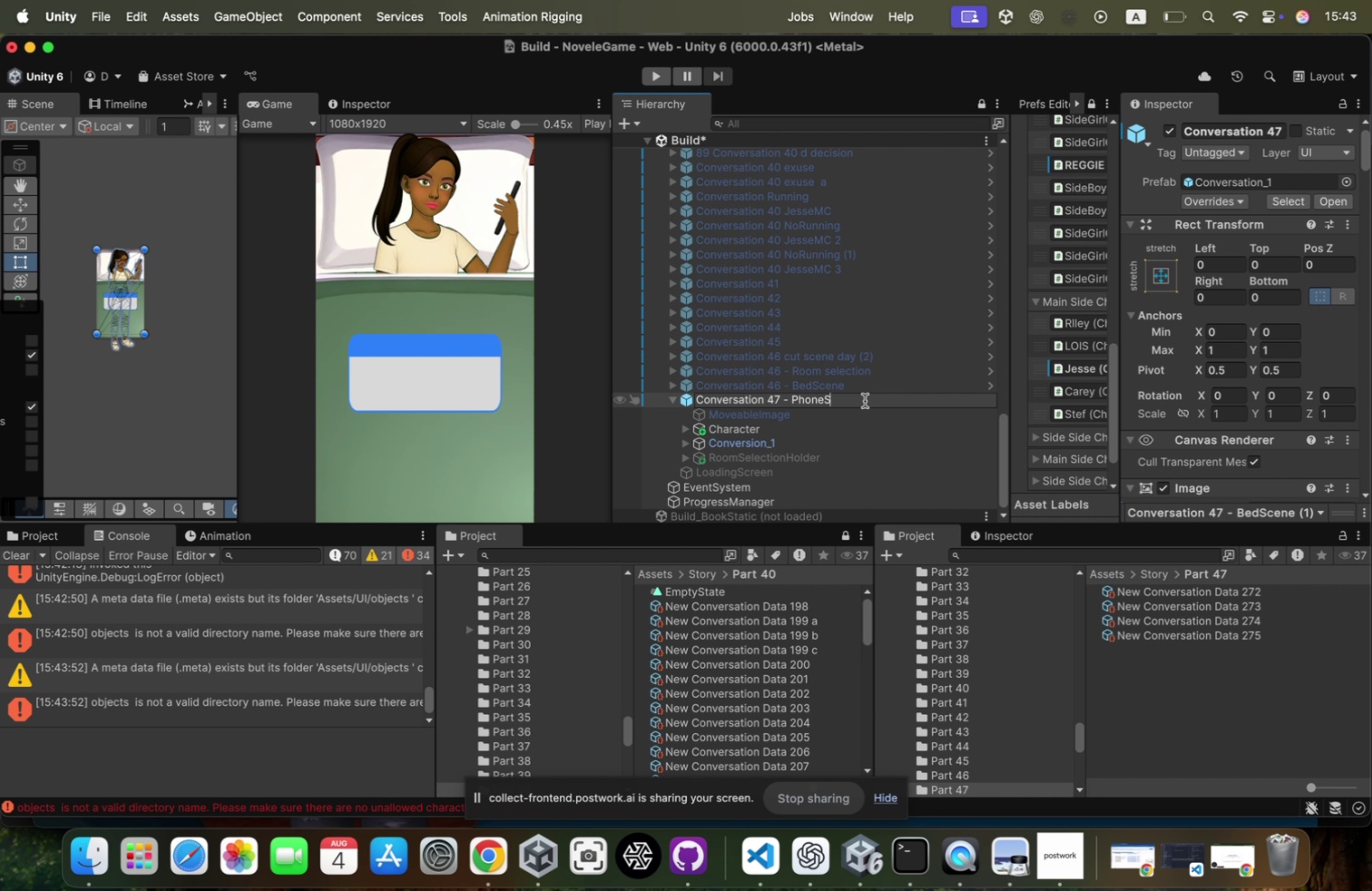 
key(Enter)
 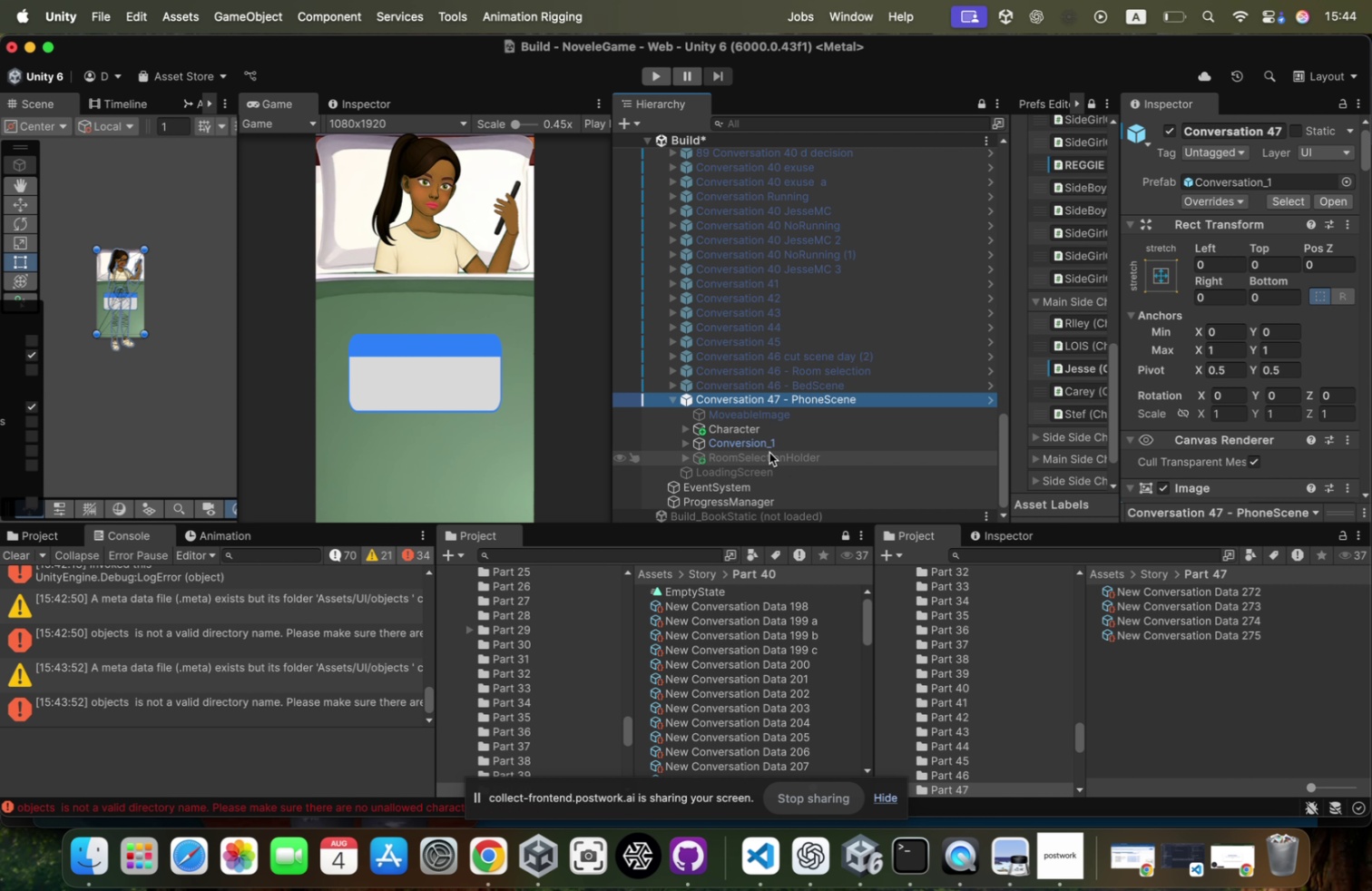 
key(ArrowRight)
 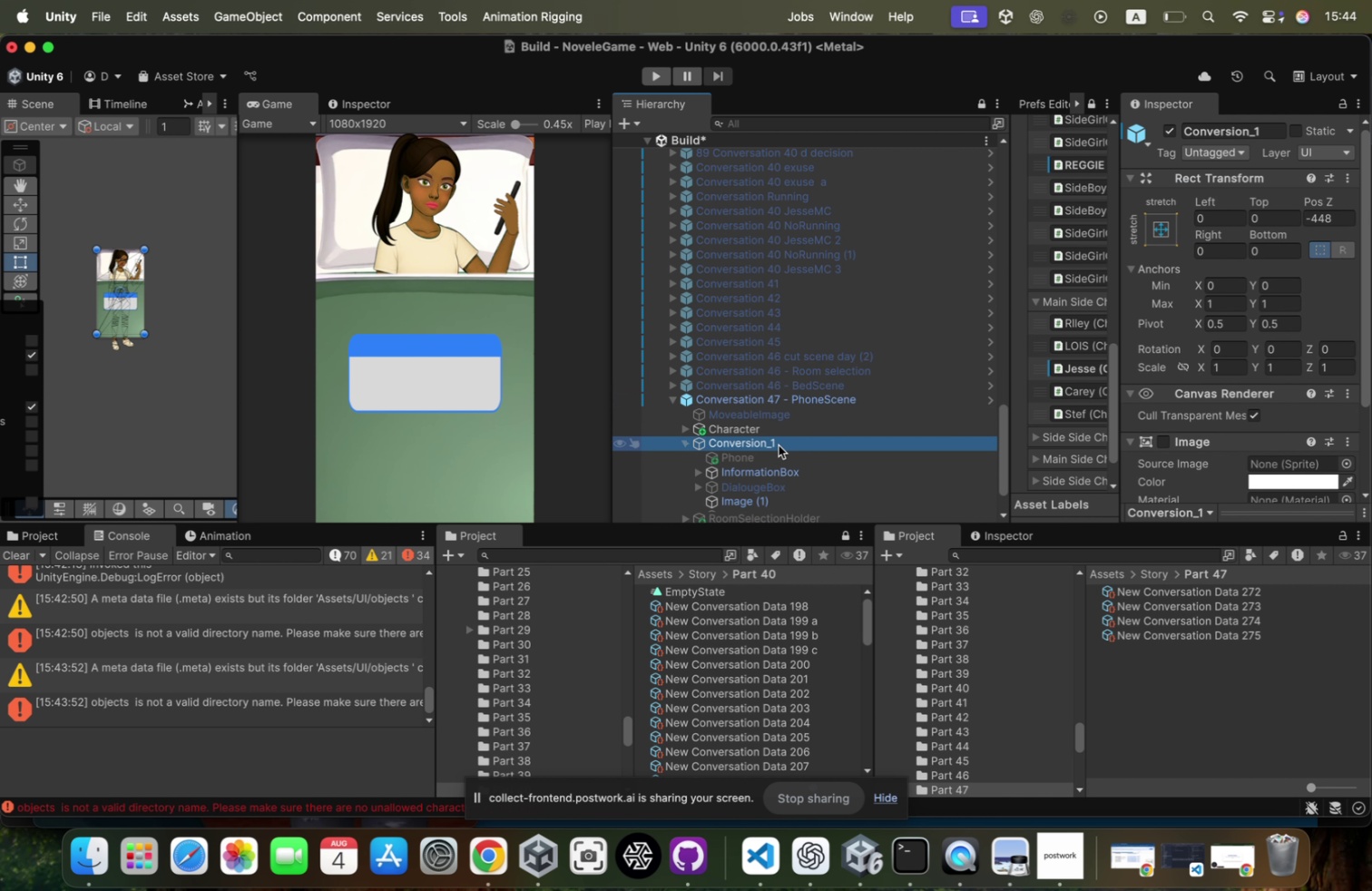 
key(ArrowLeft)
 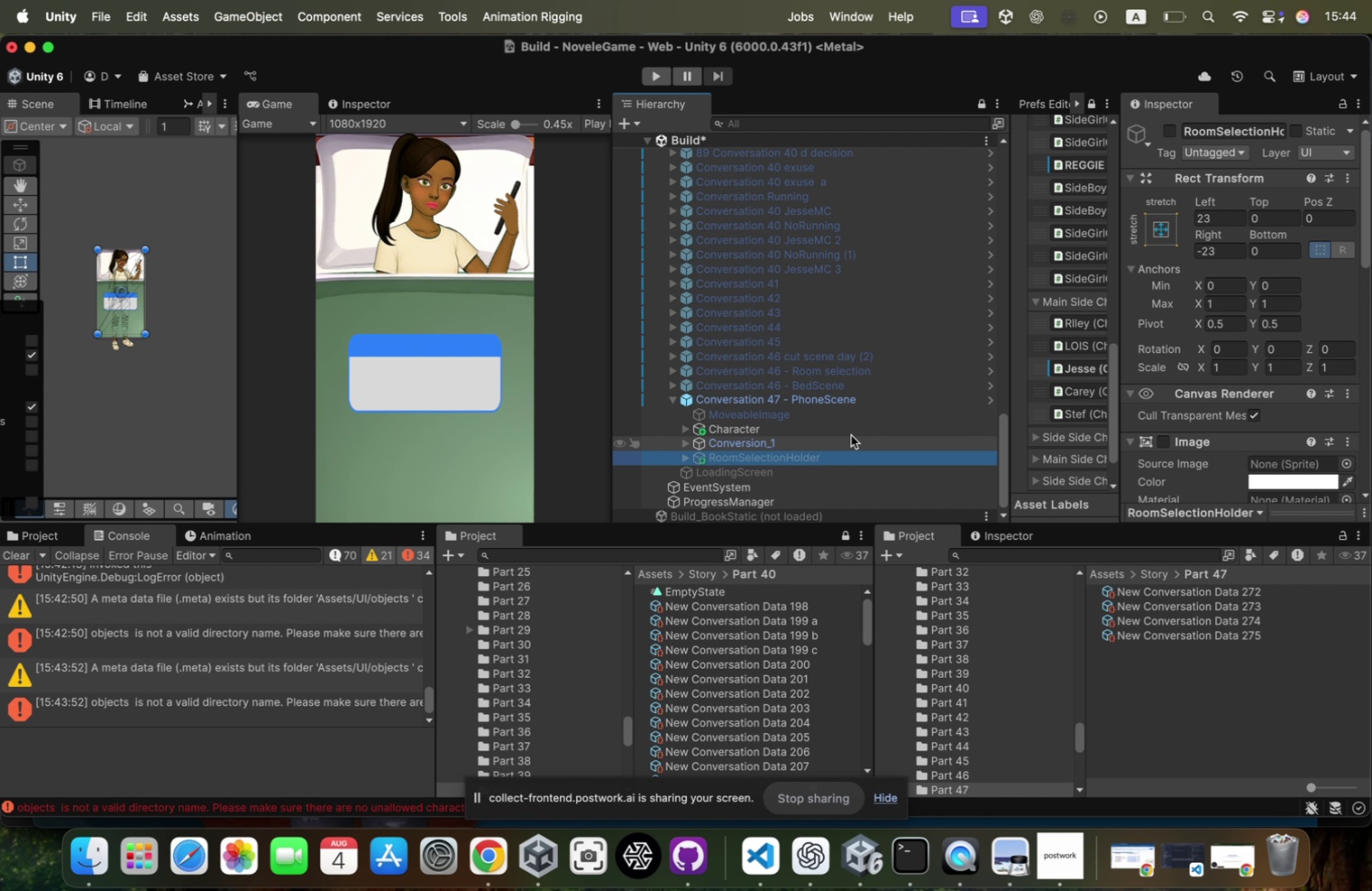 
key(ArrowRight)
 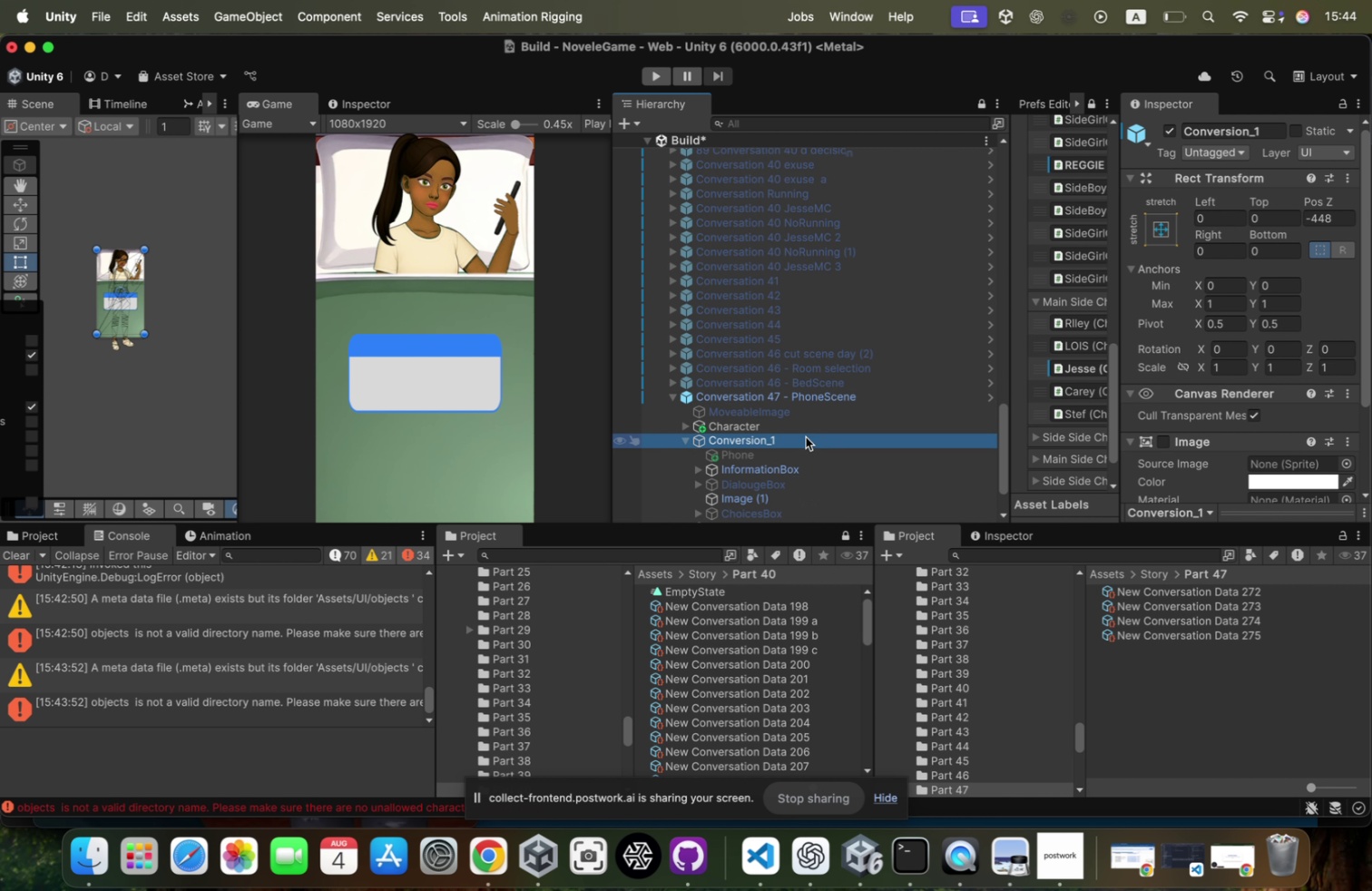 
scroll: coordinate [806, 436], scroll_direction: down, amount: 4.0
 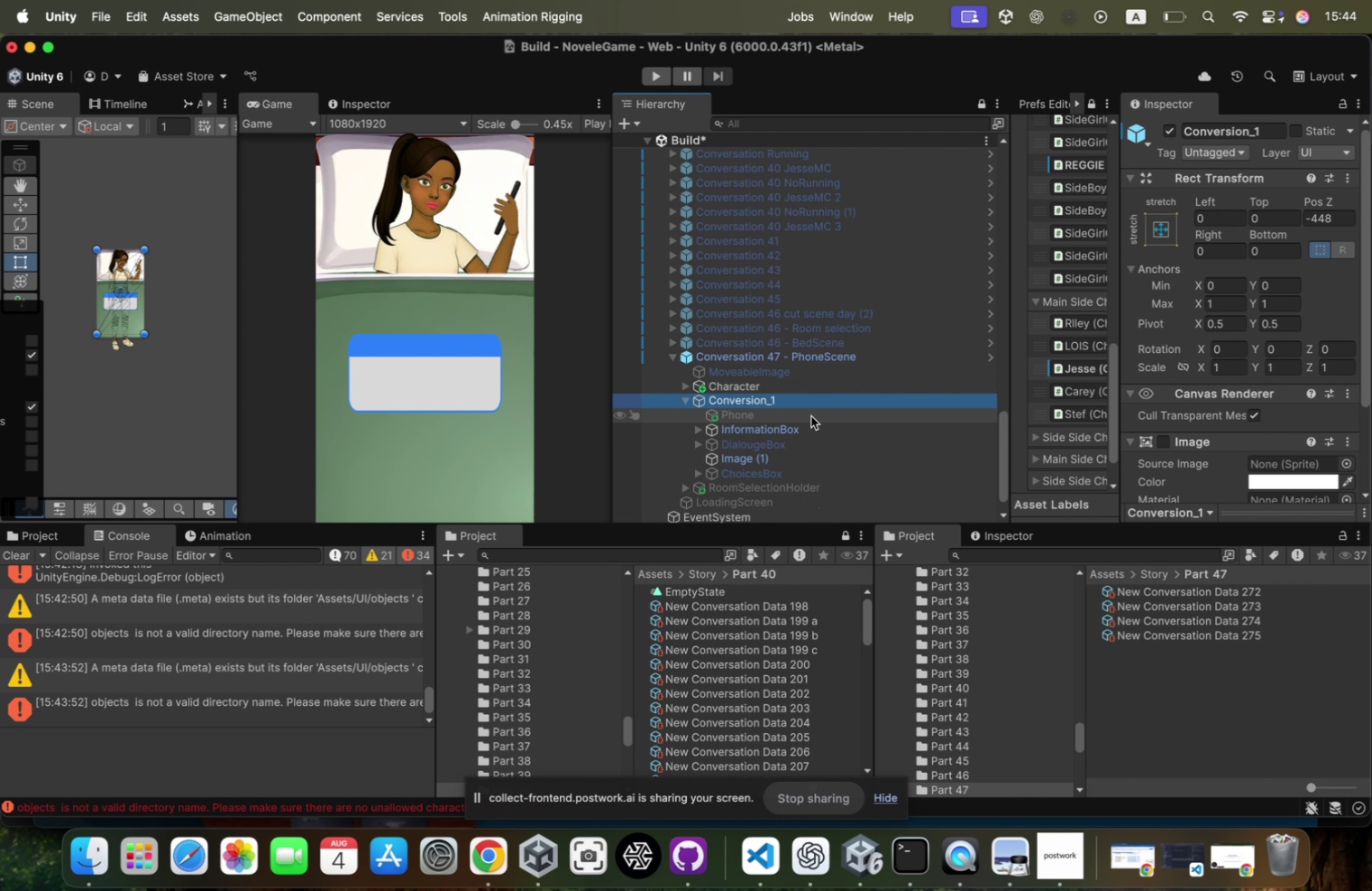 
left_click([811, 416])
 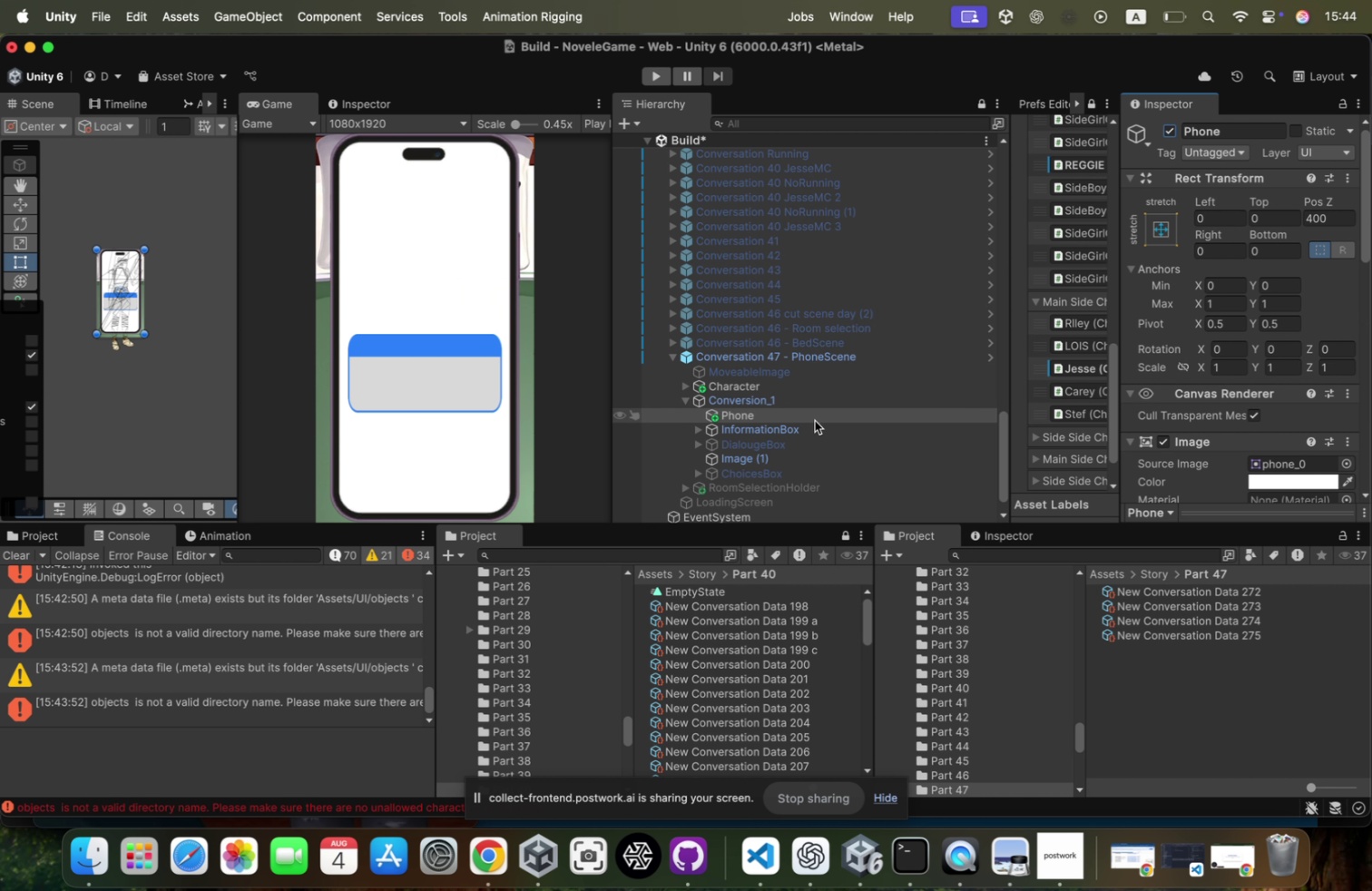 
left_click([808, 424])
 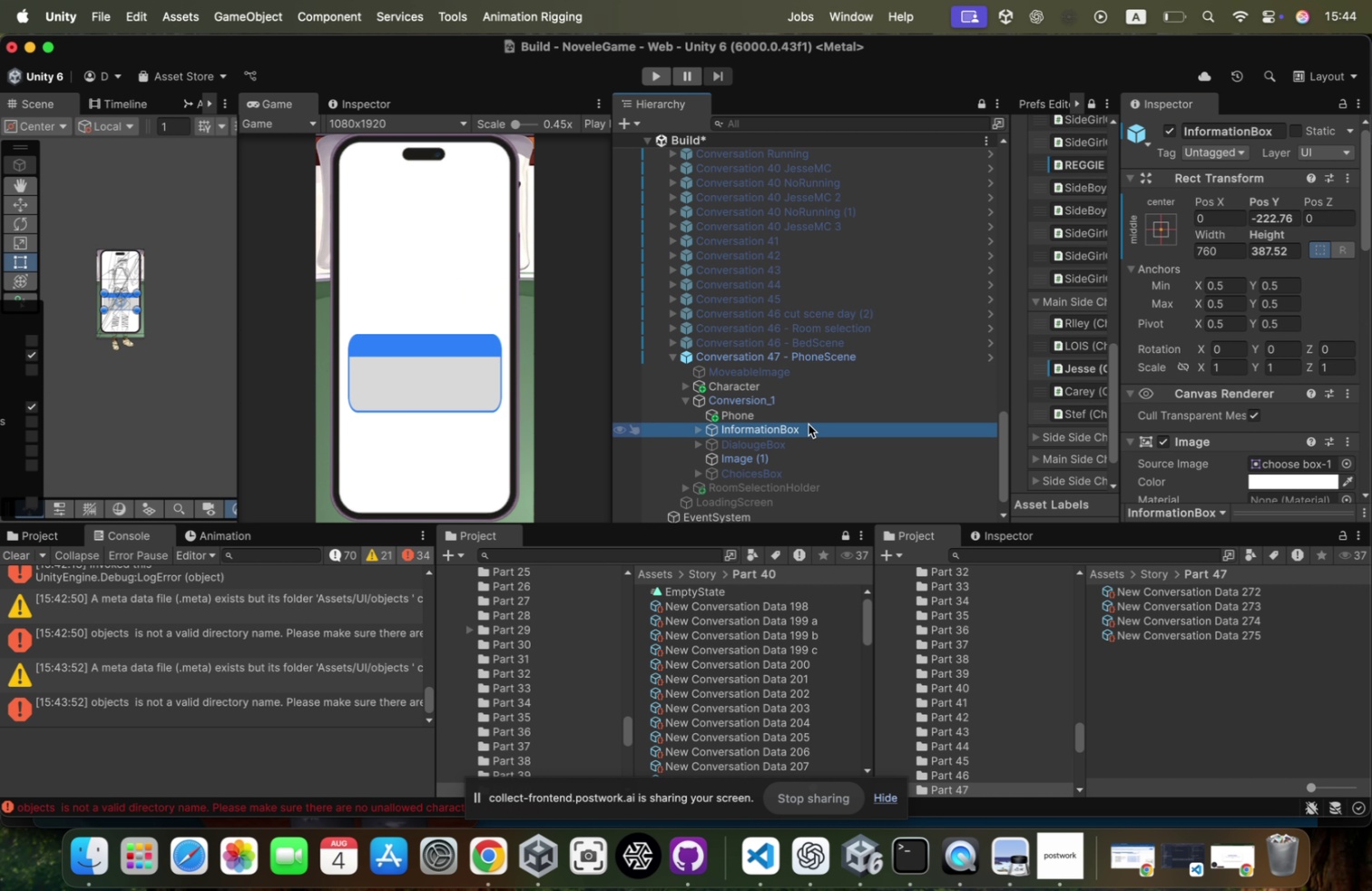 
key(ArrowRight)
 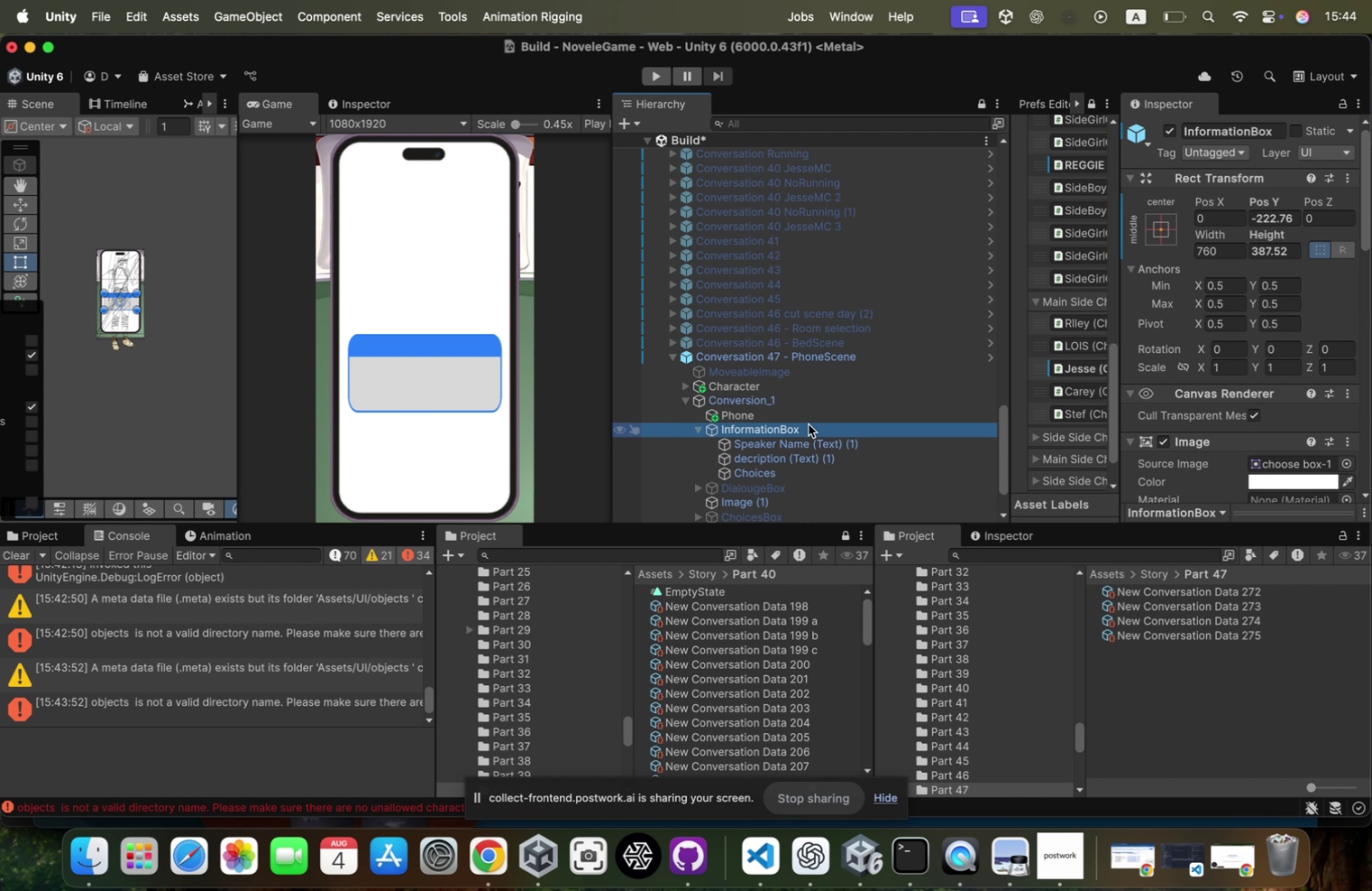 
key(ArrowDown)
 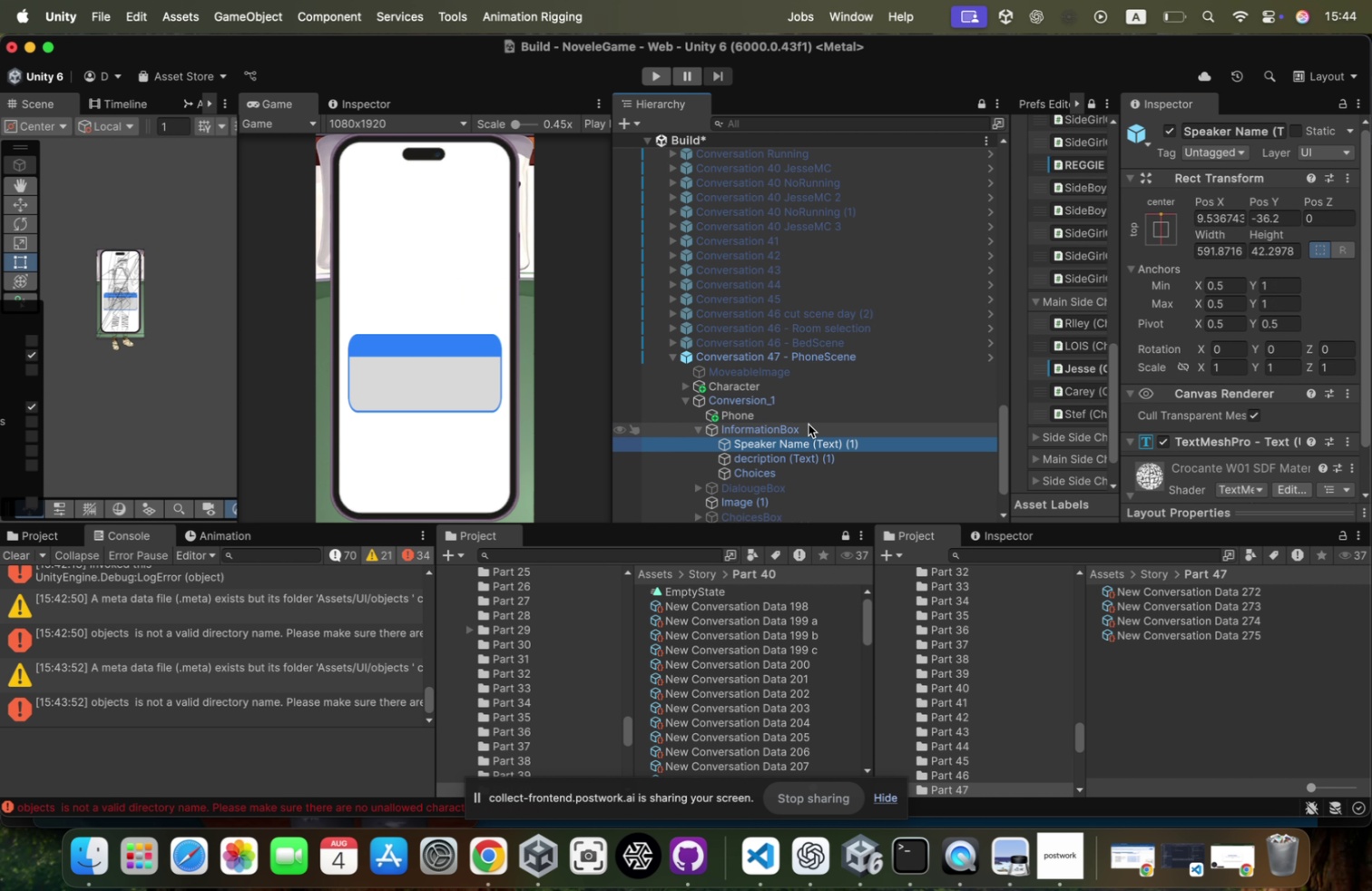 
key(ArrowDown)
 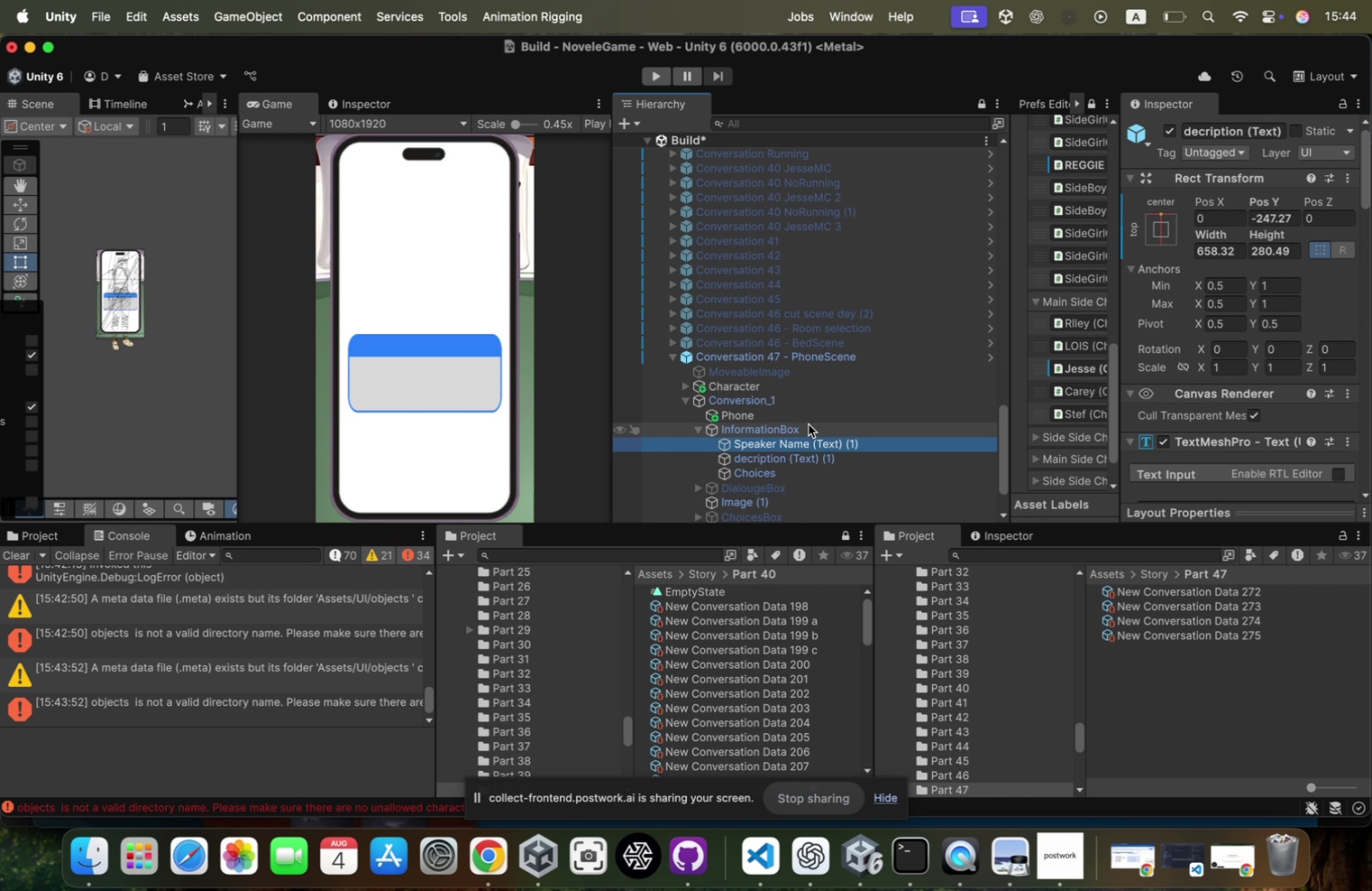 
key(ArrowUp)
 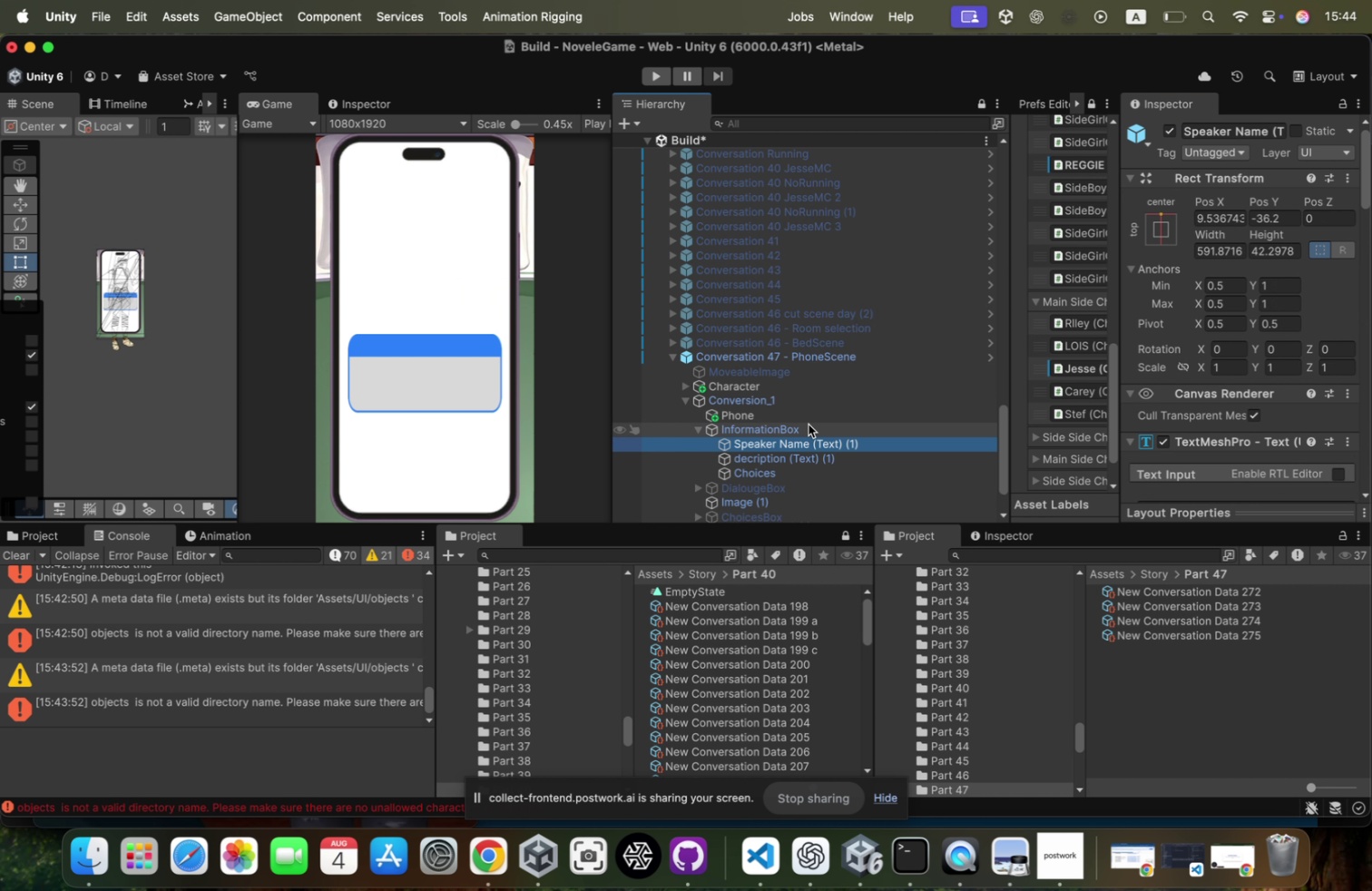 
wait(7.17)
 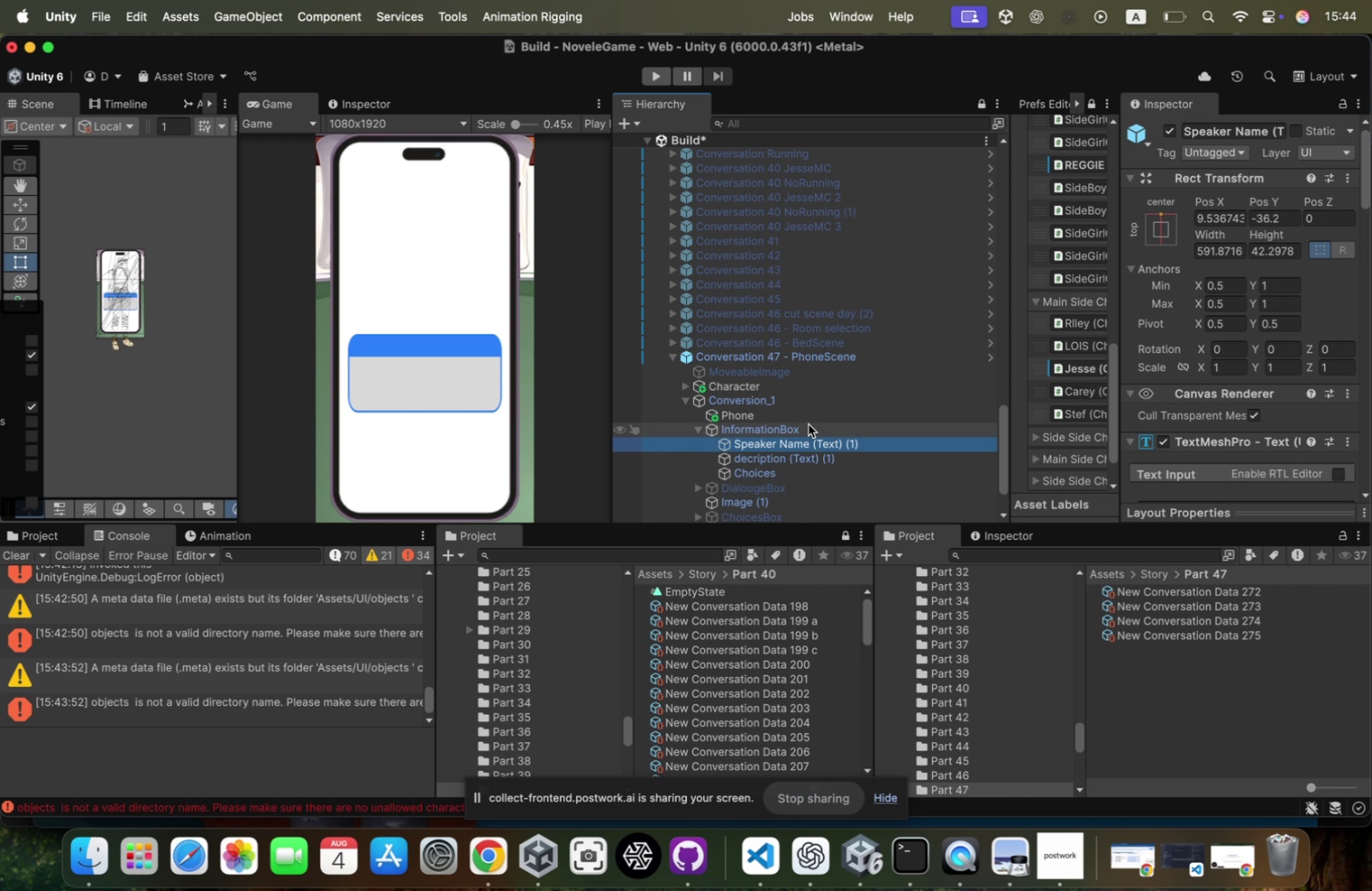 
key(Meta+CommandLeft)
 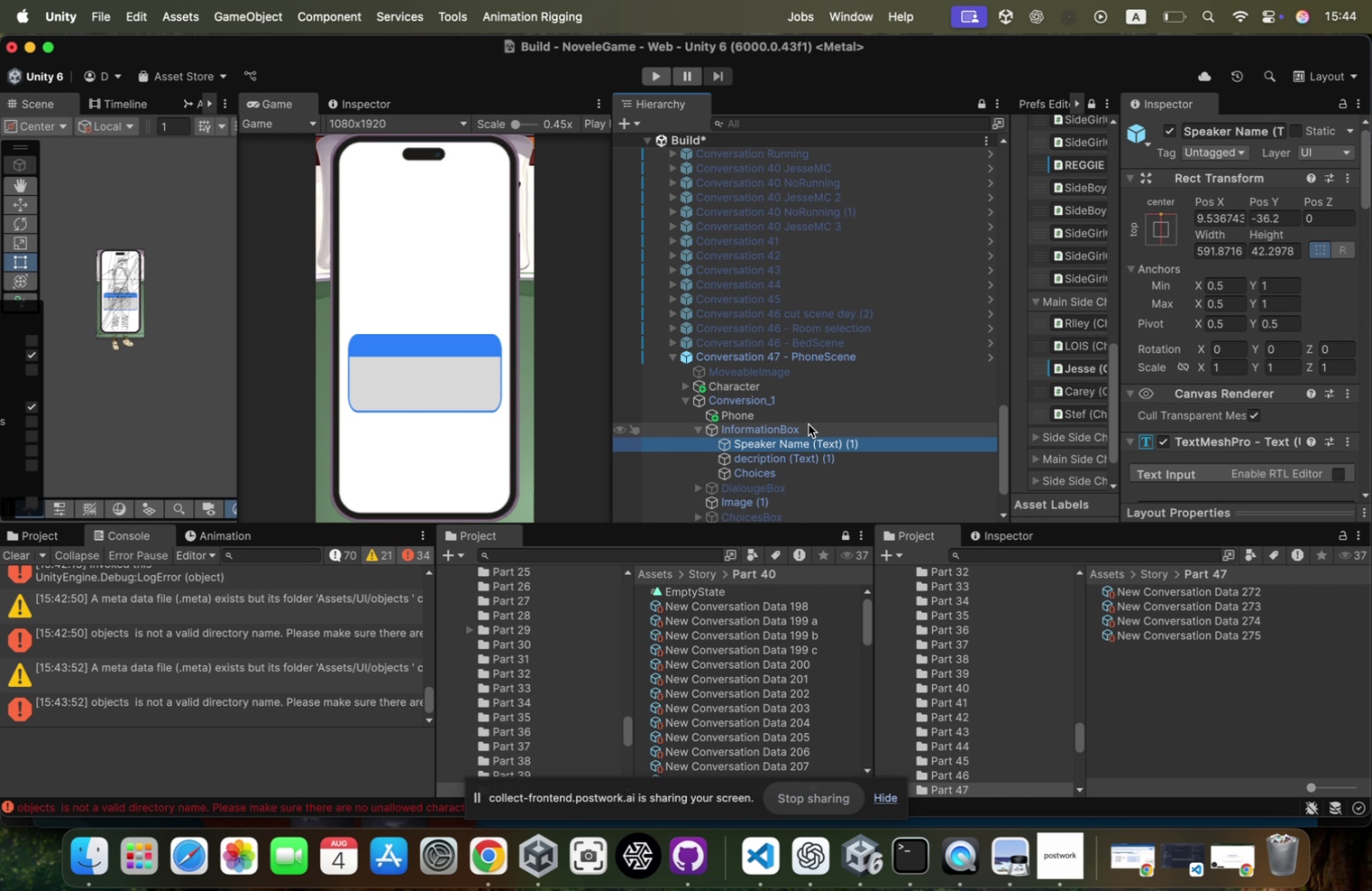 
key(Meta+Tab)
 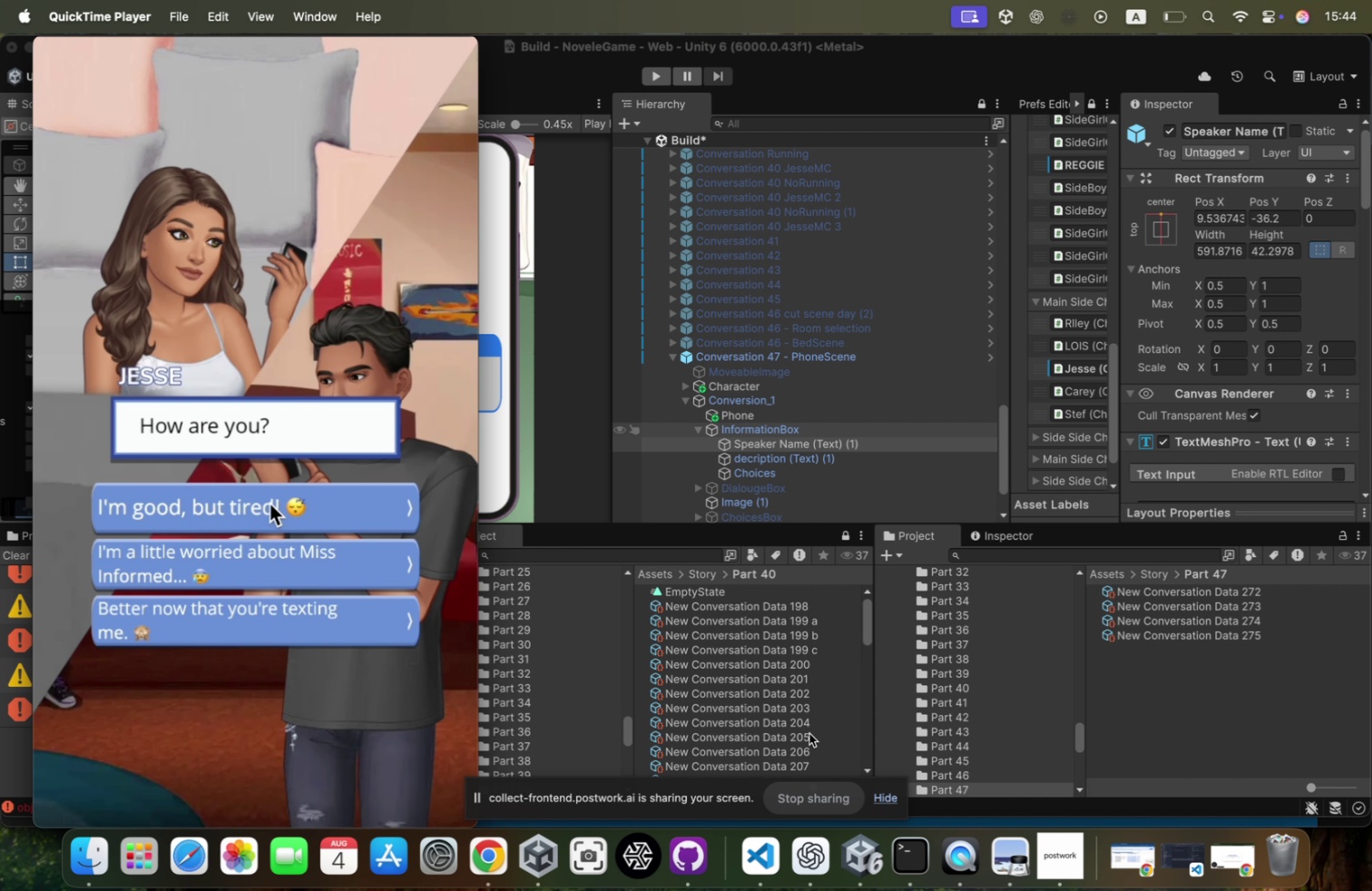 
scroll: coordinate [973, 681], scroll_direction: down, amount: 20.0
 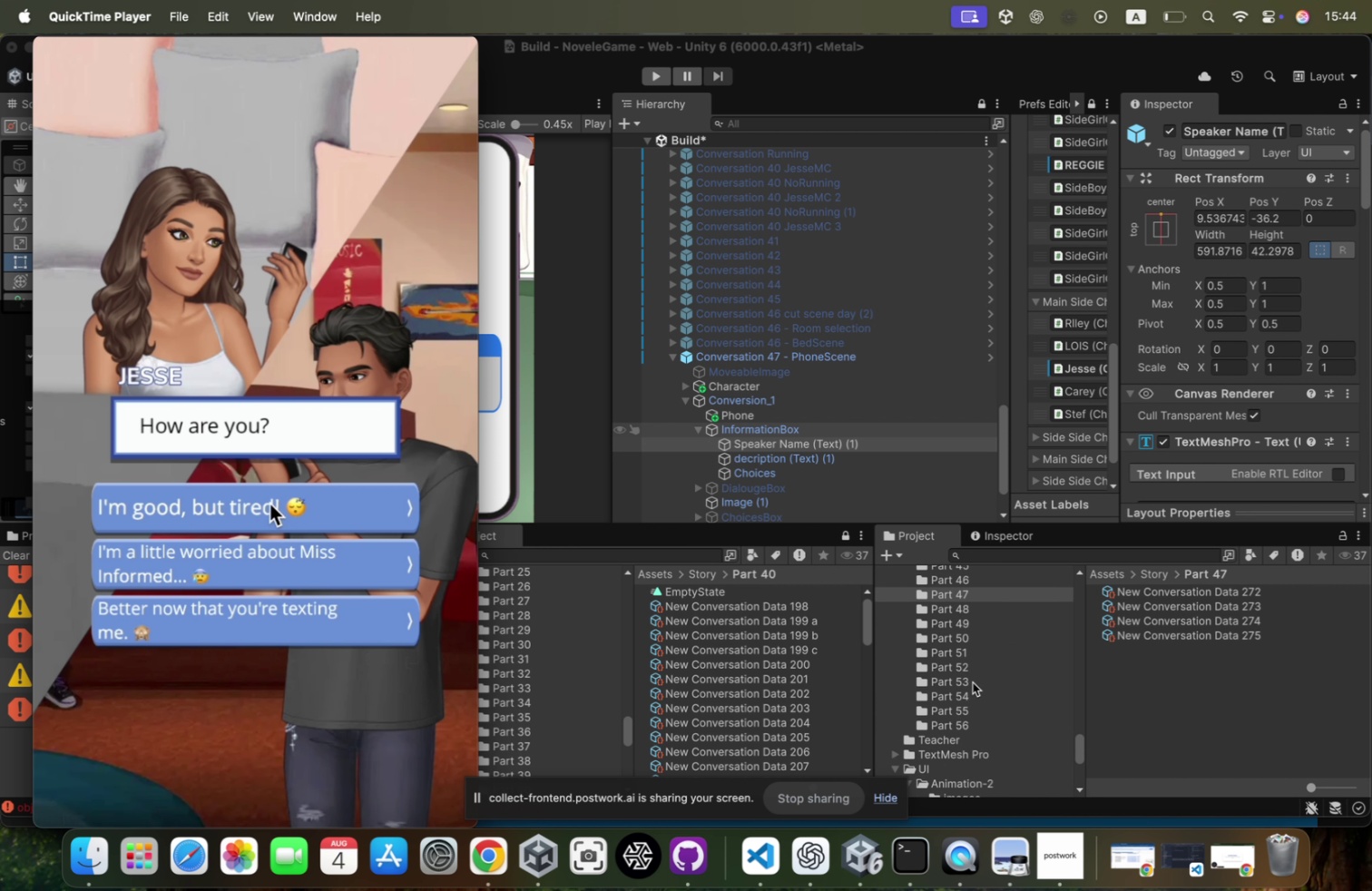 
scroll: coordinate [973, 681], scroll_direction: up, amount: 1.0
 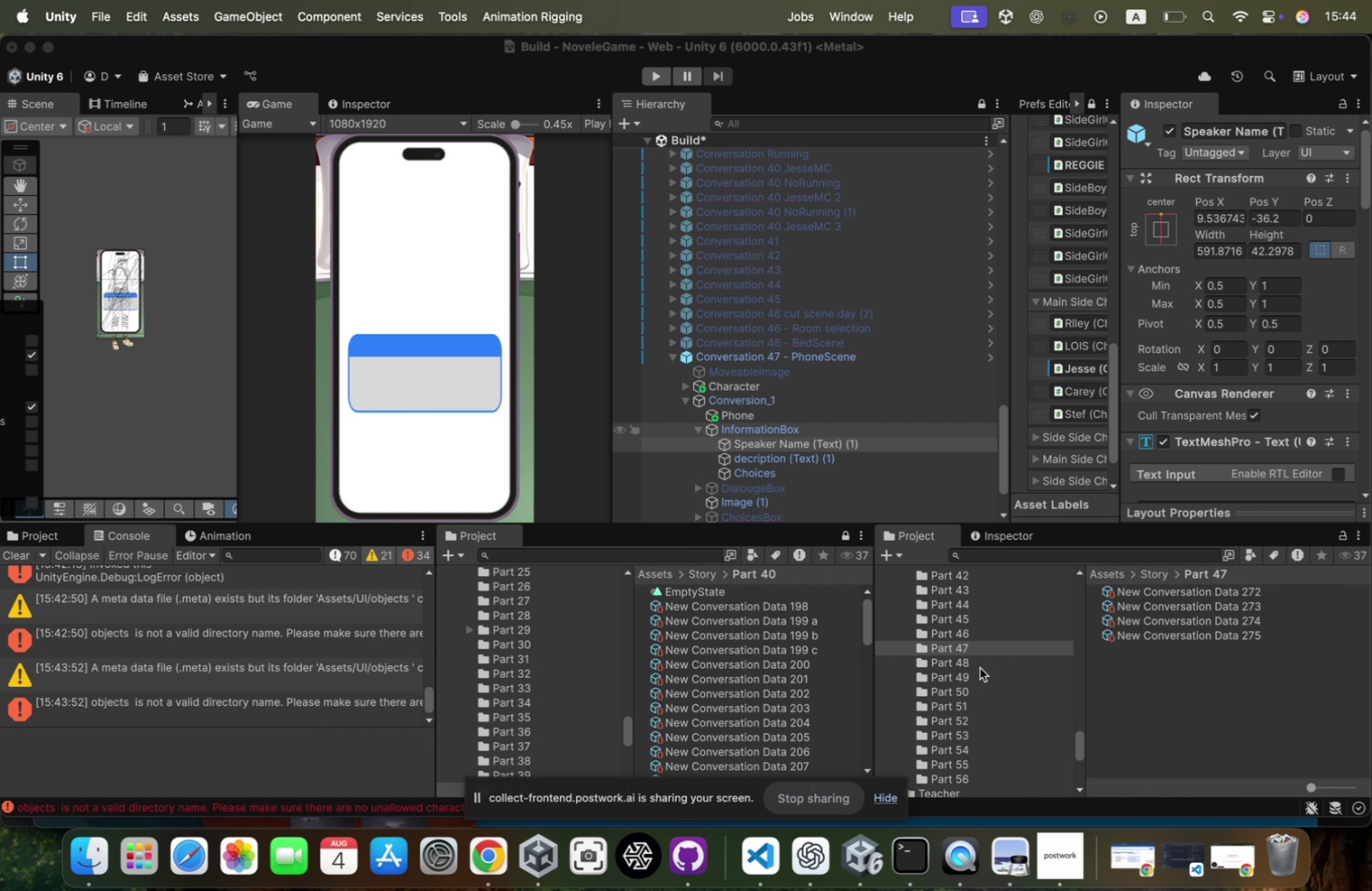 
left_click([980, 667])
 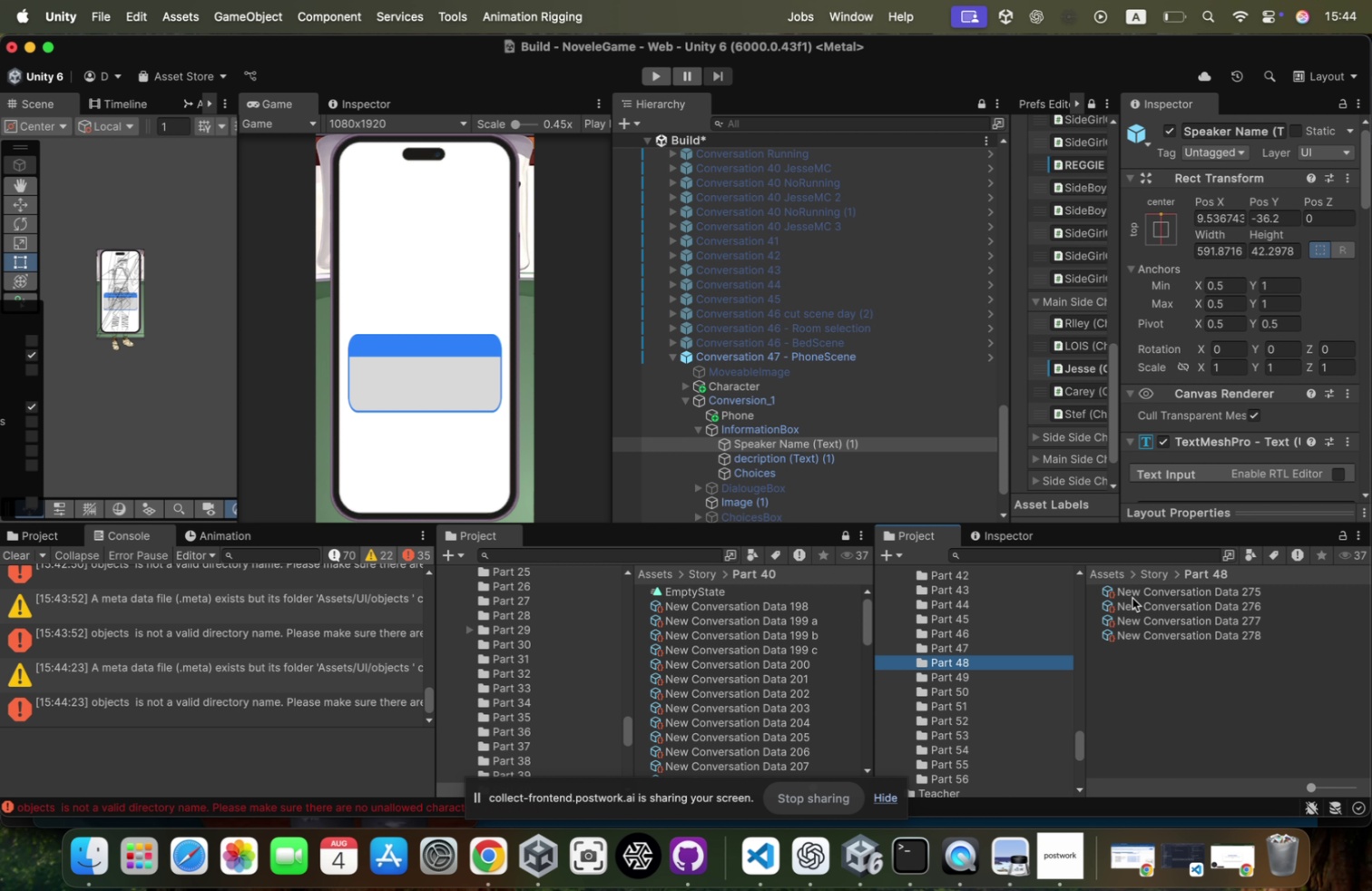 
left_click([1140, 594])
 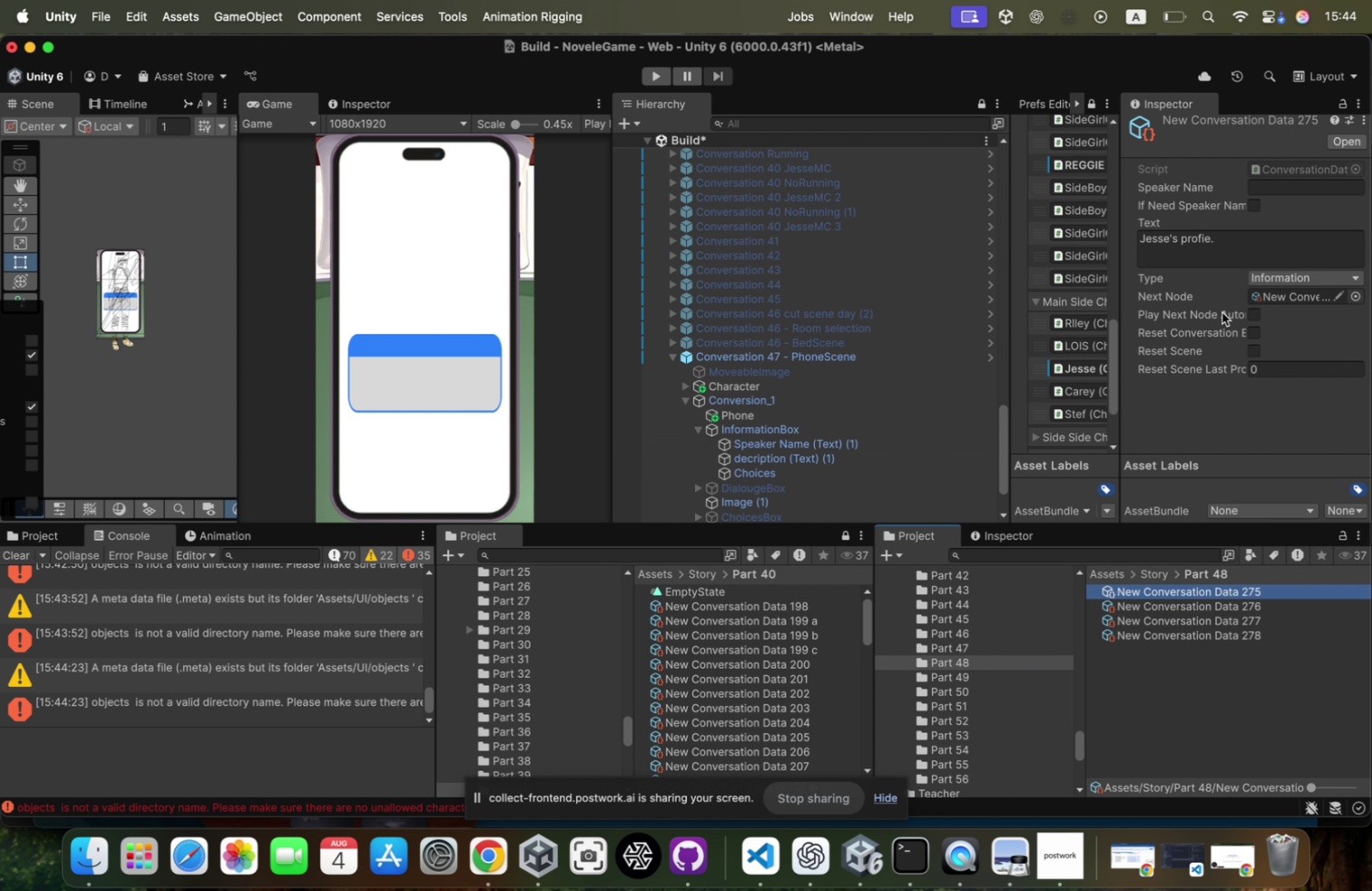 
key(ArrowDown)
 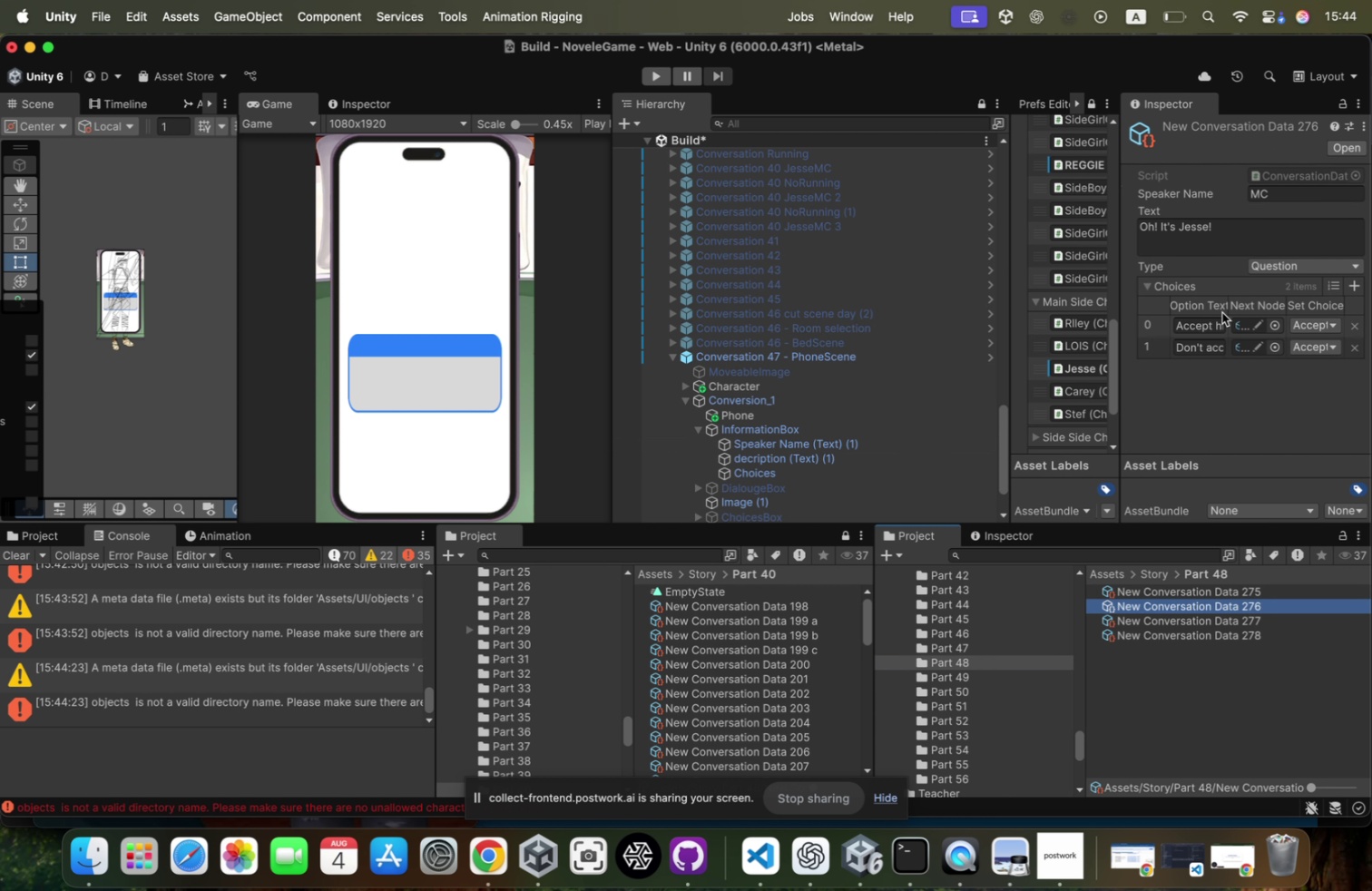 
key(ArrowDown)
 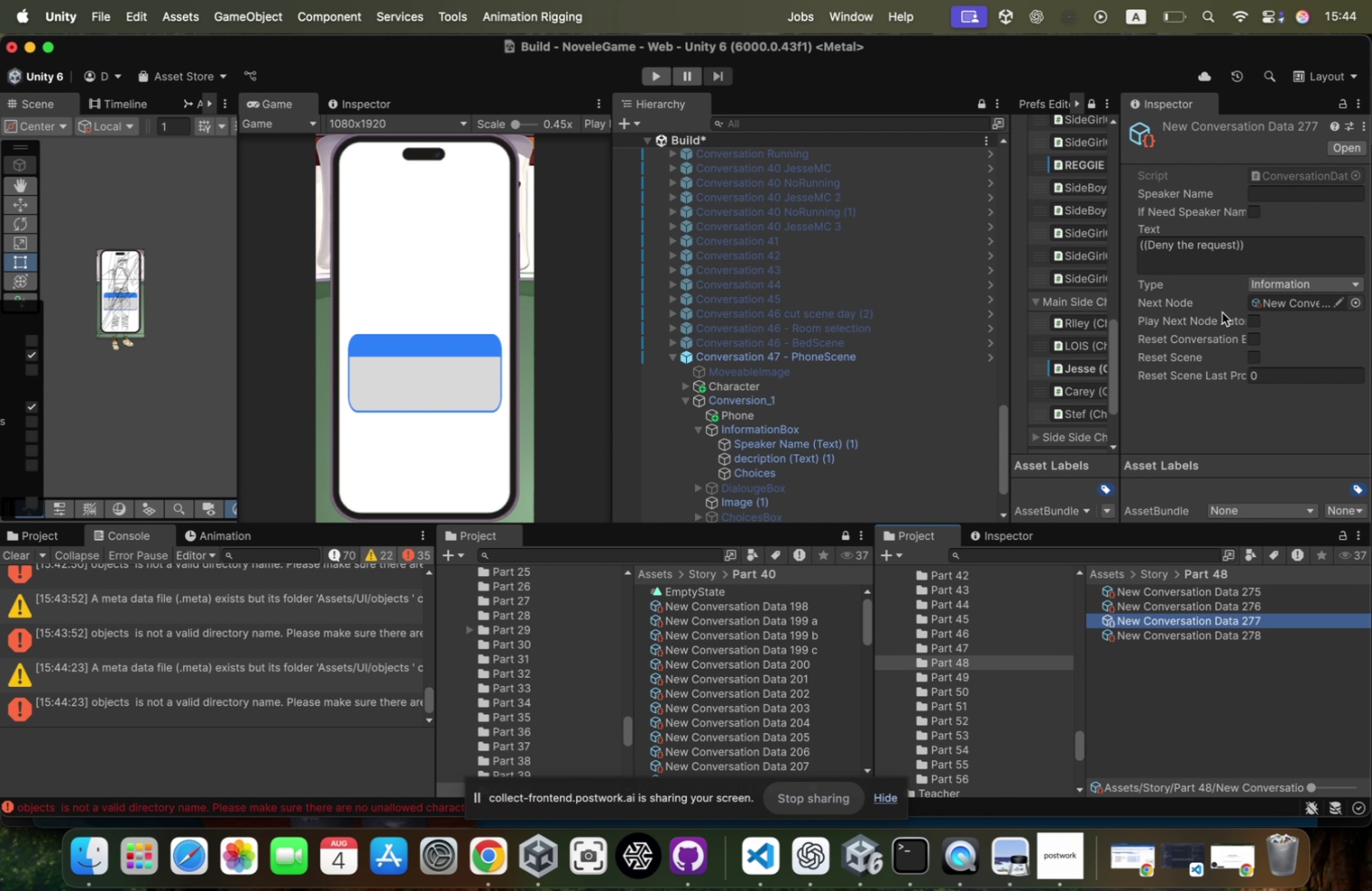 
key(ArrowDown)
 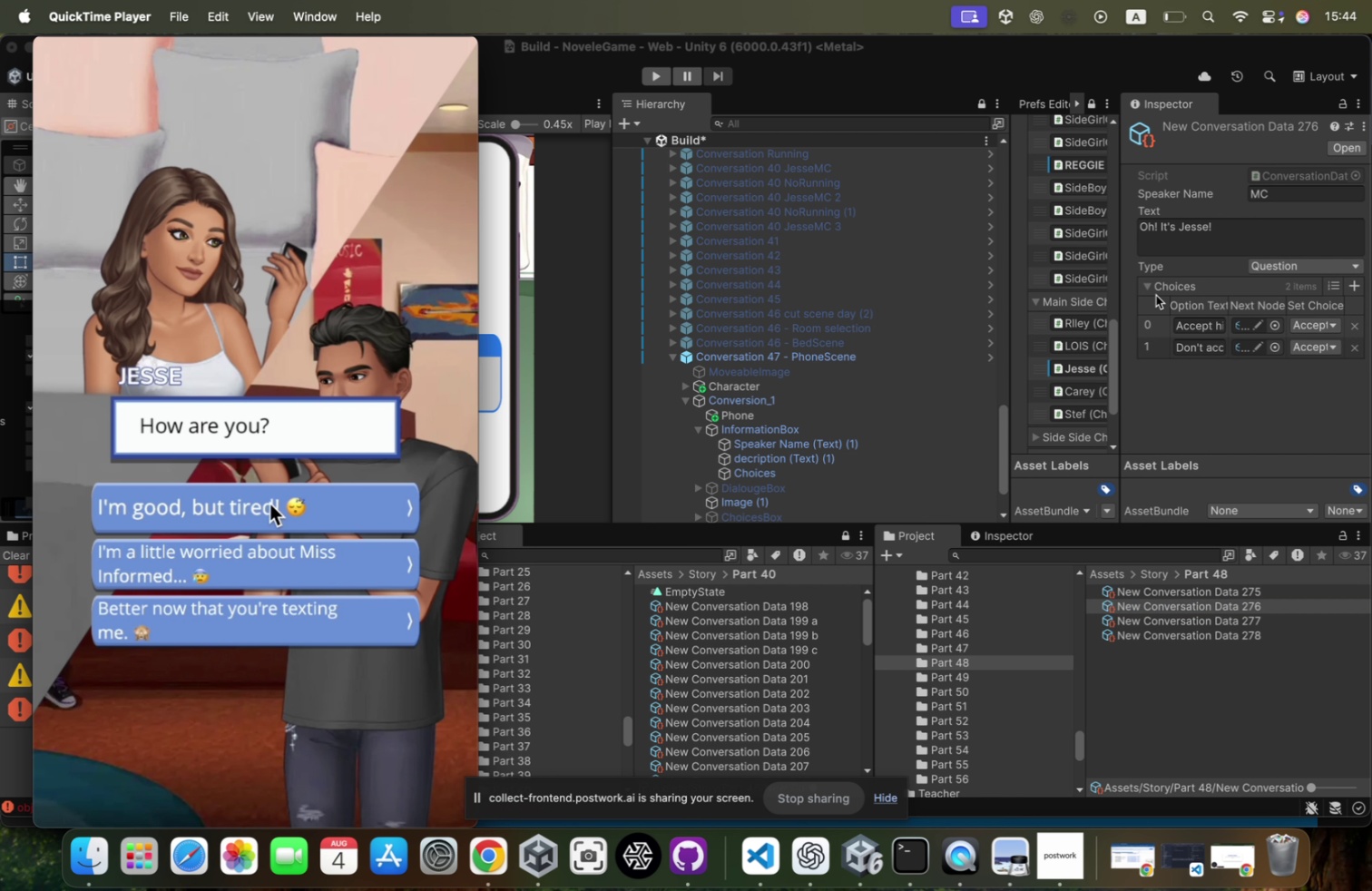 
key(ArrowUp)
 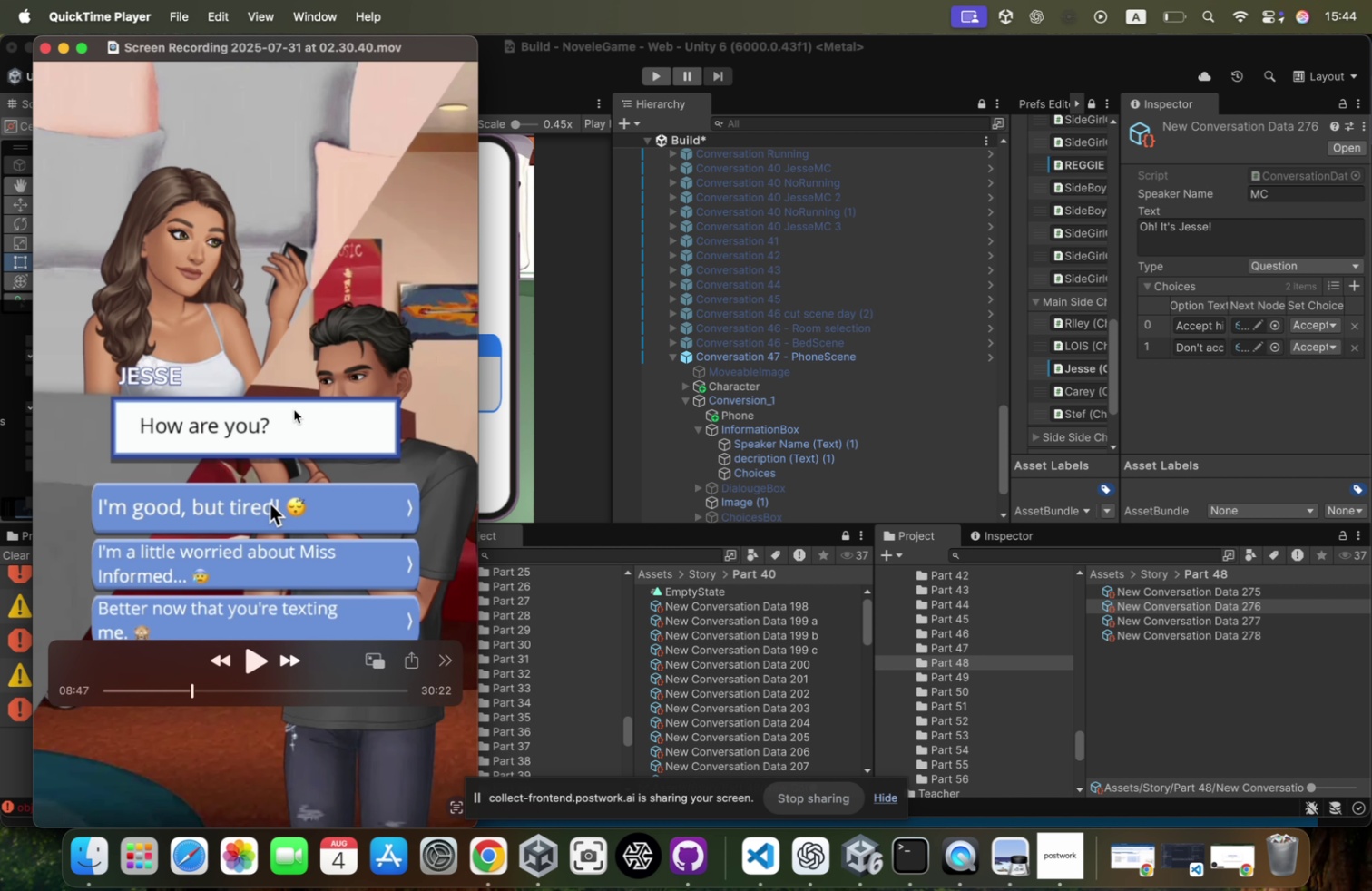 
key(ArrowUp)
 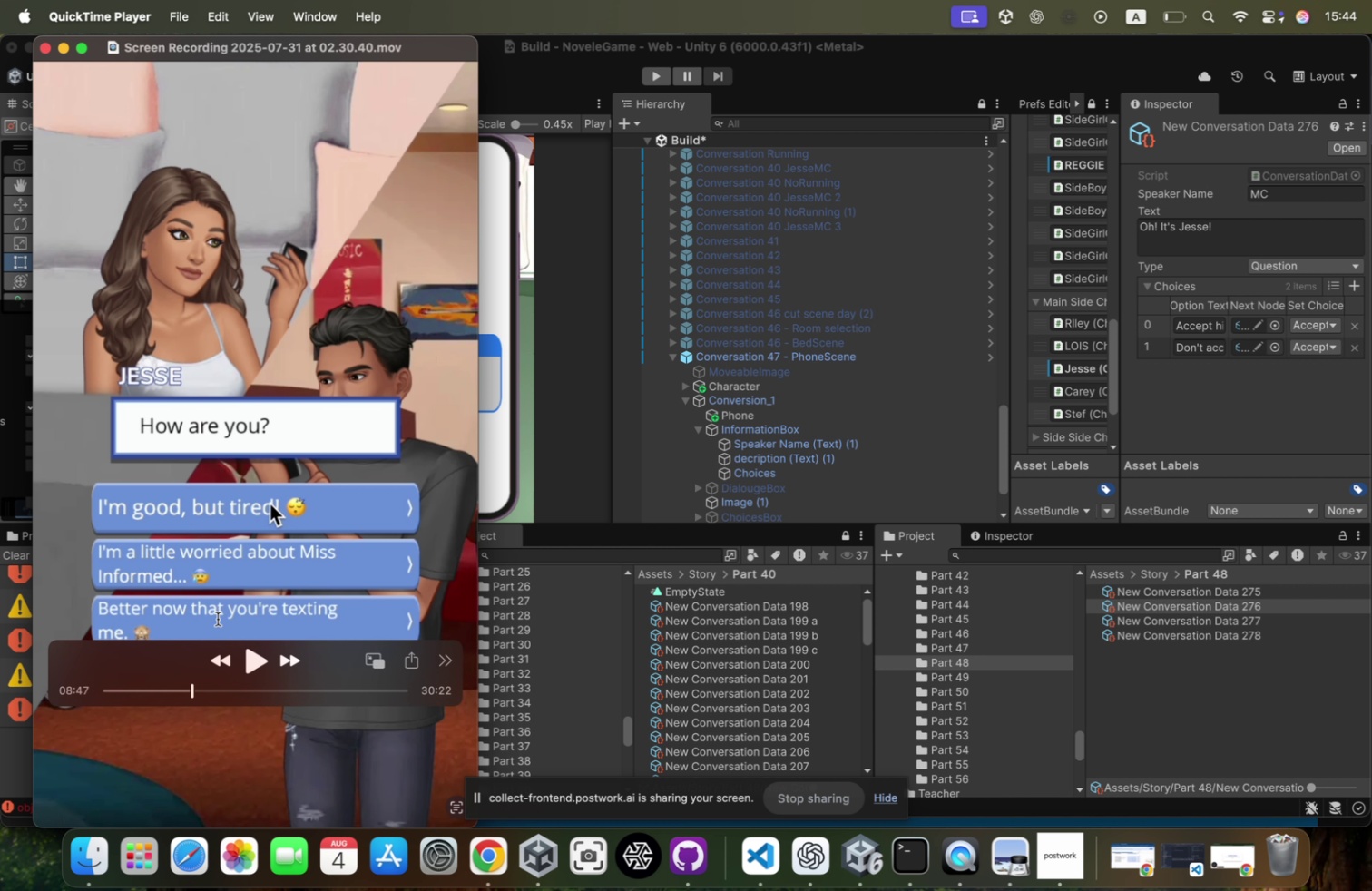 
key(ArrowDown)
 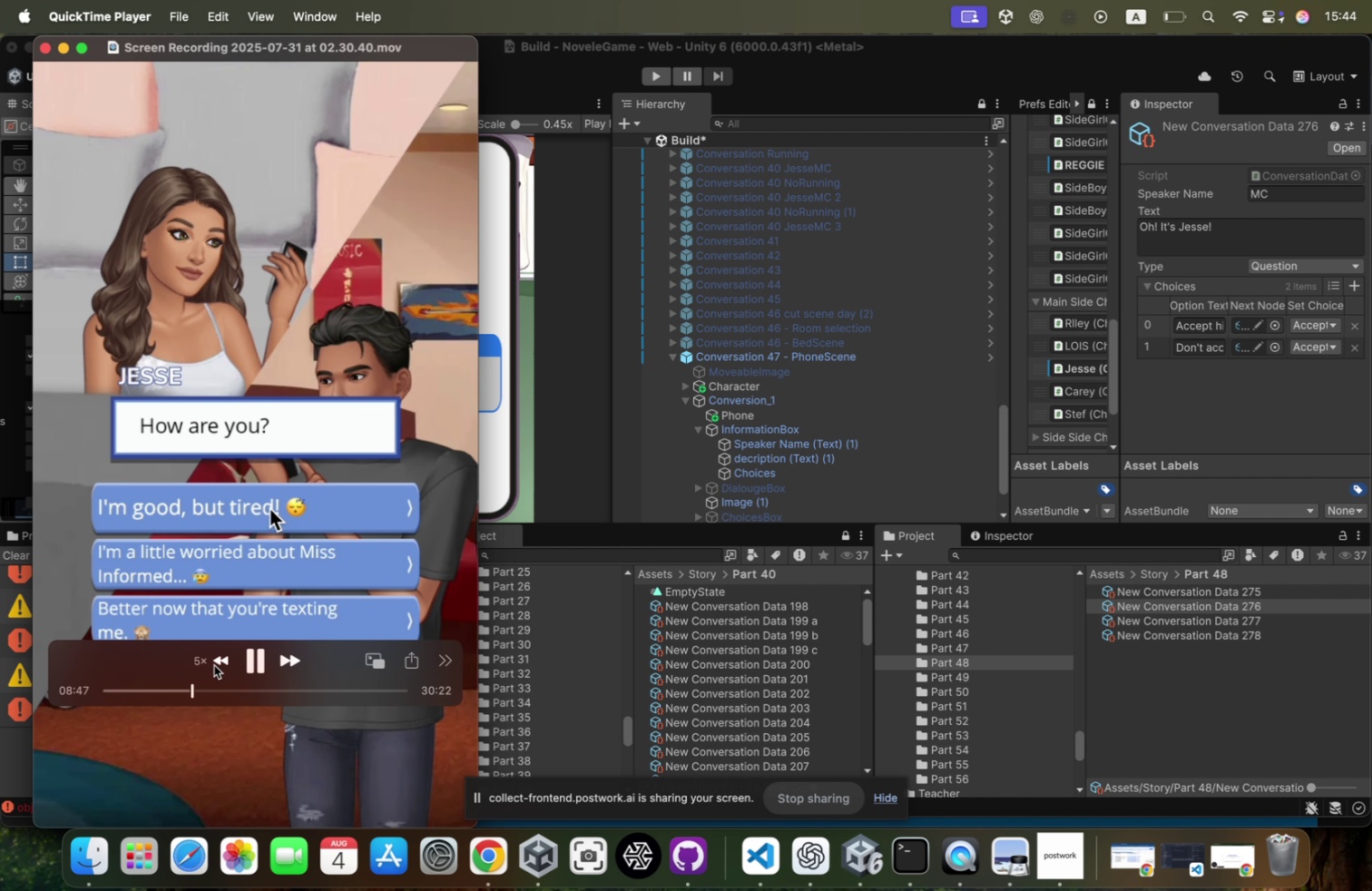 
key(ArrowUp)
 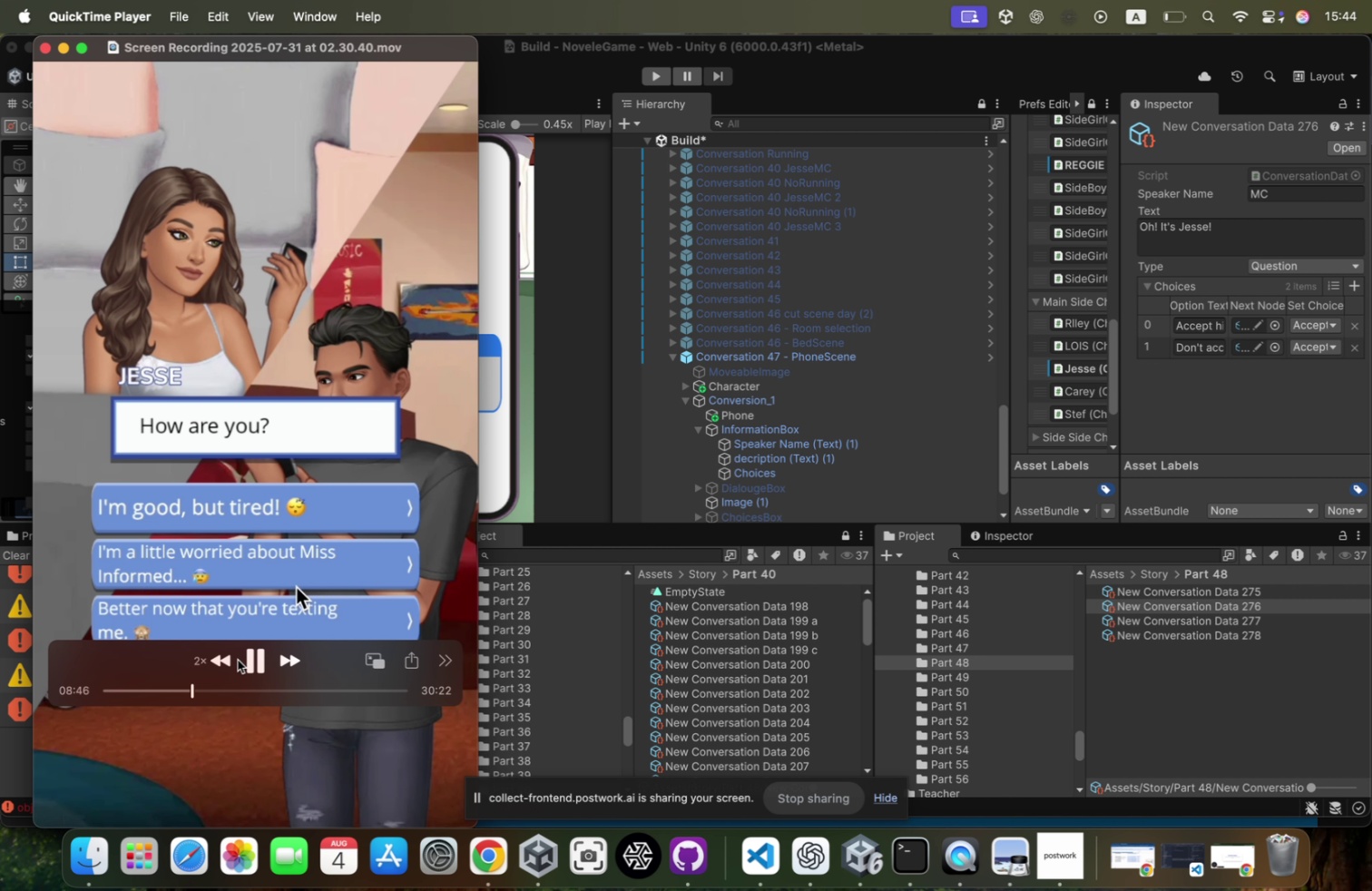 
key(Meta+Tab)
 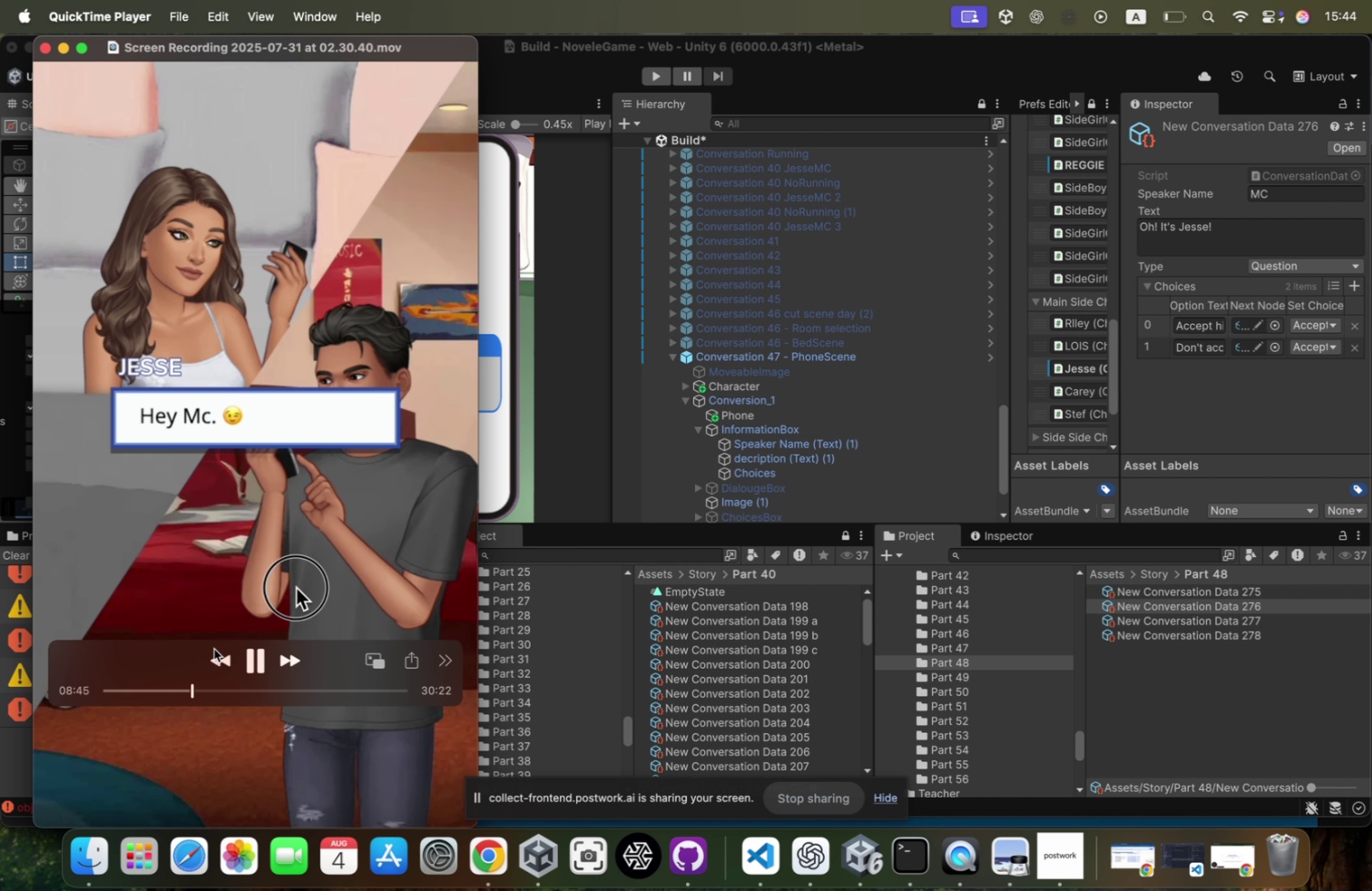 
left_click([214, 664])
 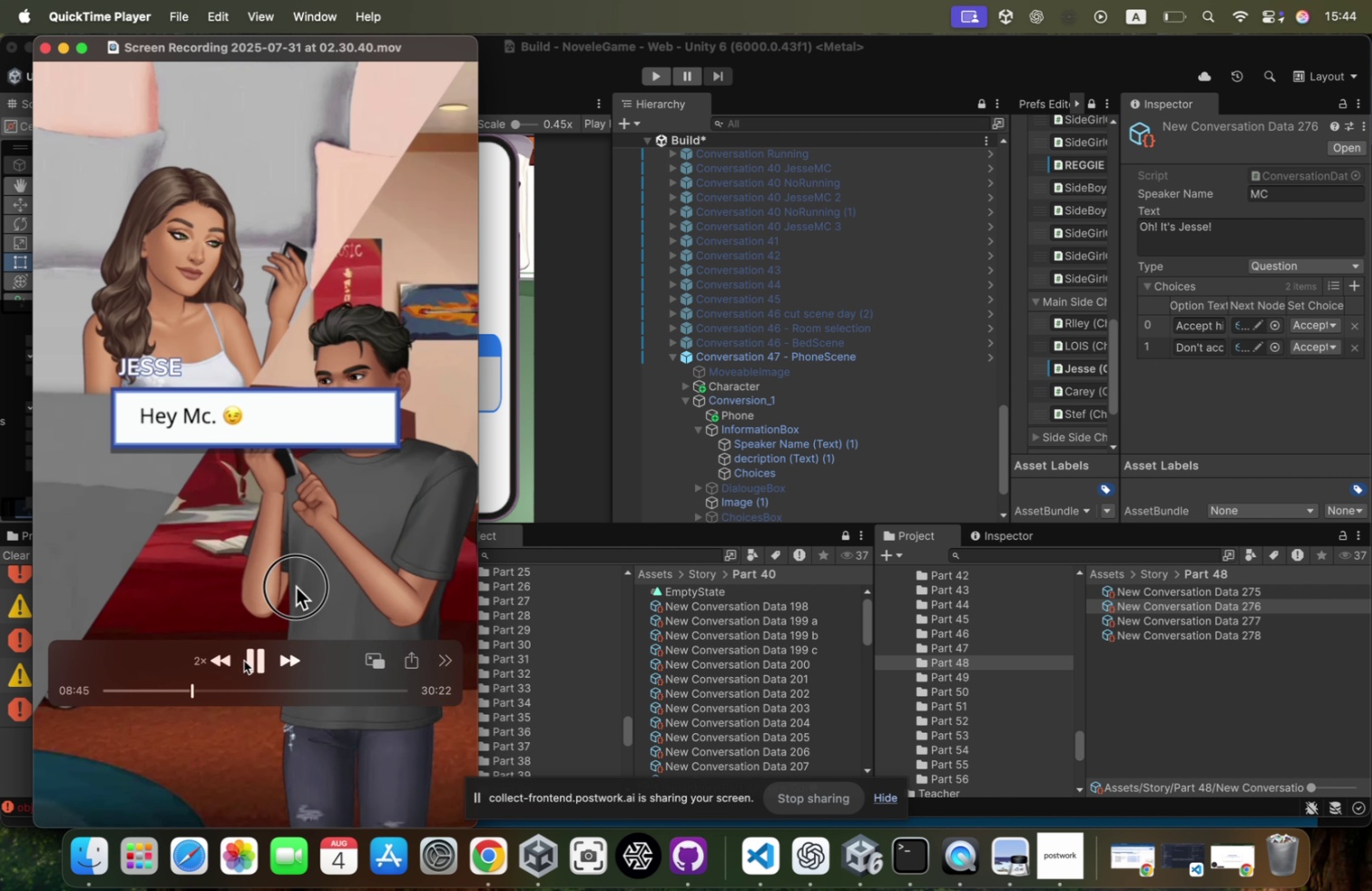 
left_click([252, 662])
 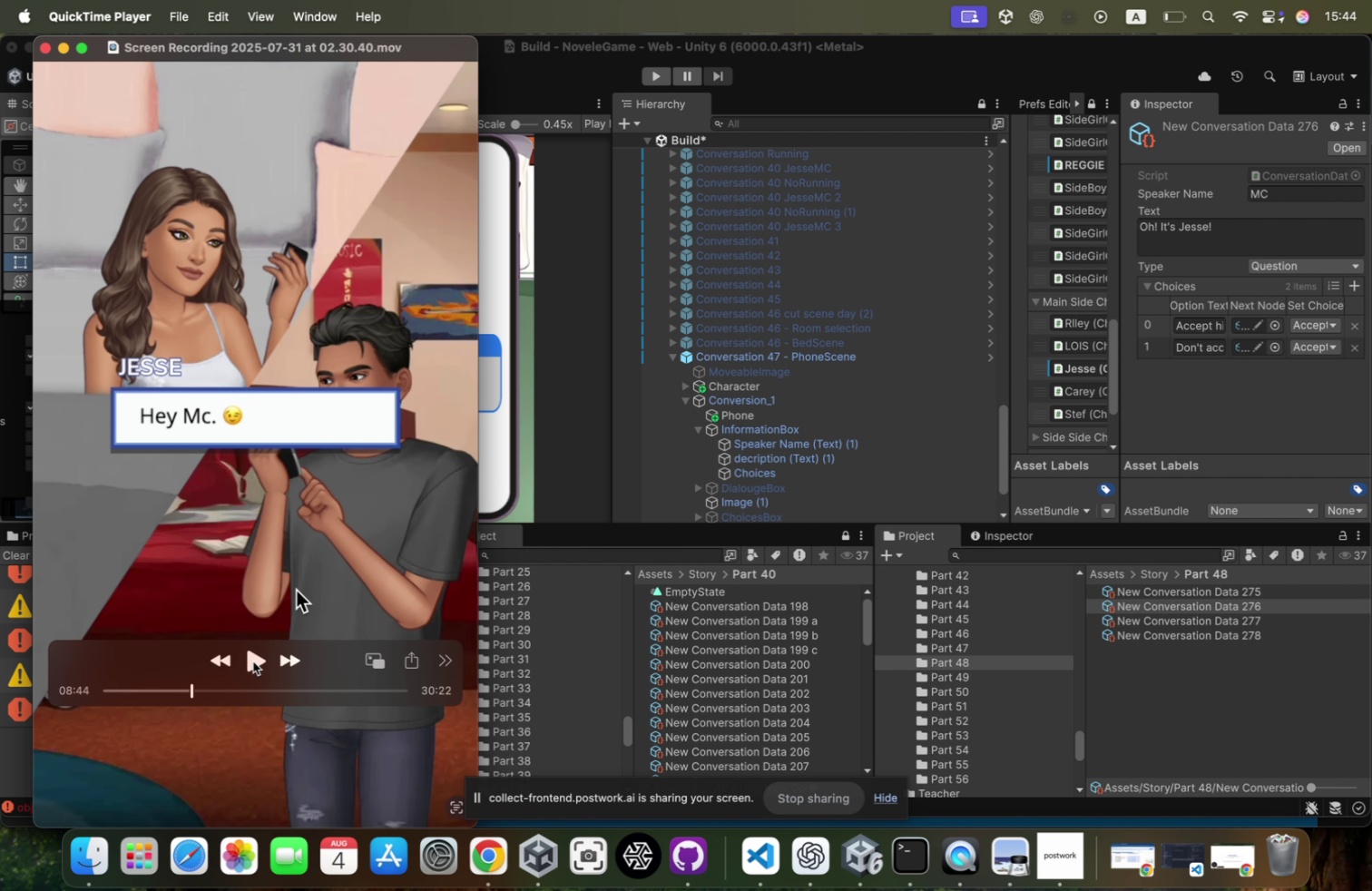 
left_click([253, 661])
 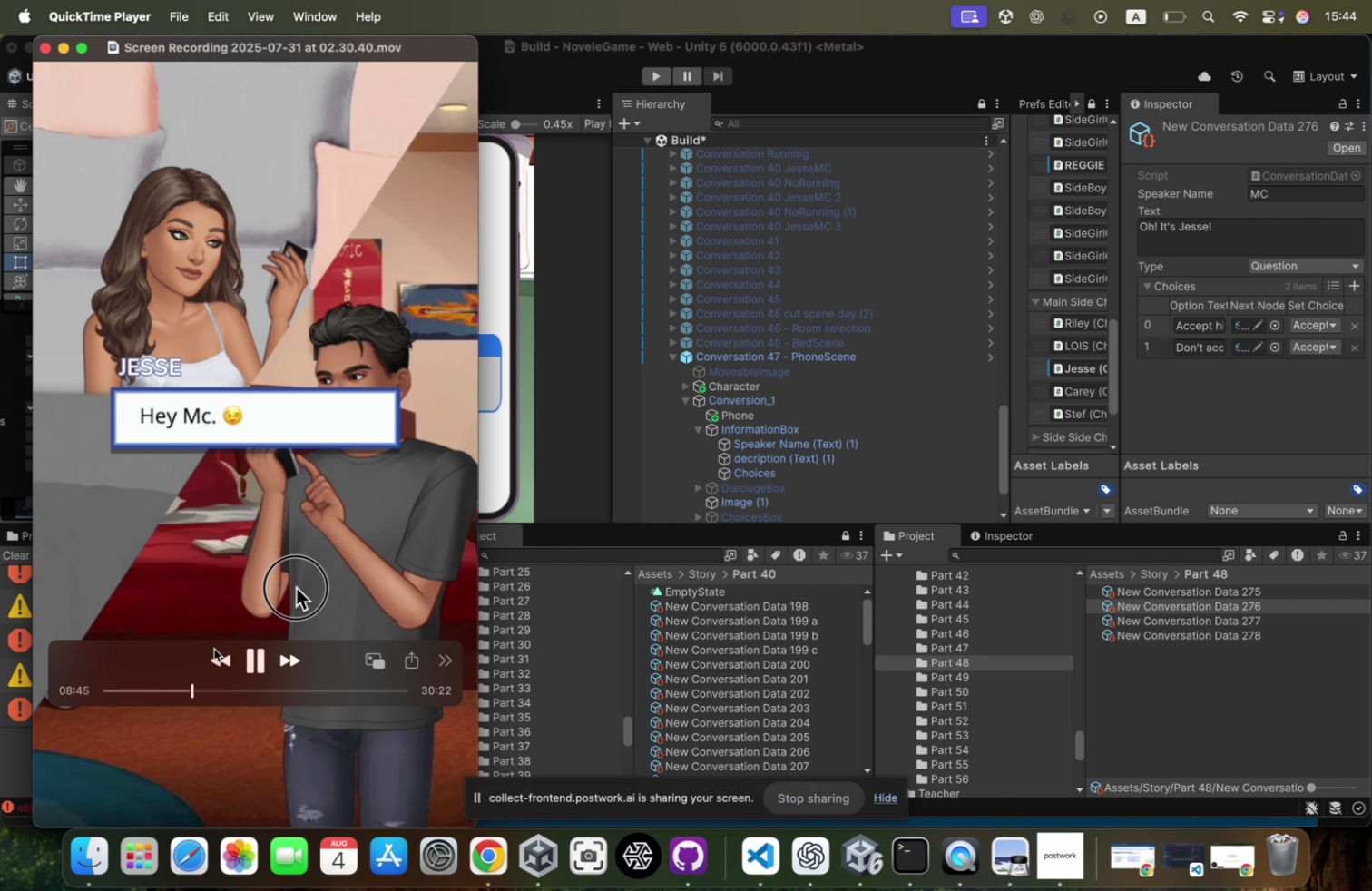 
left_click([214, 656])
 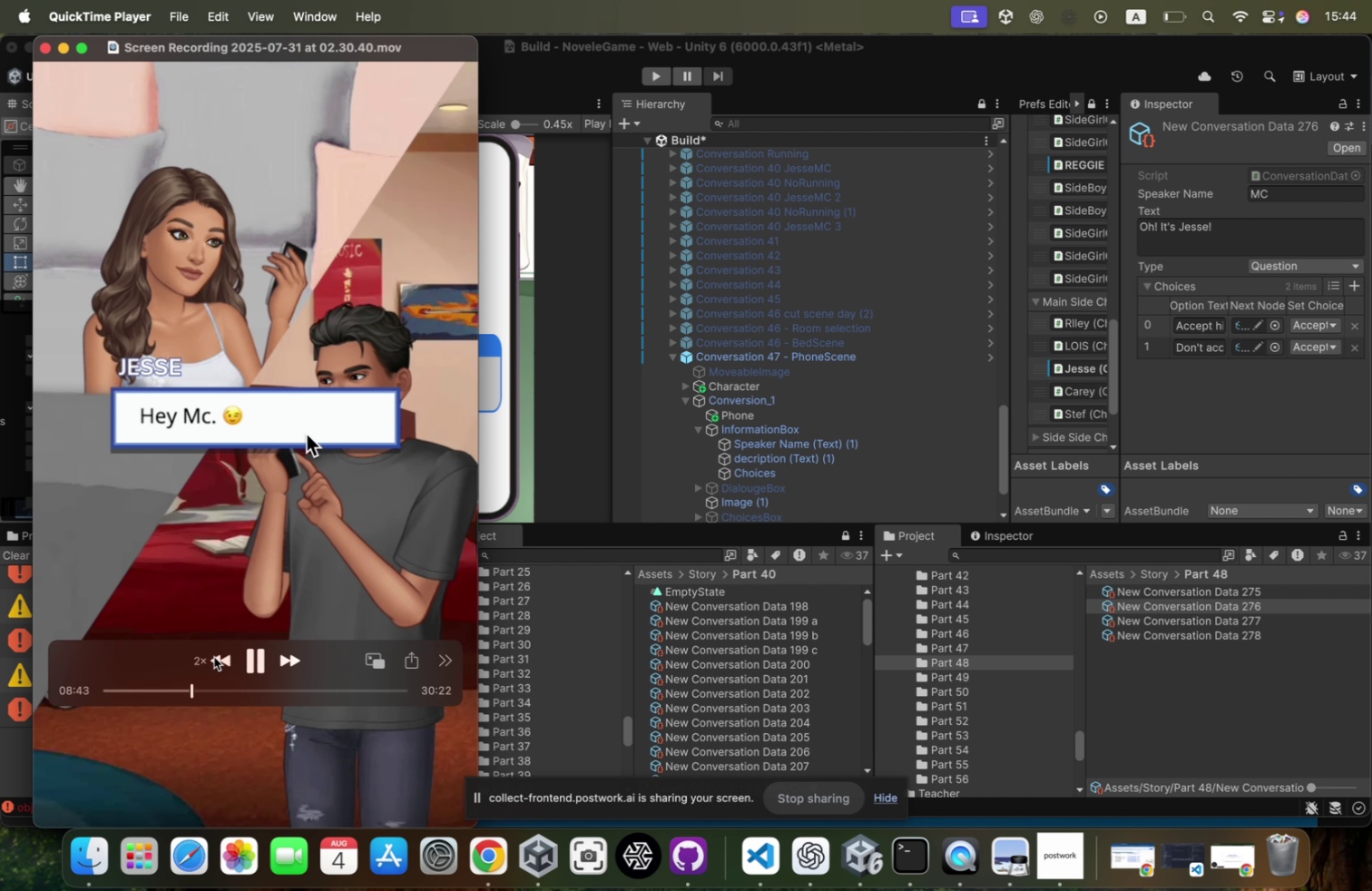 
left_click([214, 656])
 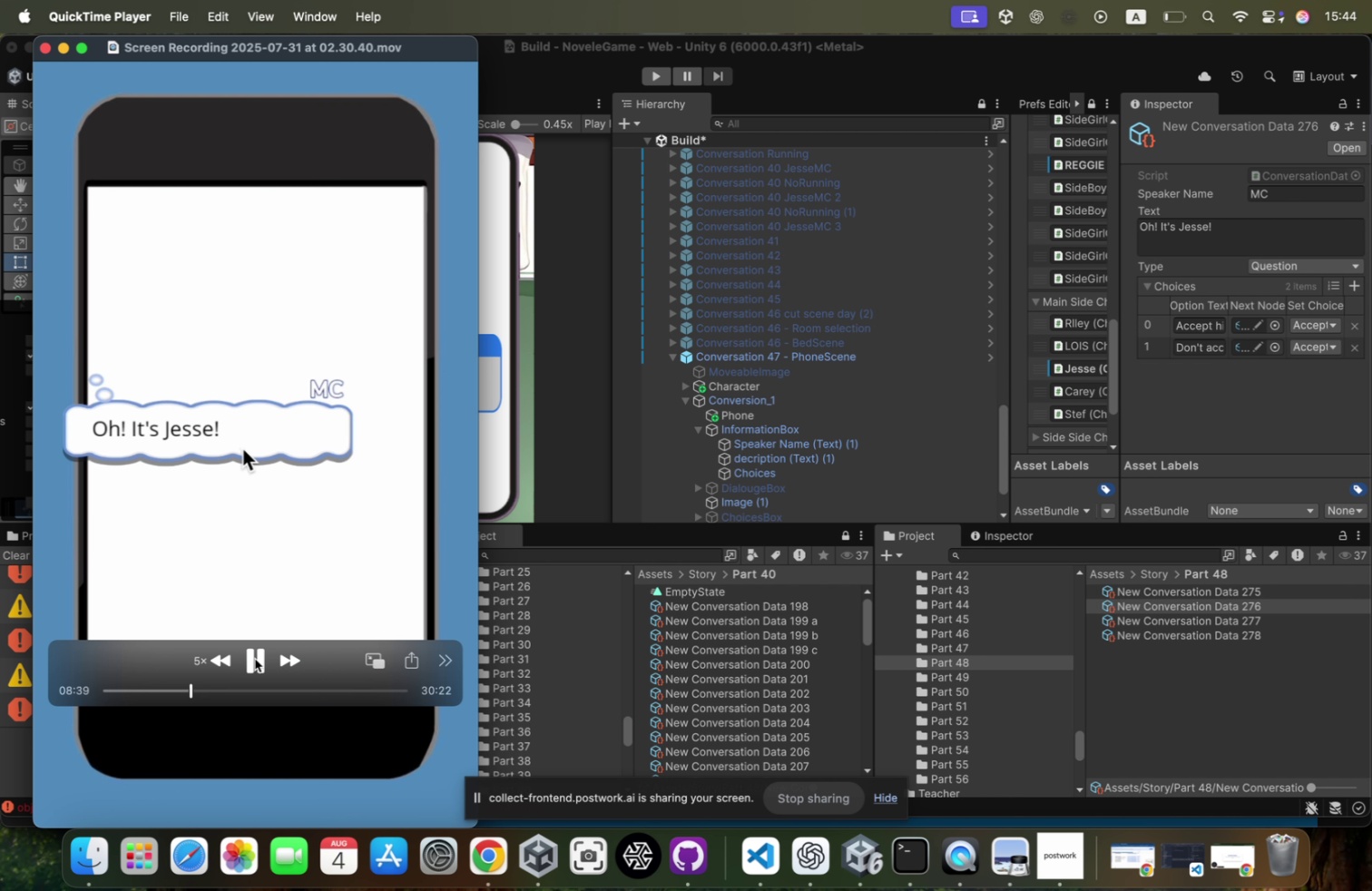 
left_click([257, 658])
 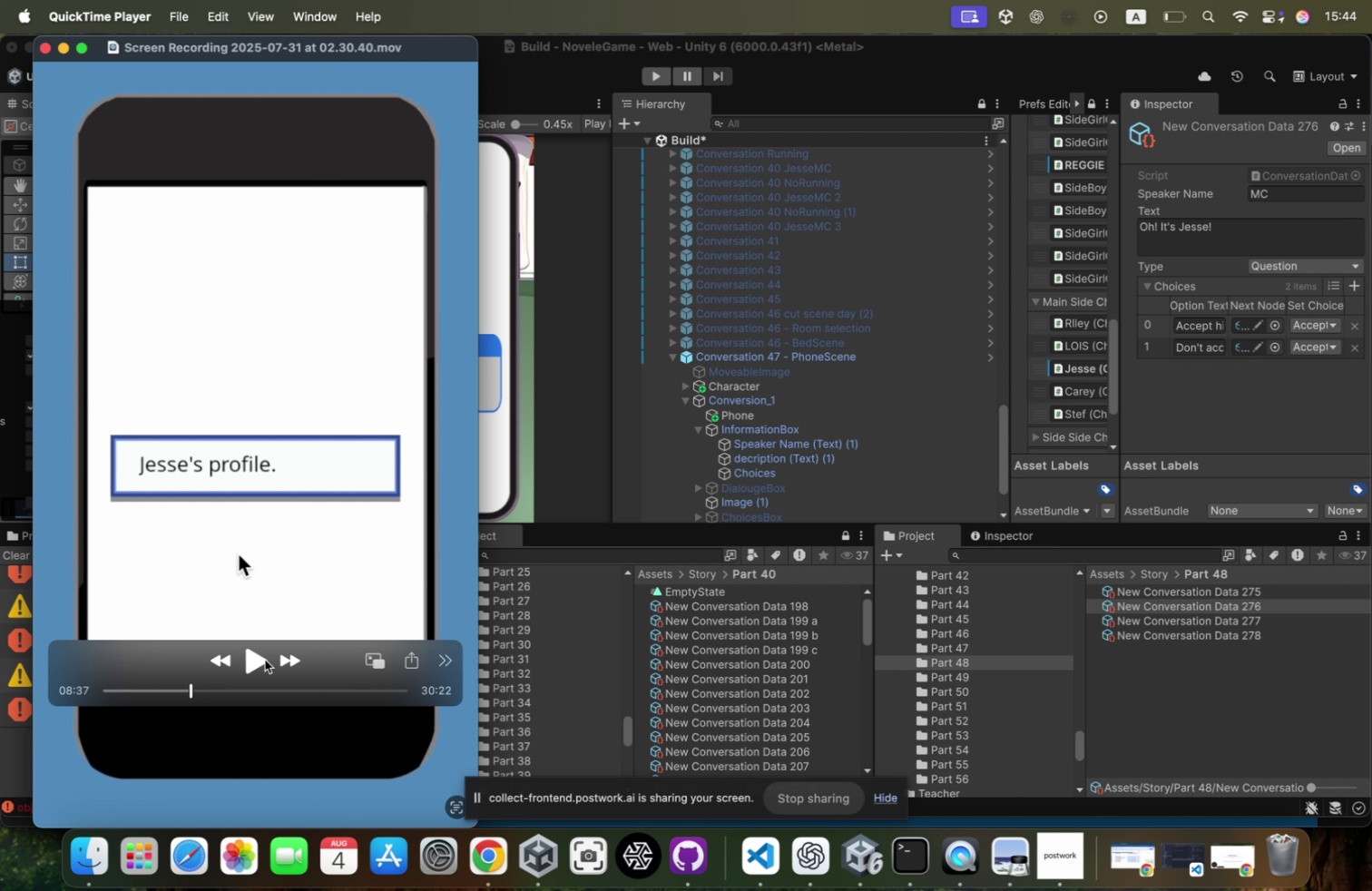 
left_click([265, 659])
 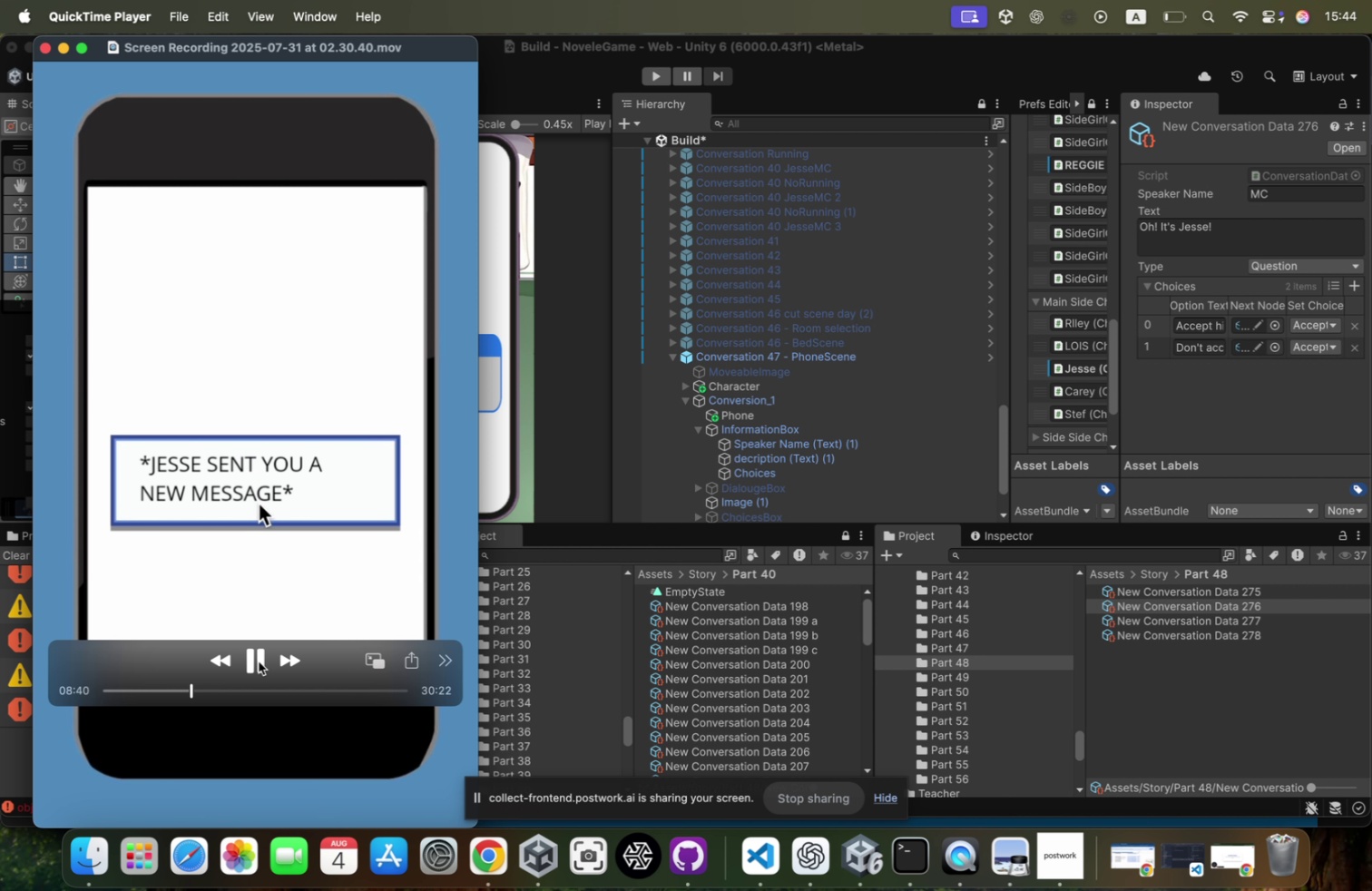 
left_click([259, 661])
 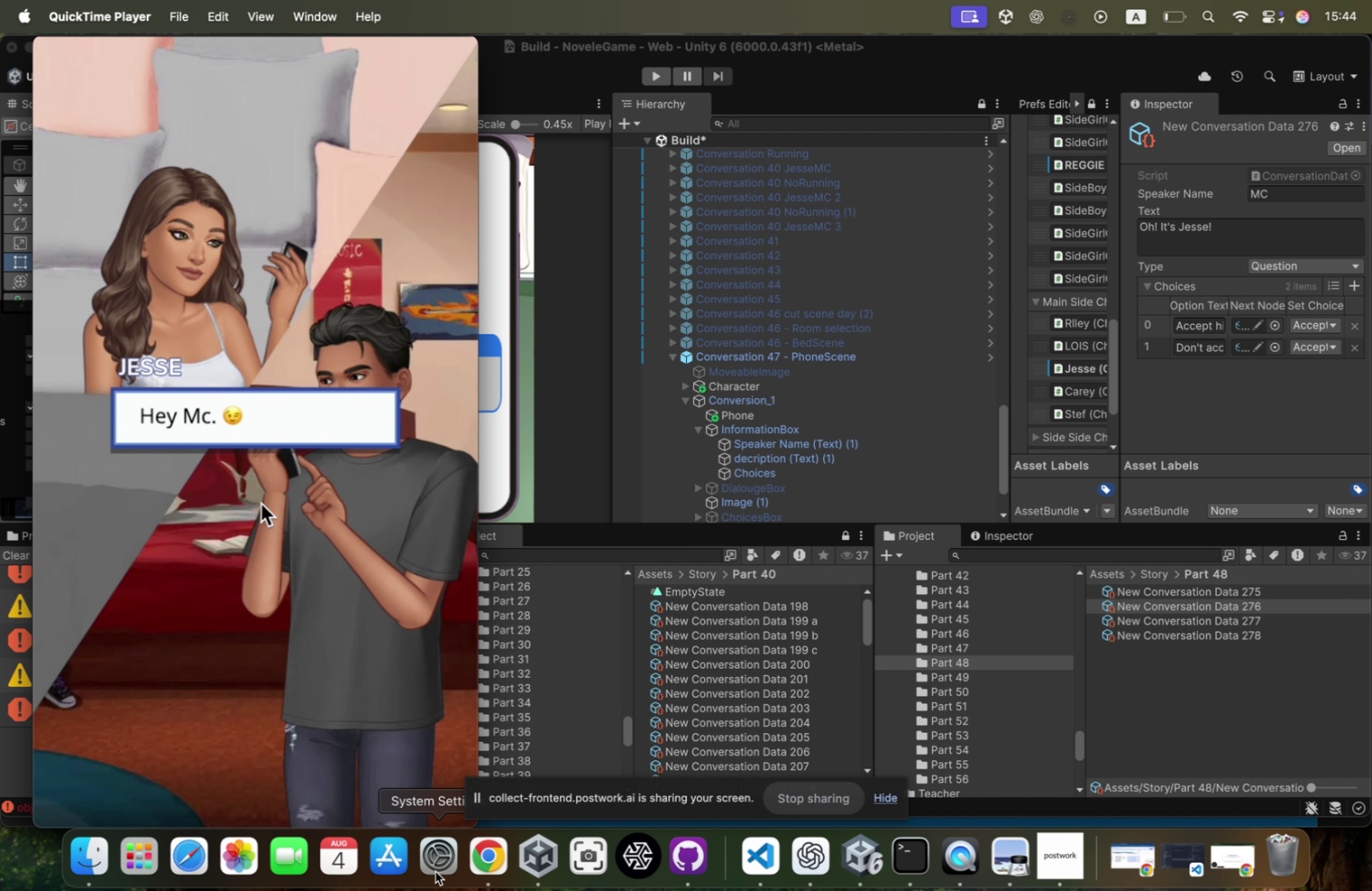 
left_click([485, 857])
 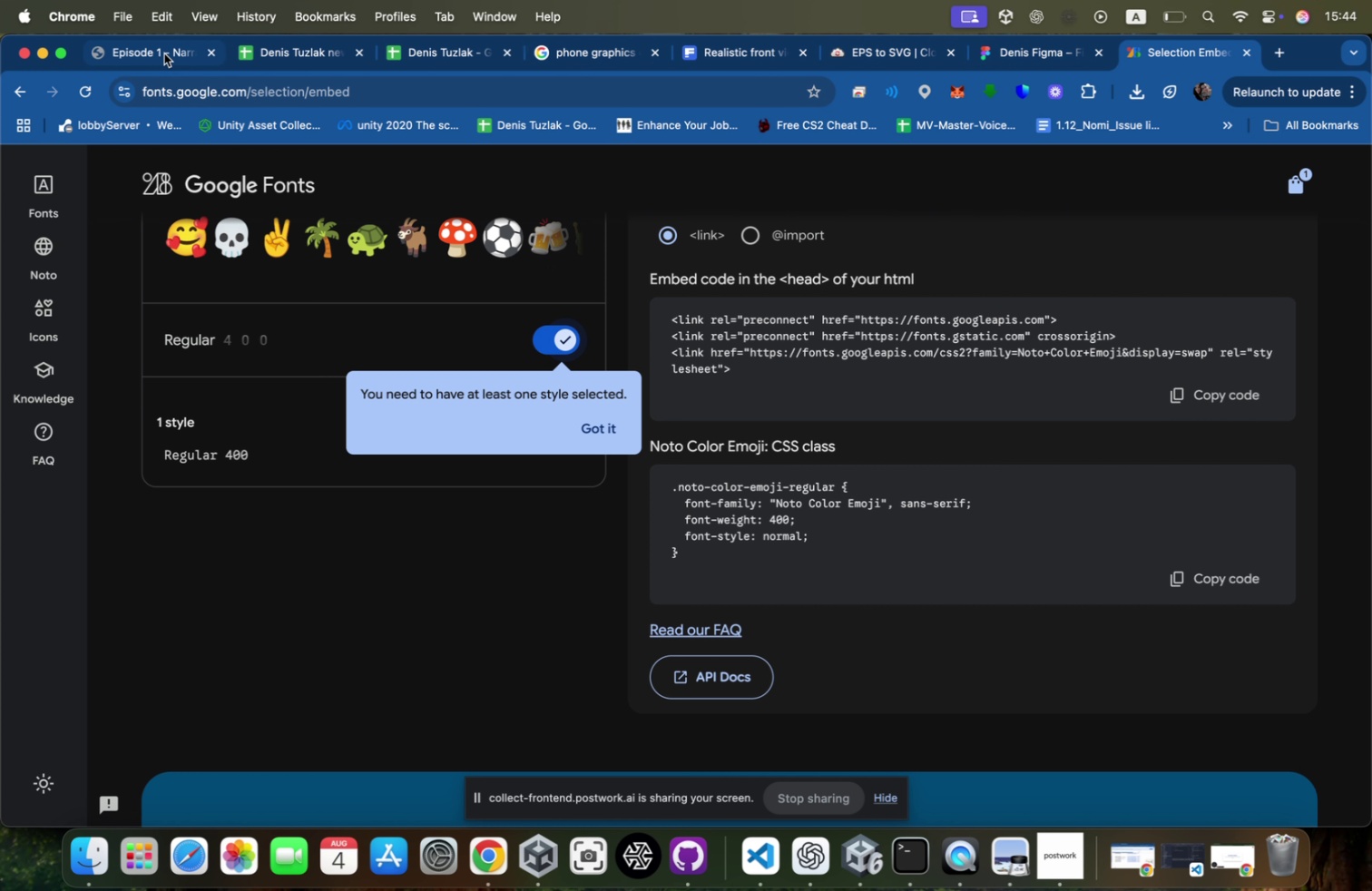 
scroll: coordinate [570, 450], scroll_direction: down, amount: 100.0
 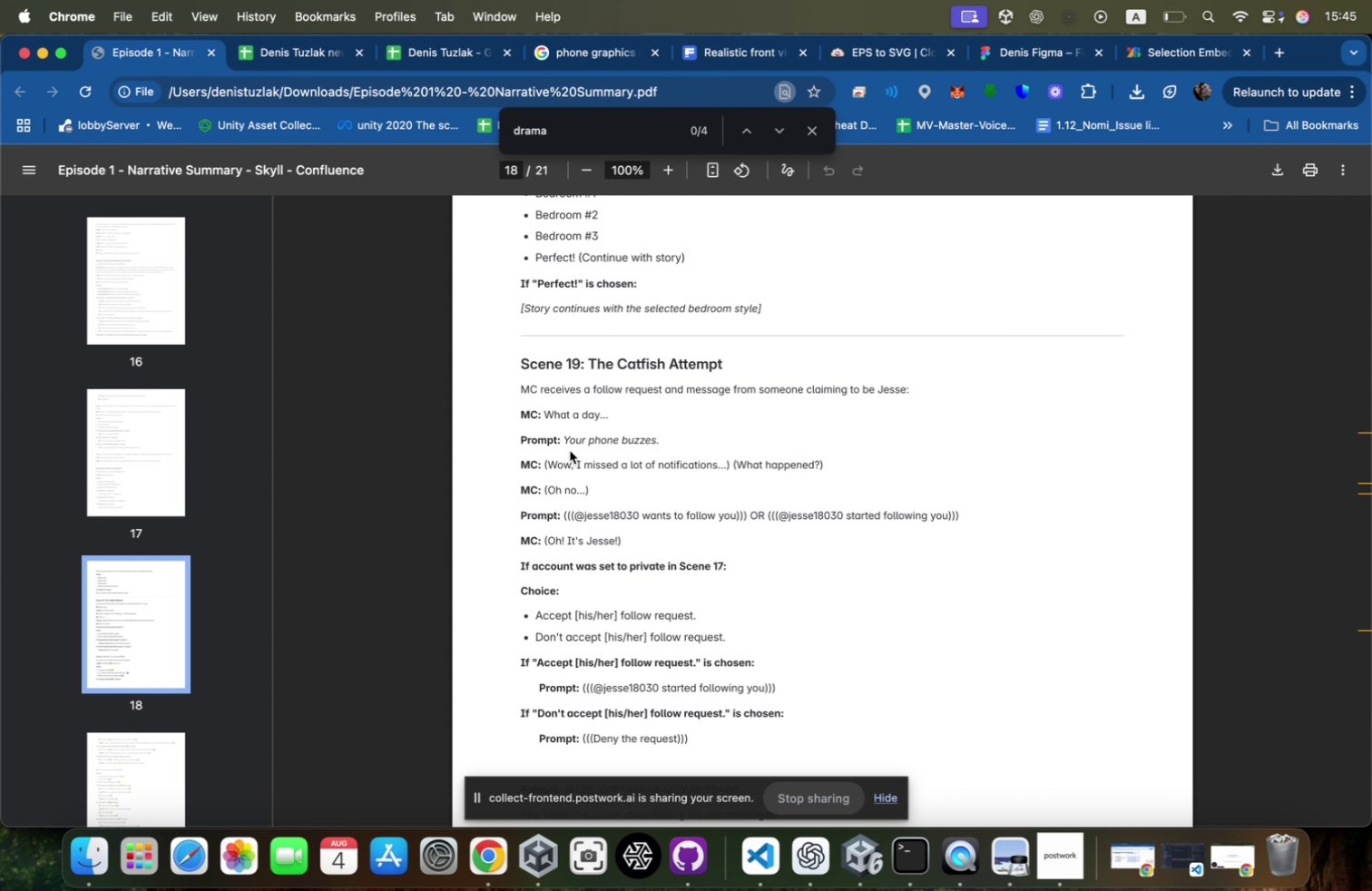 
wait(6.17)
 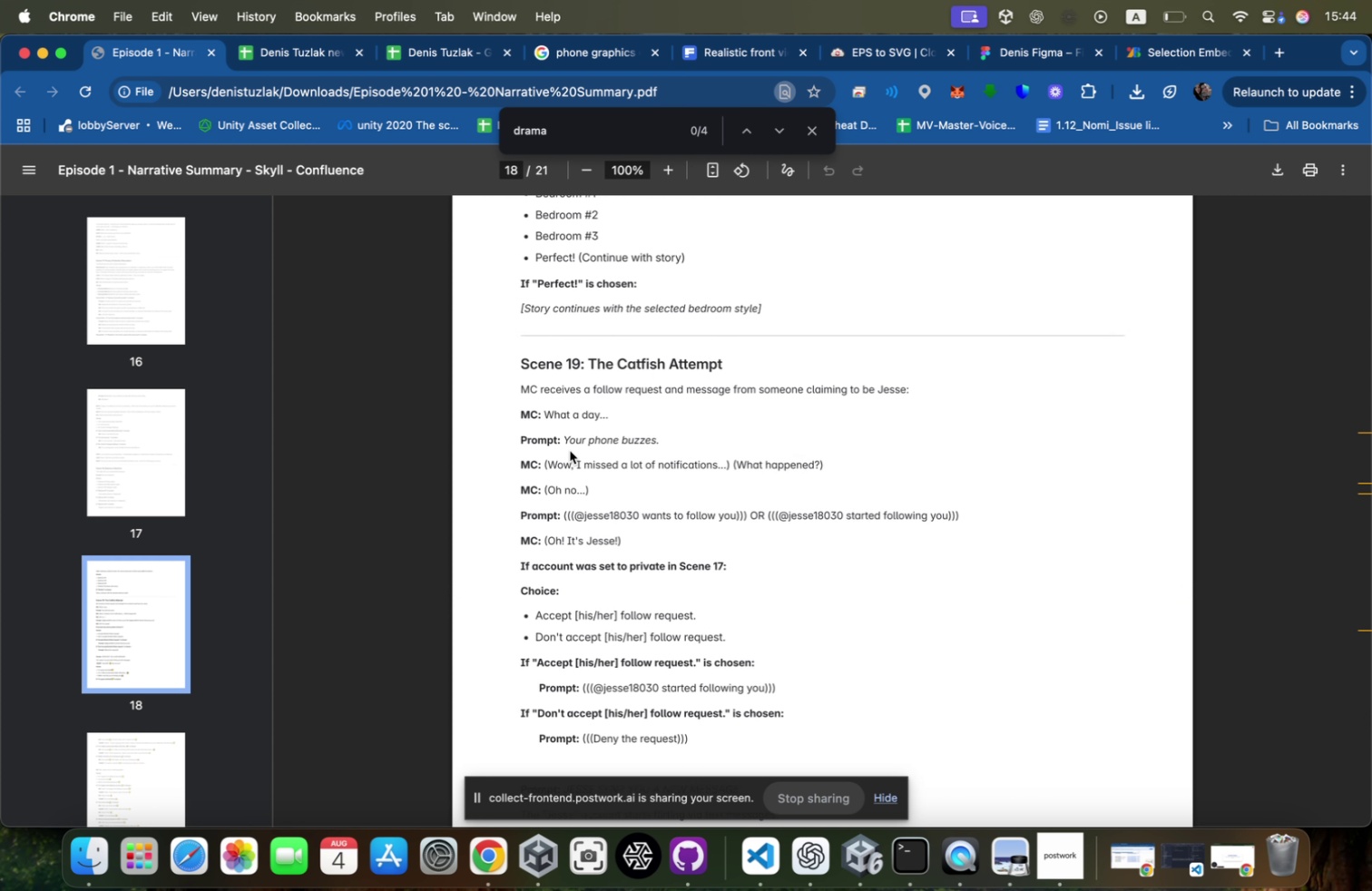 
scroll: coordinate [561, 442], scroll_direction: down, amount: 13.0
 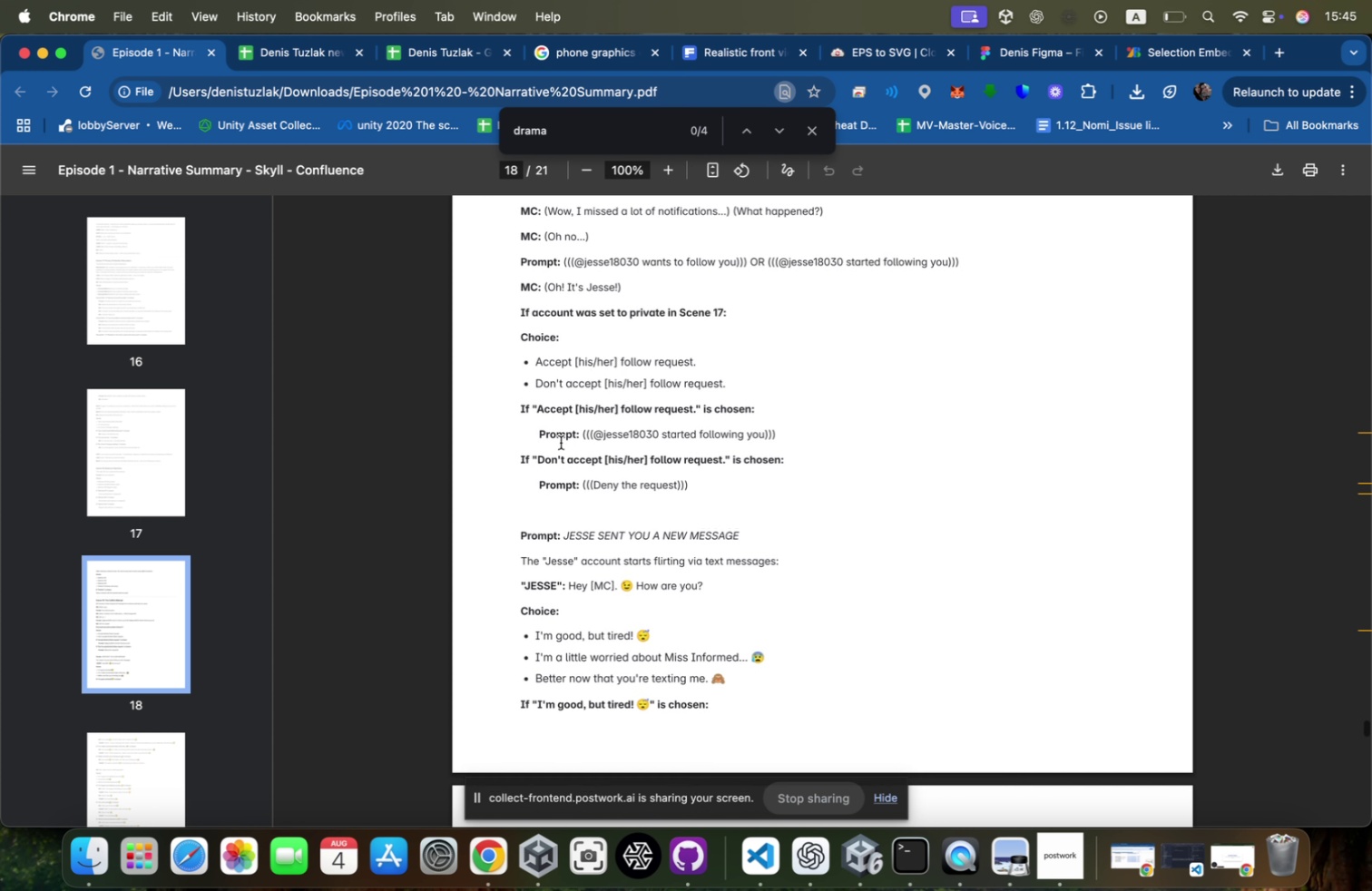 
wait(9.4)
 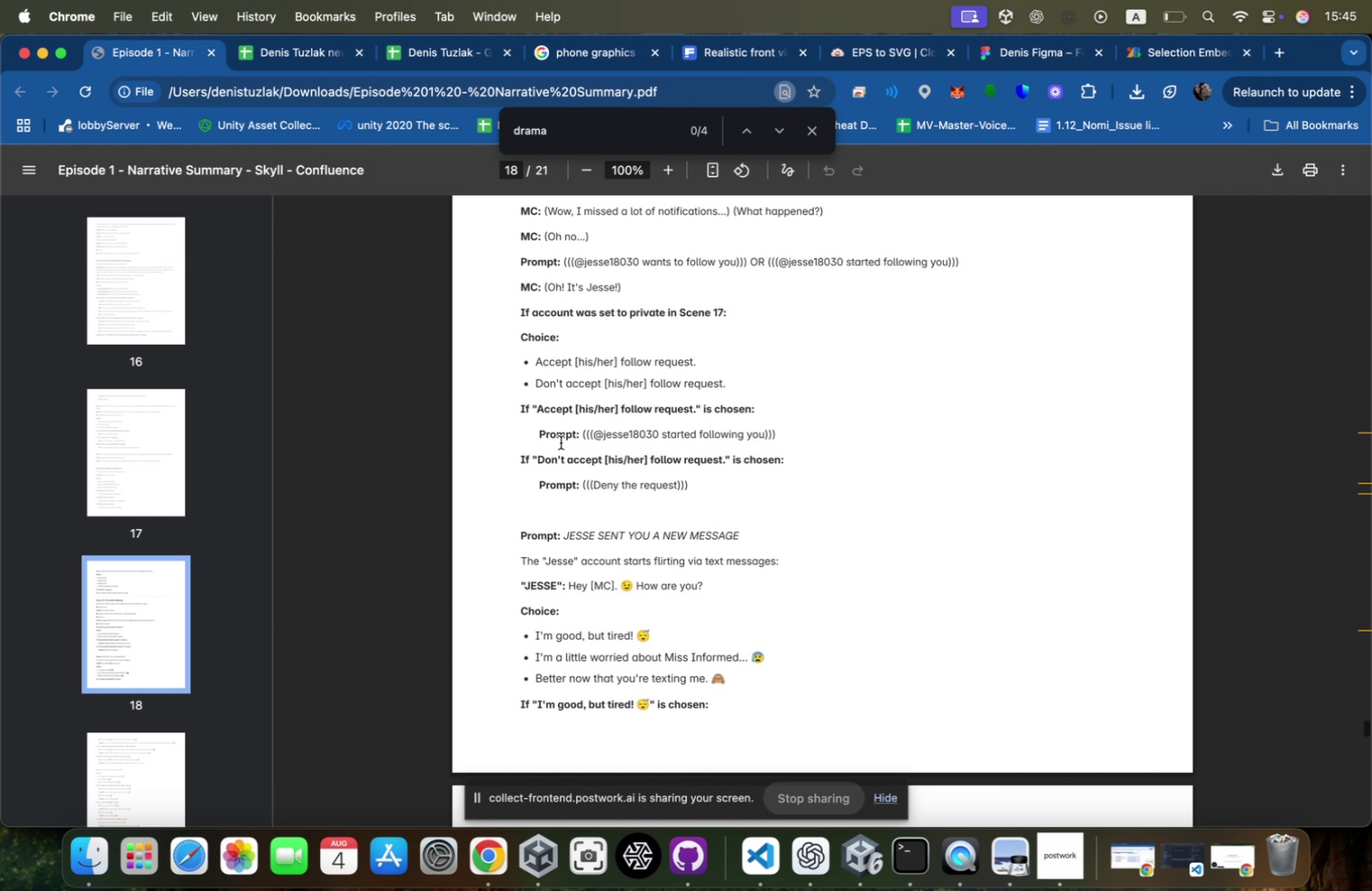 
scroll: coordinate [561, 442], scroll_direction: down, amount: 20.0
 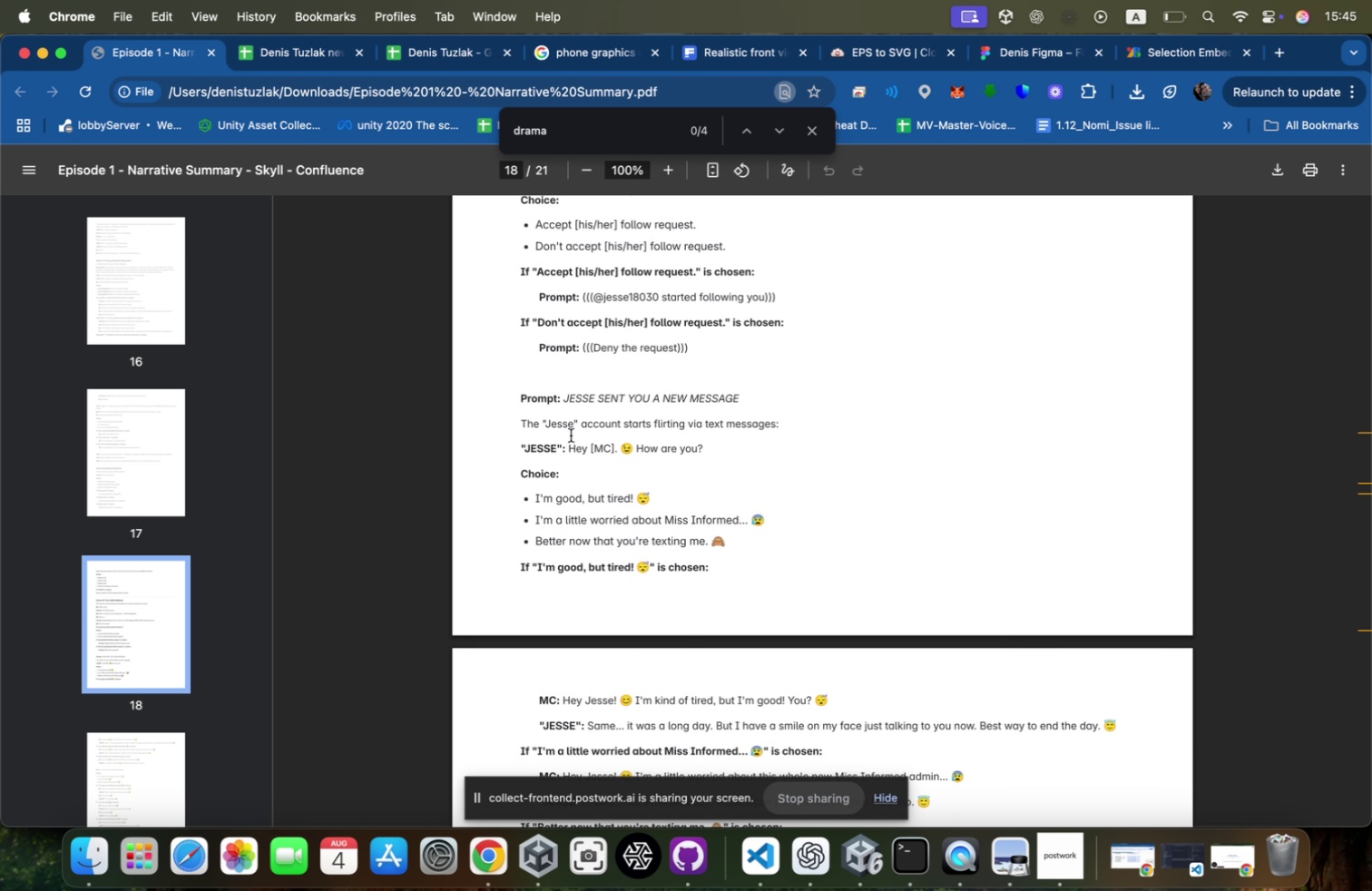 
scroll: coordinate [773, 416], scroll_direction: up, amount: 8.0
 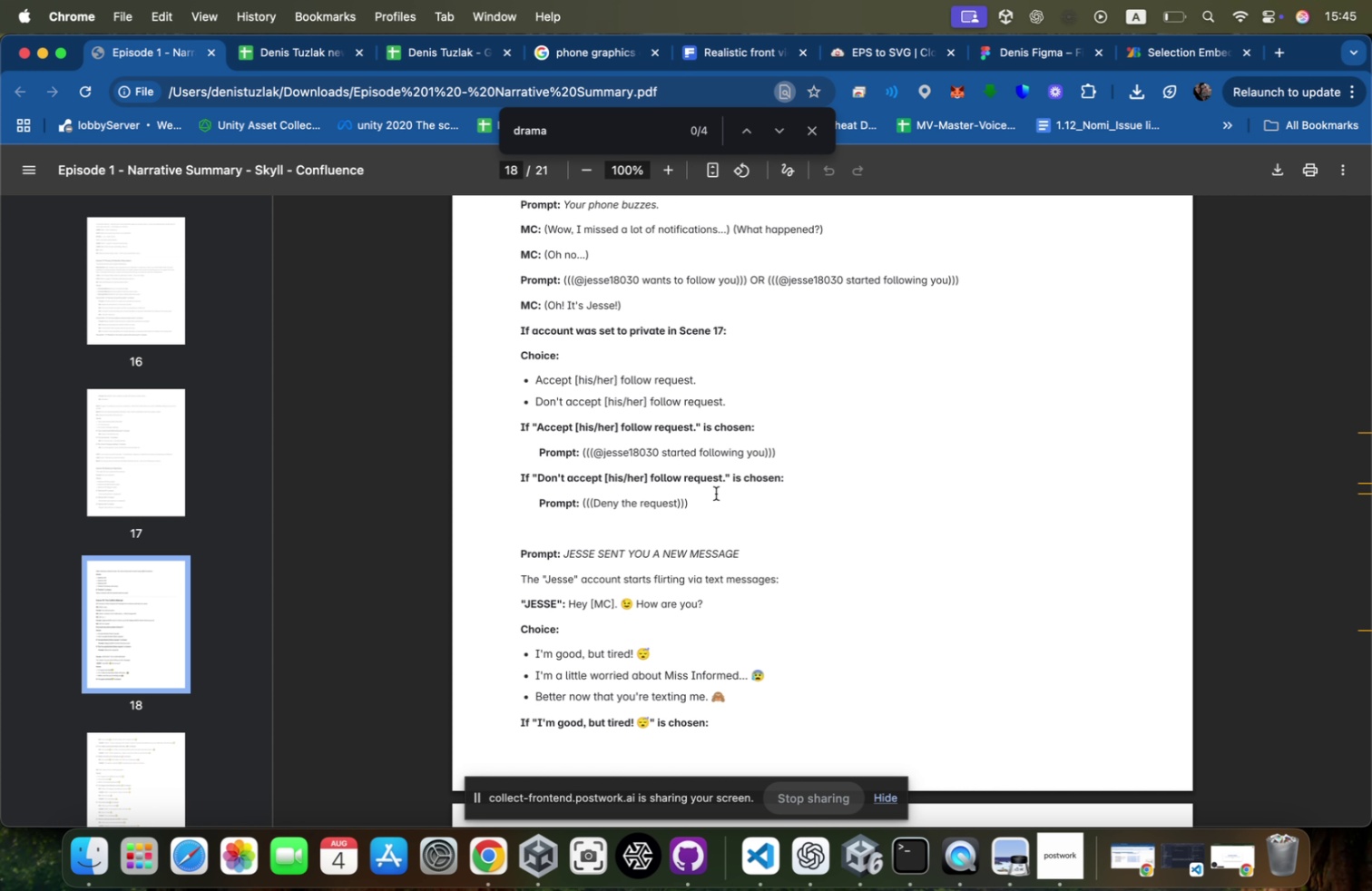 
key(Meta+Tab)
 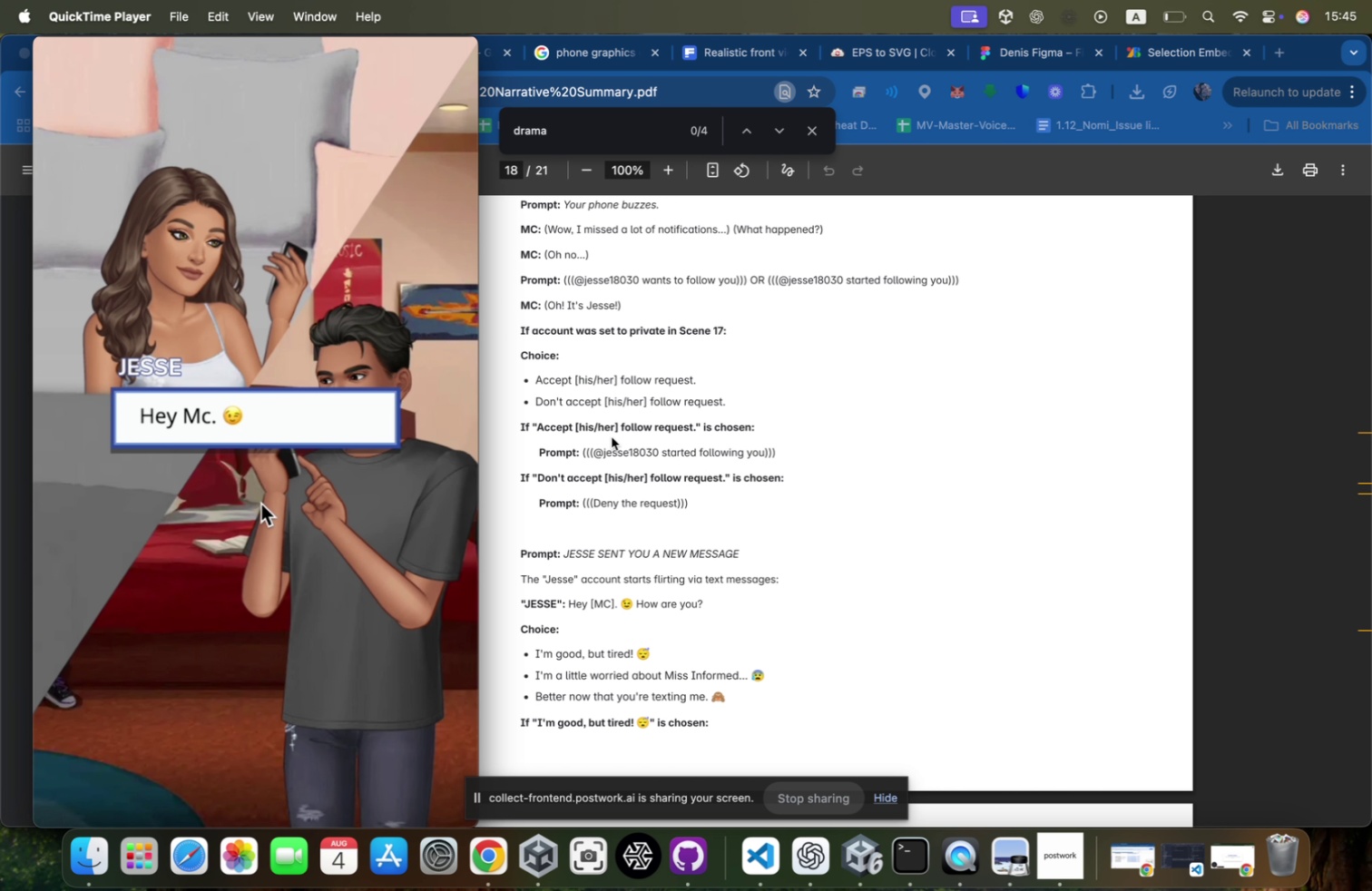 
key(Meta+CommandLeft)
 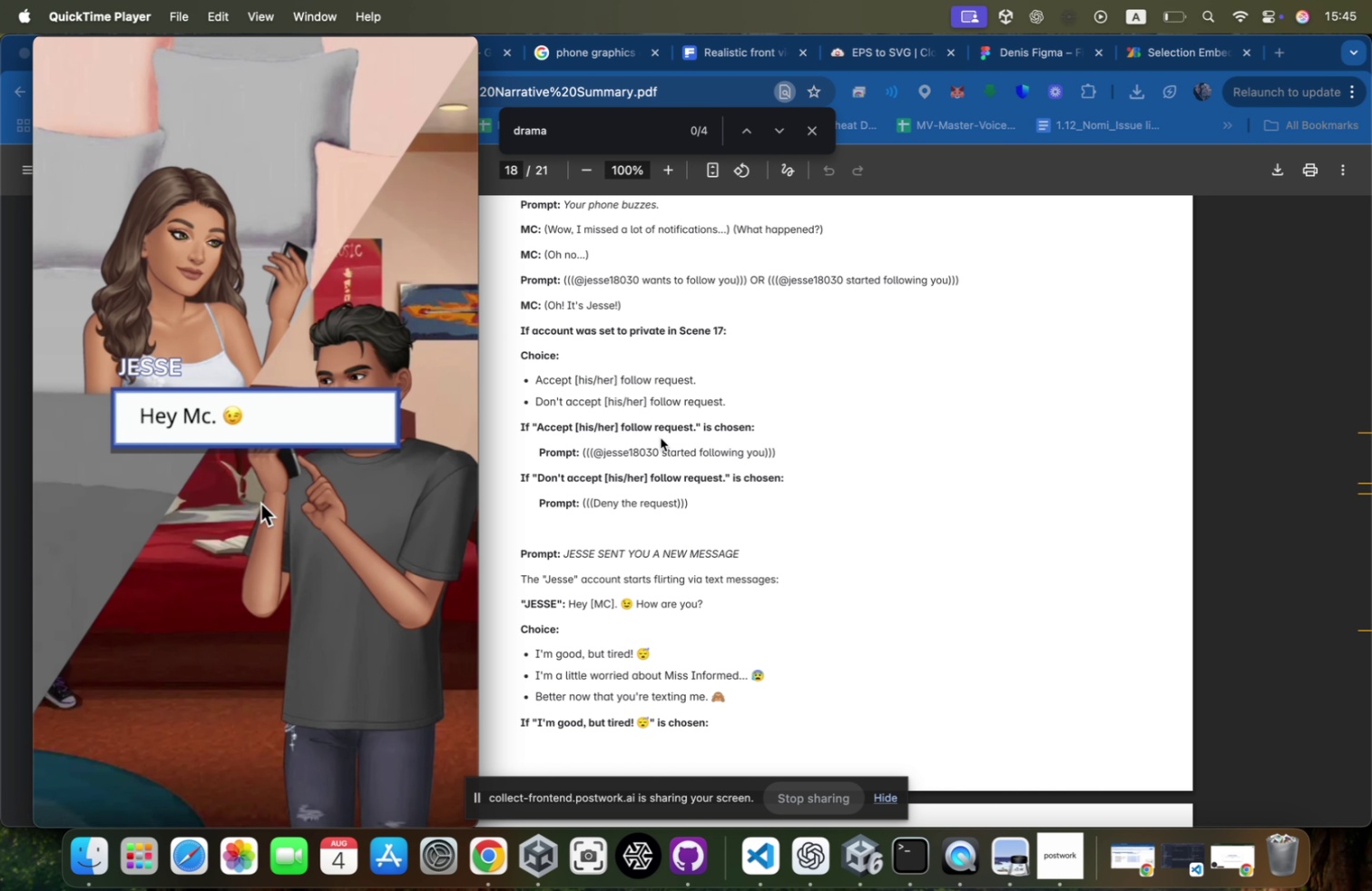 
key(Meta+Tab)
 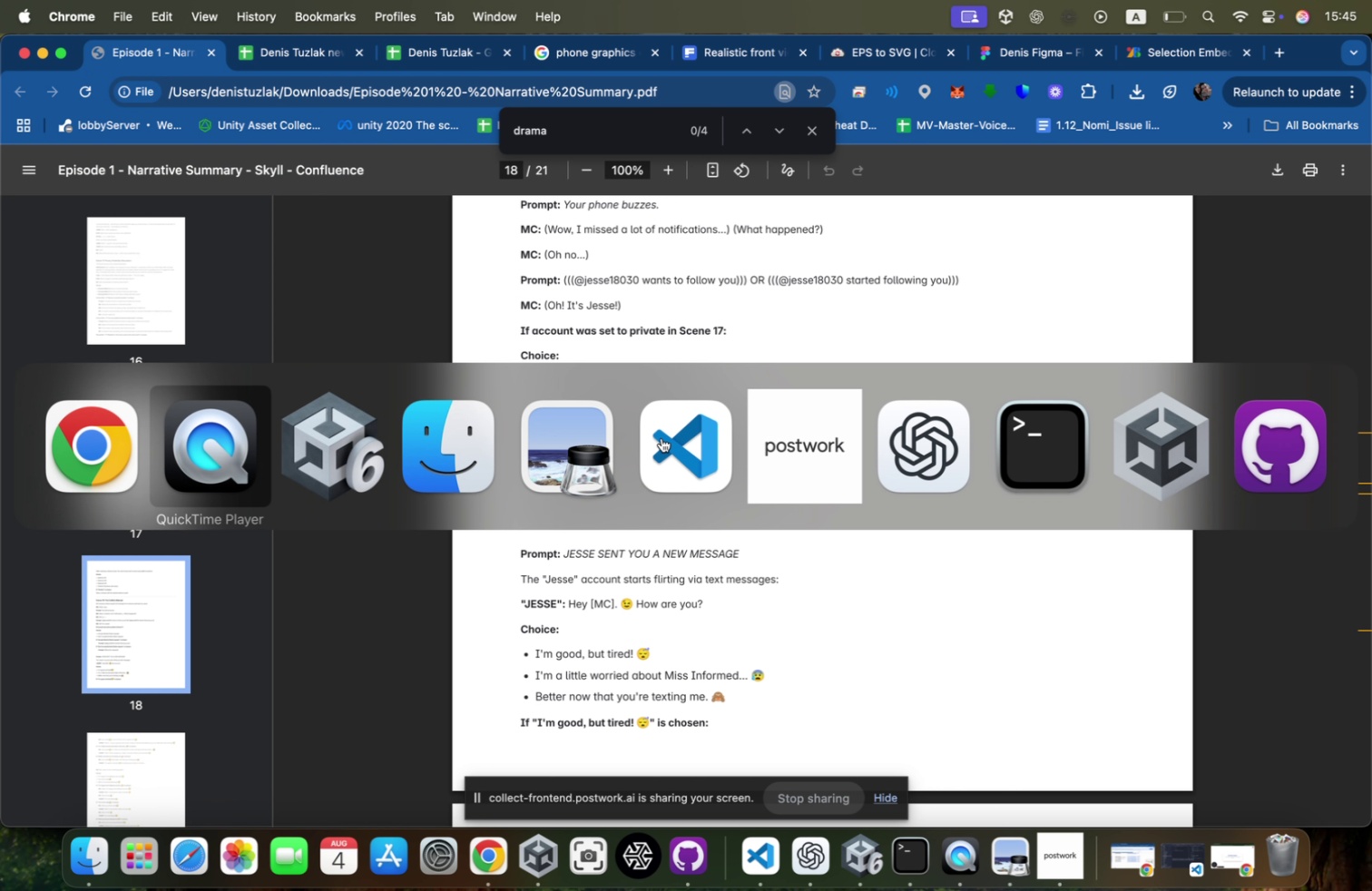 
key(Meta+Tab)
 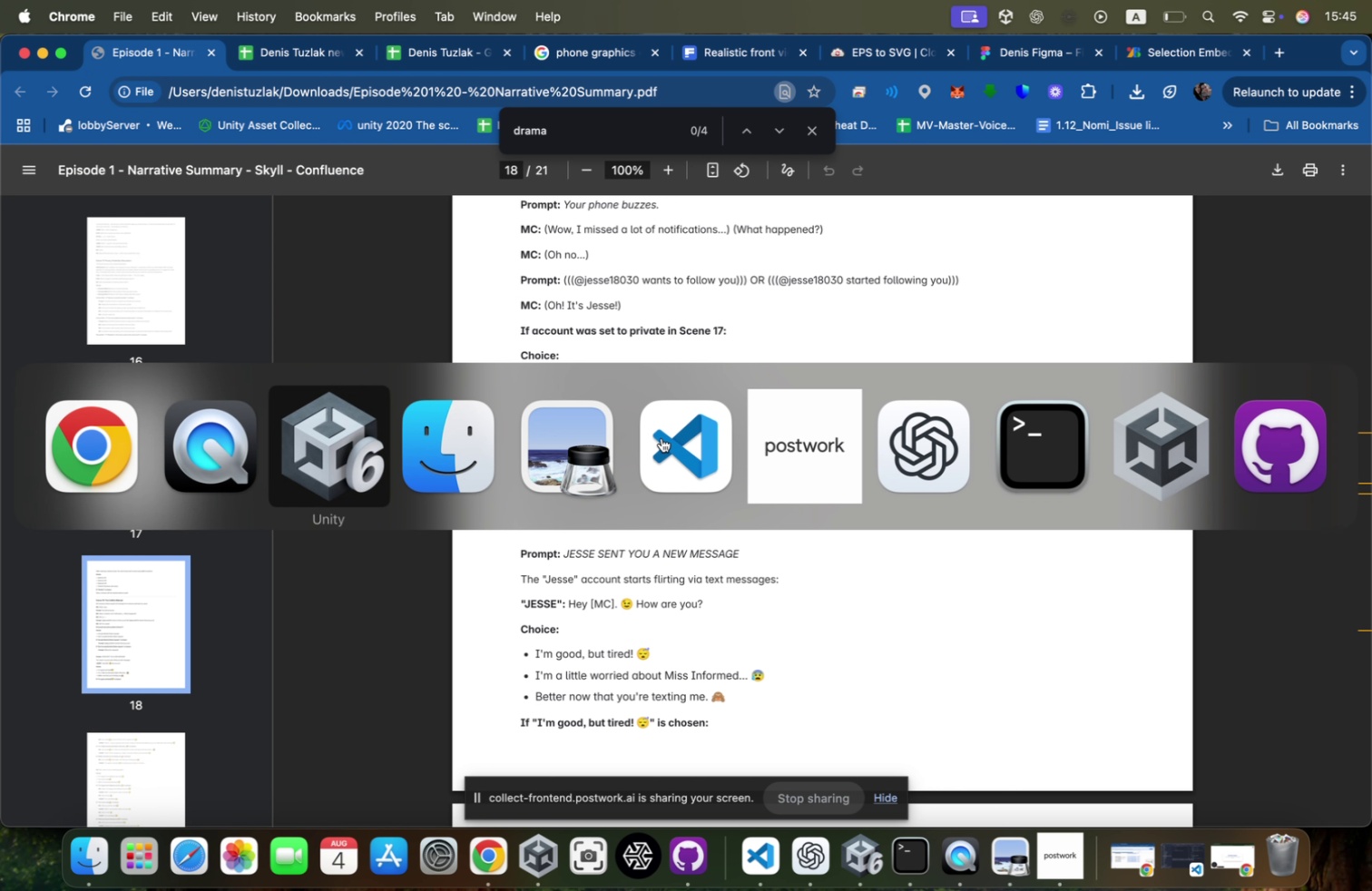 
key(Meta+Tab)
 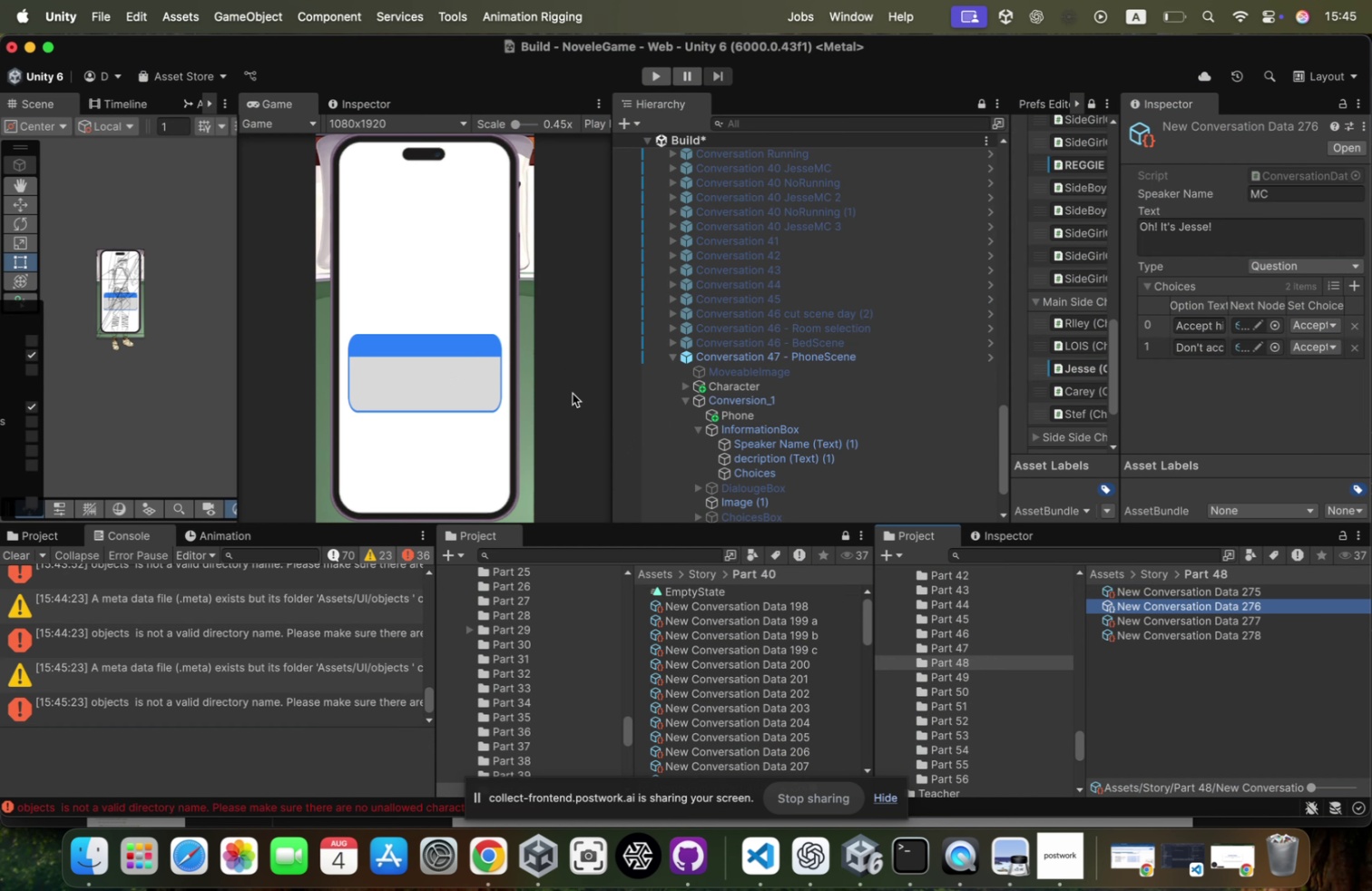 
left_click([810, 434])
 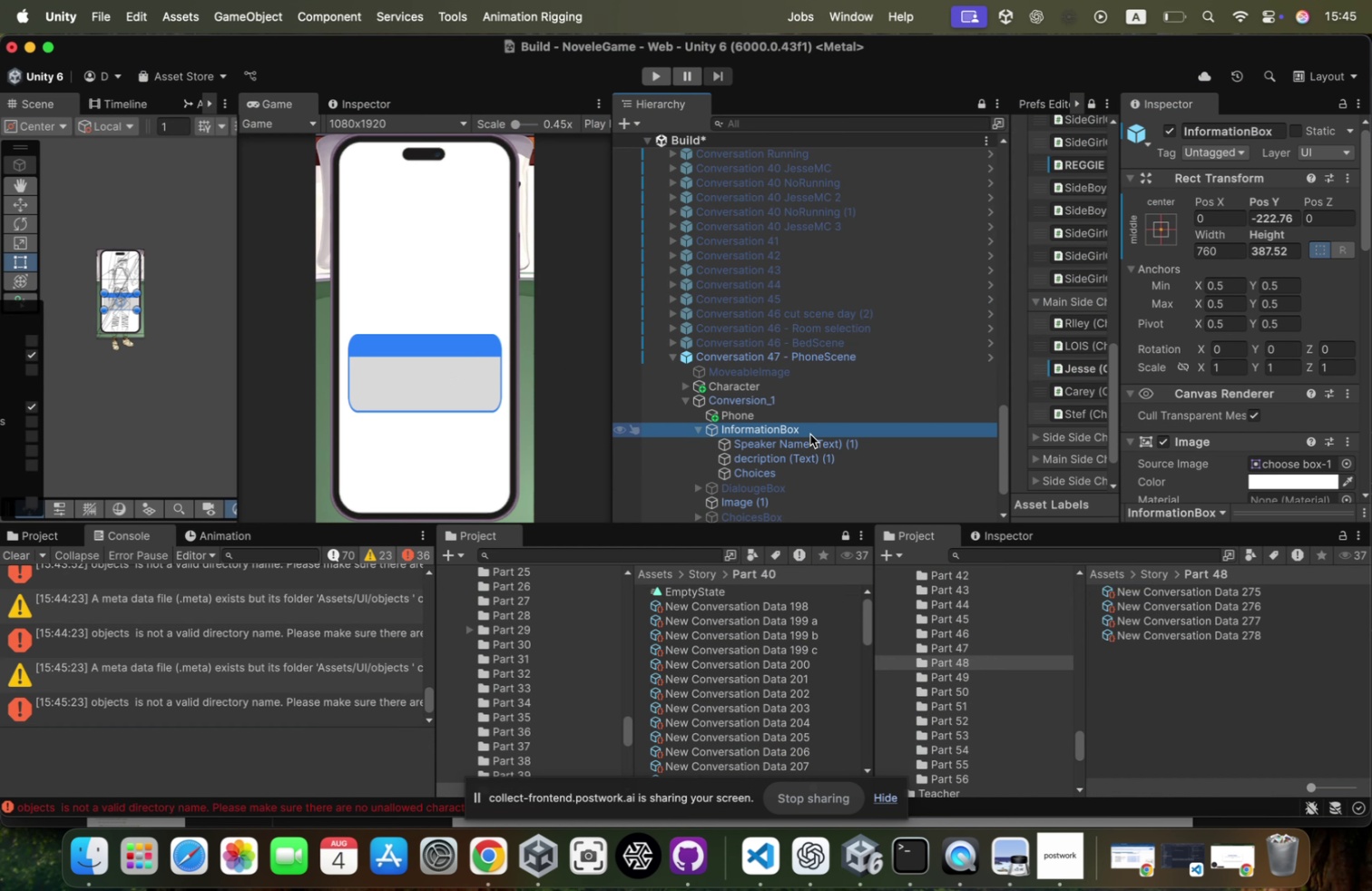 
key(ArrowLeft)
 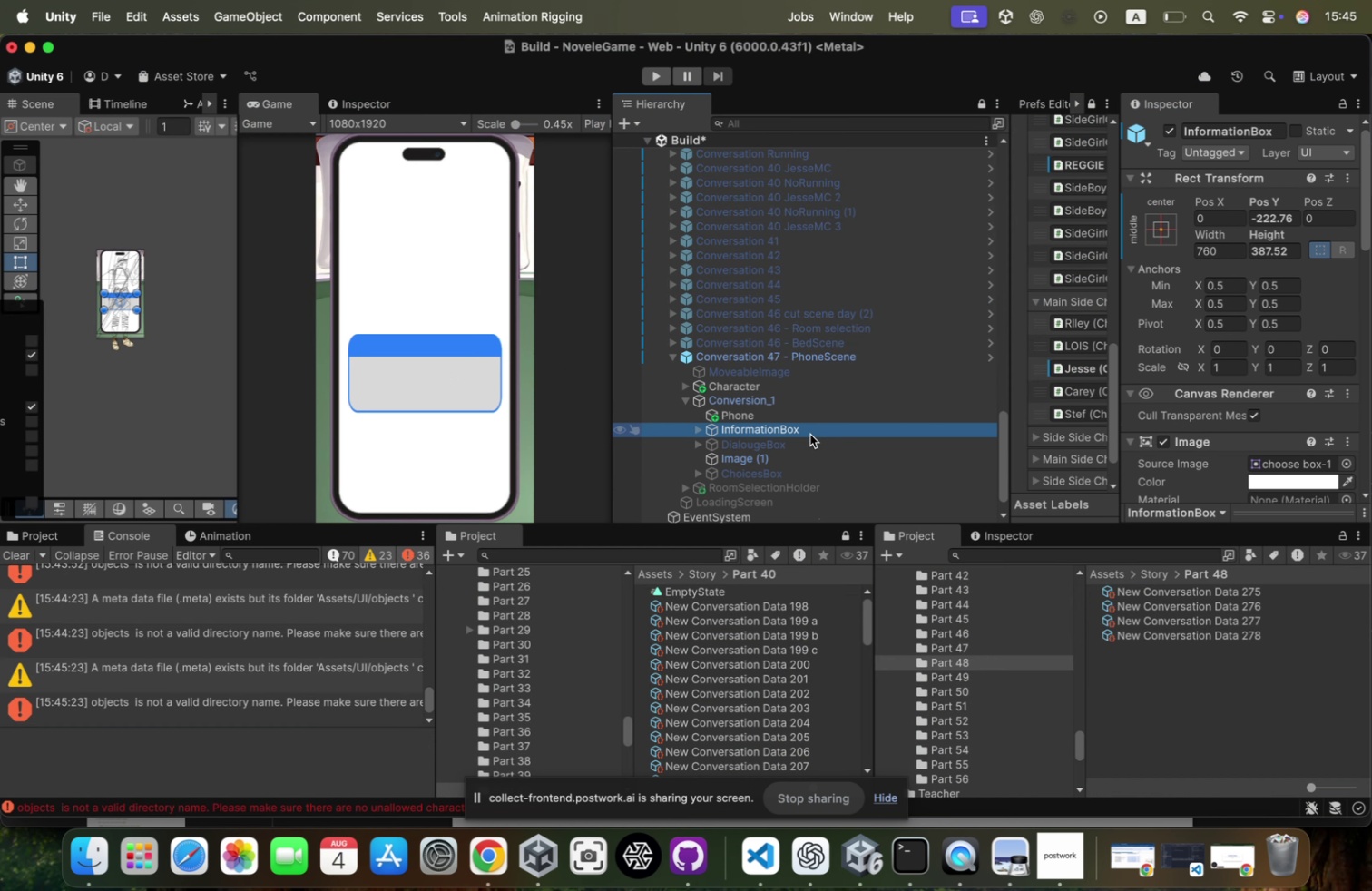 
key(ArrowRight)
 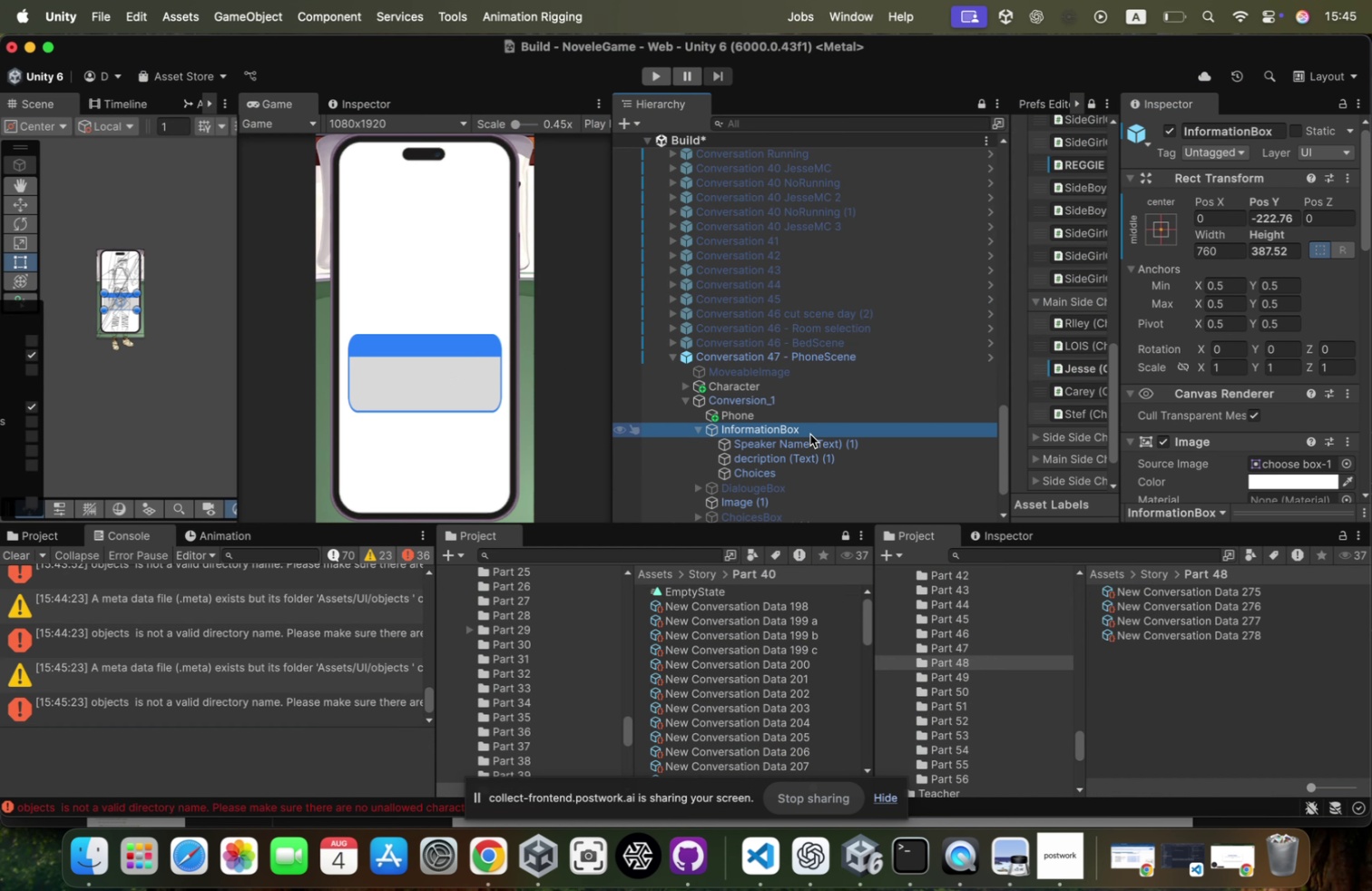 
key(ArrowDown)
 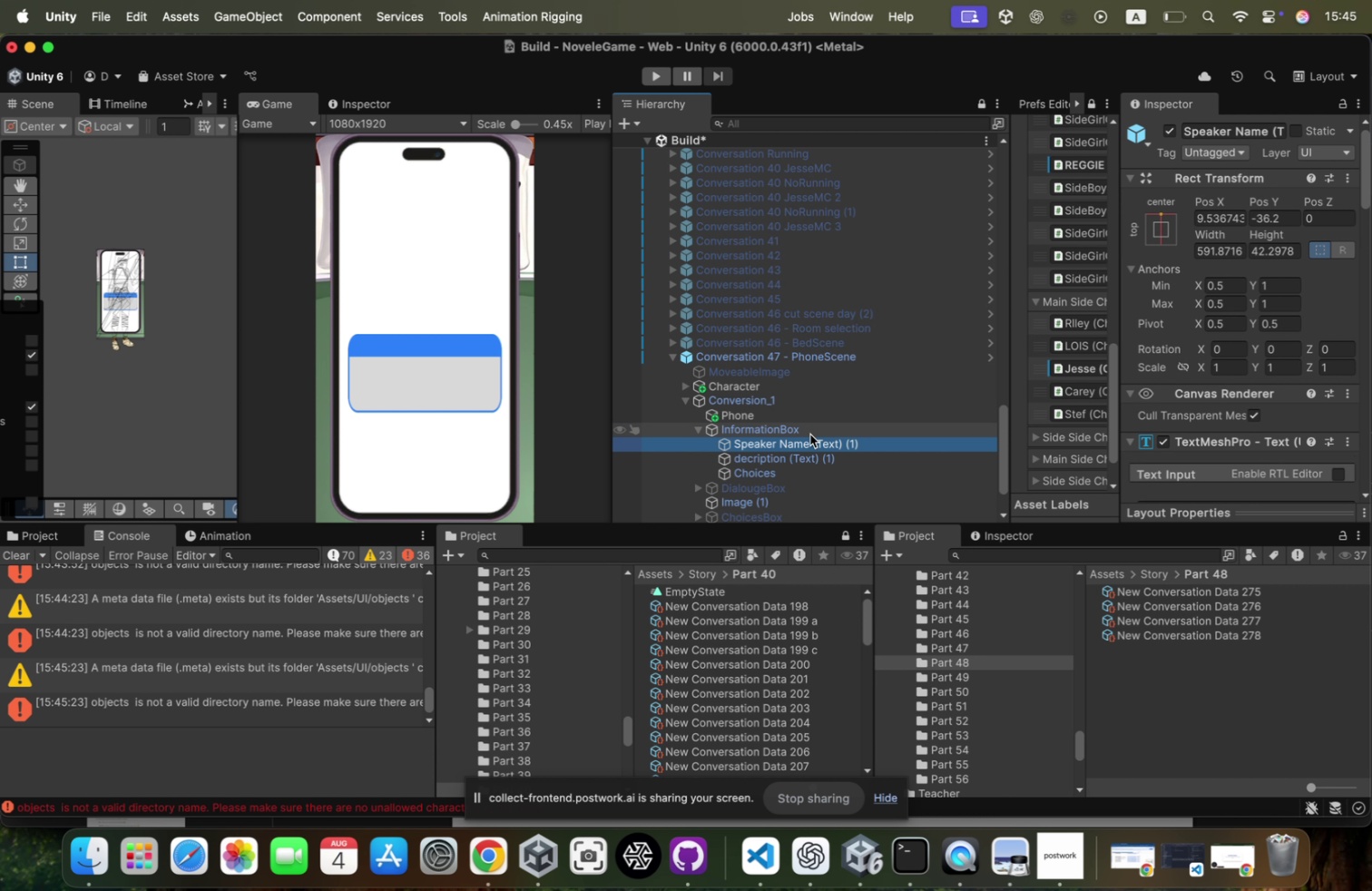 
key(ArrowDown)
 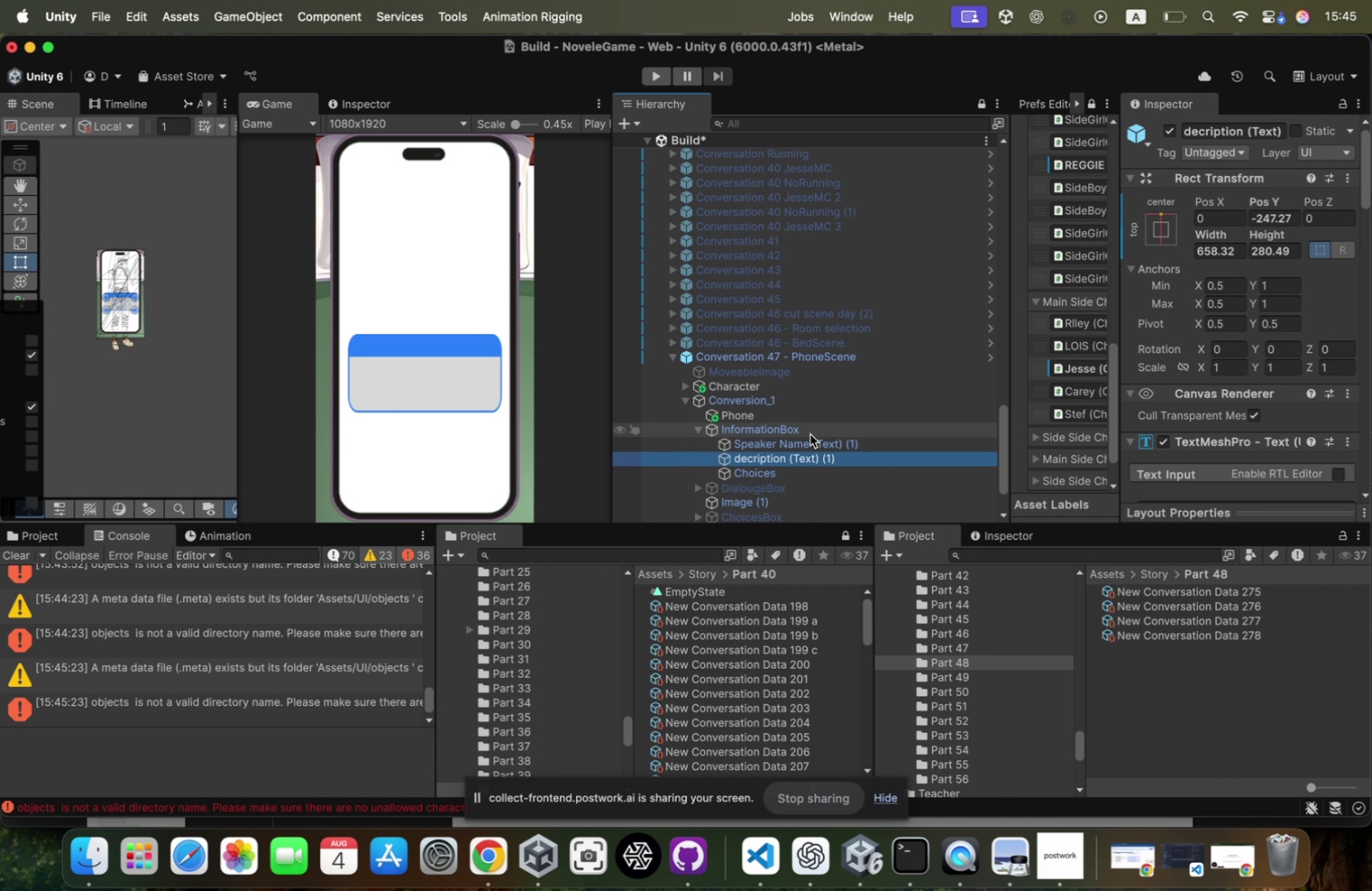 
key(ArrowUp)
 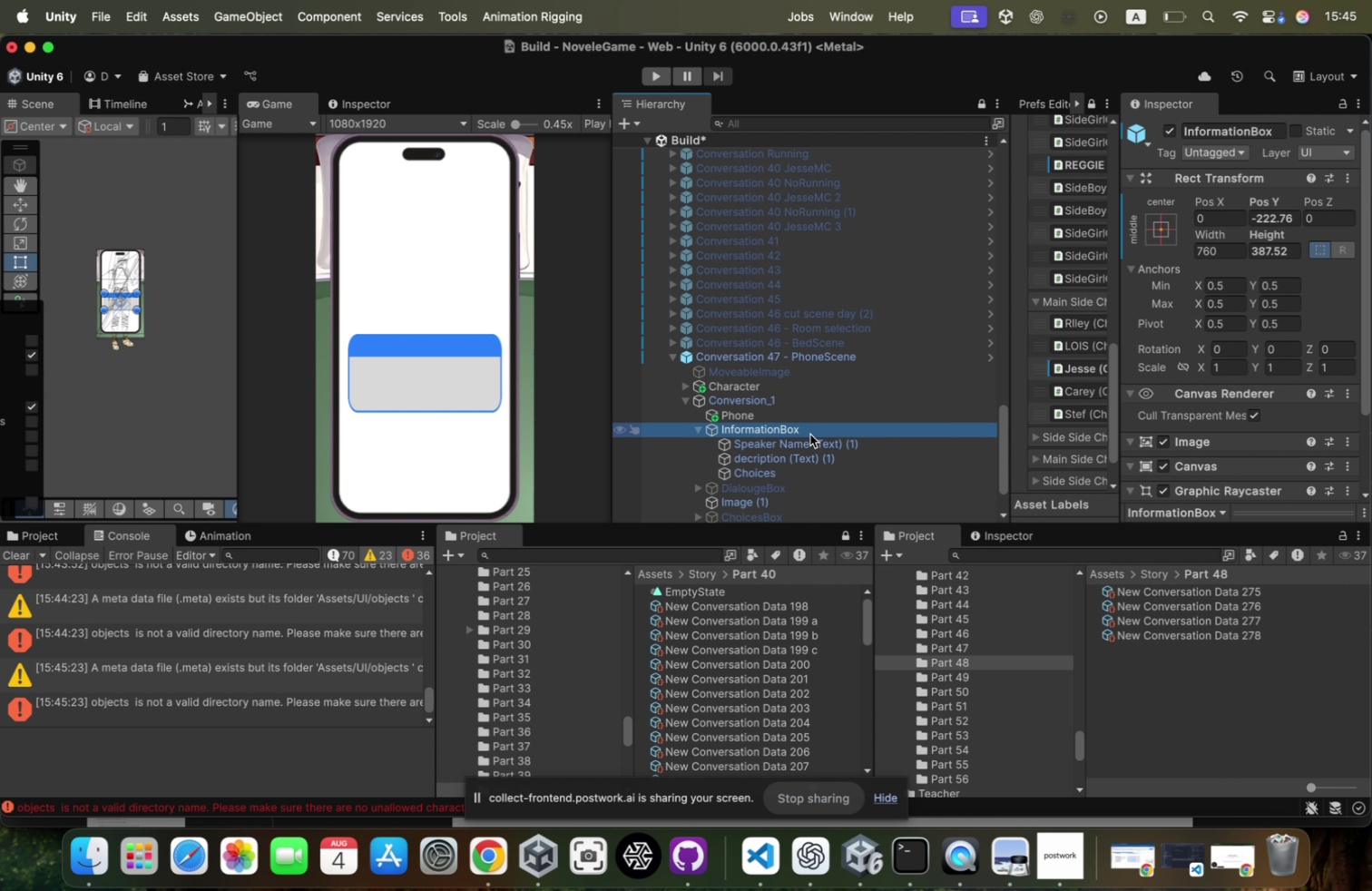 
key(ArrowUp)
 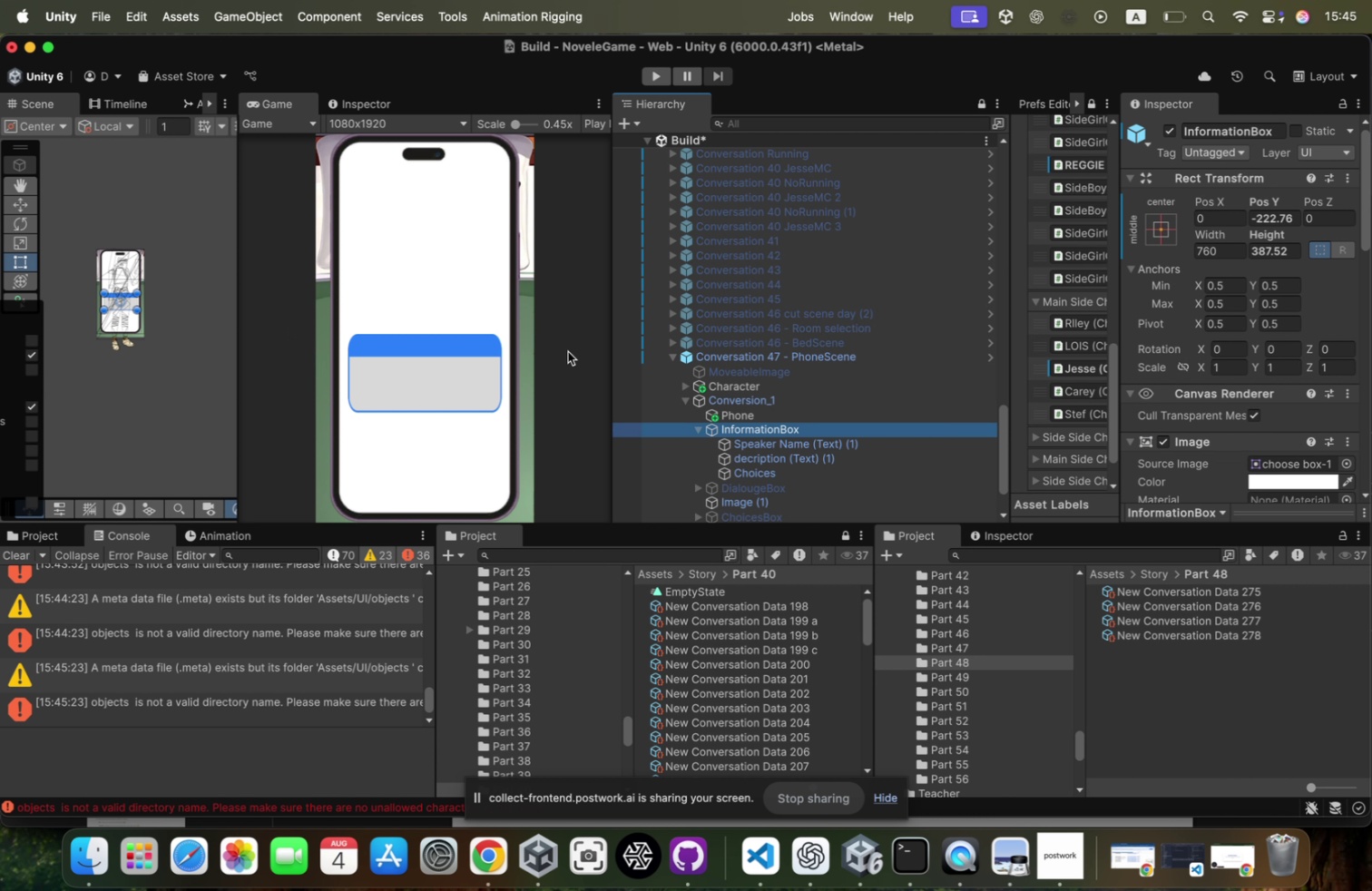 
left_click([763, 455])
 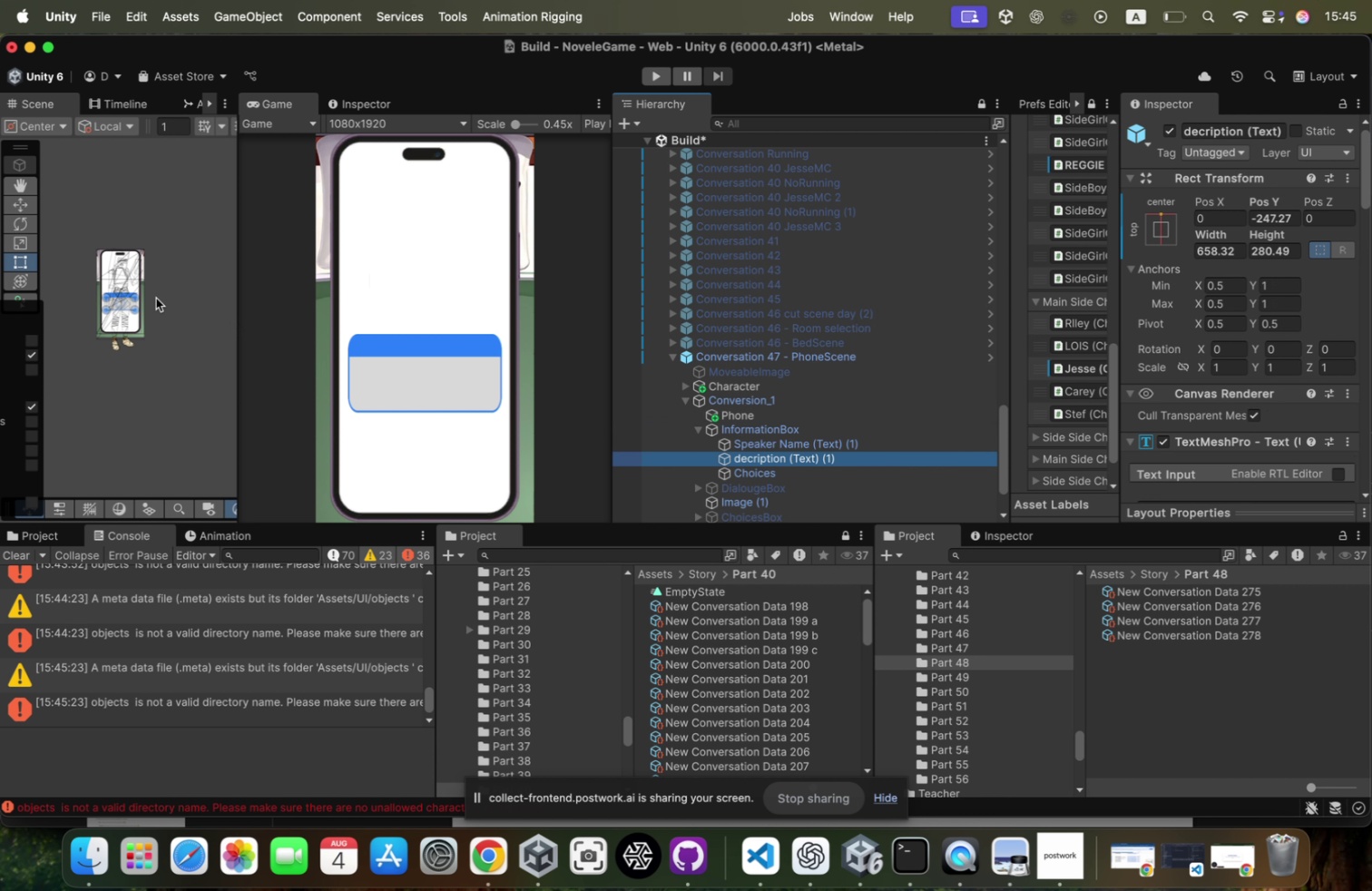 
scroll: coordinate [141, 298], scroll_direction: up, amount: 7.0
 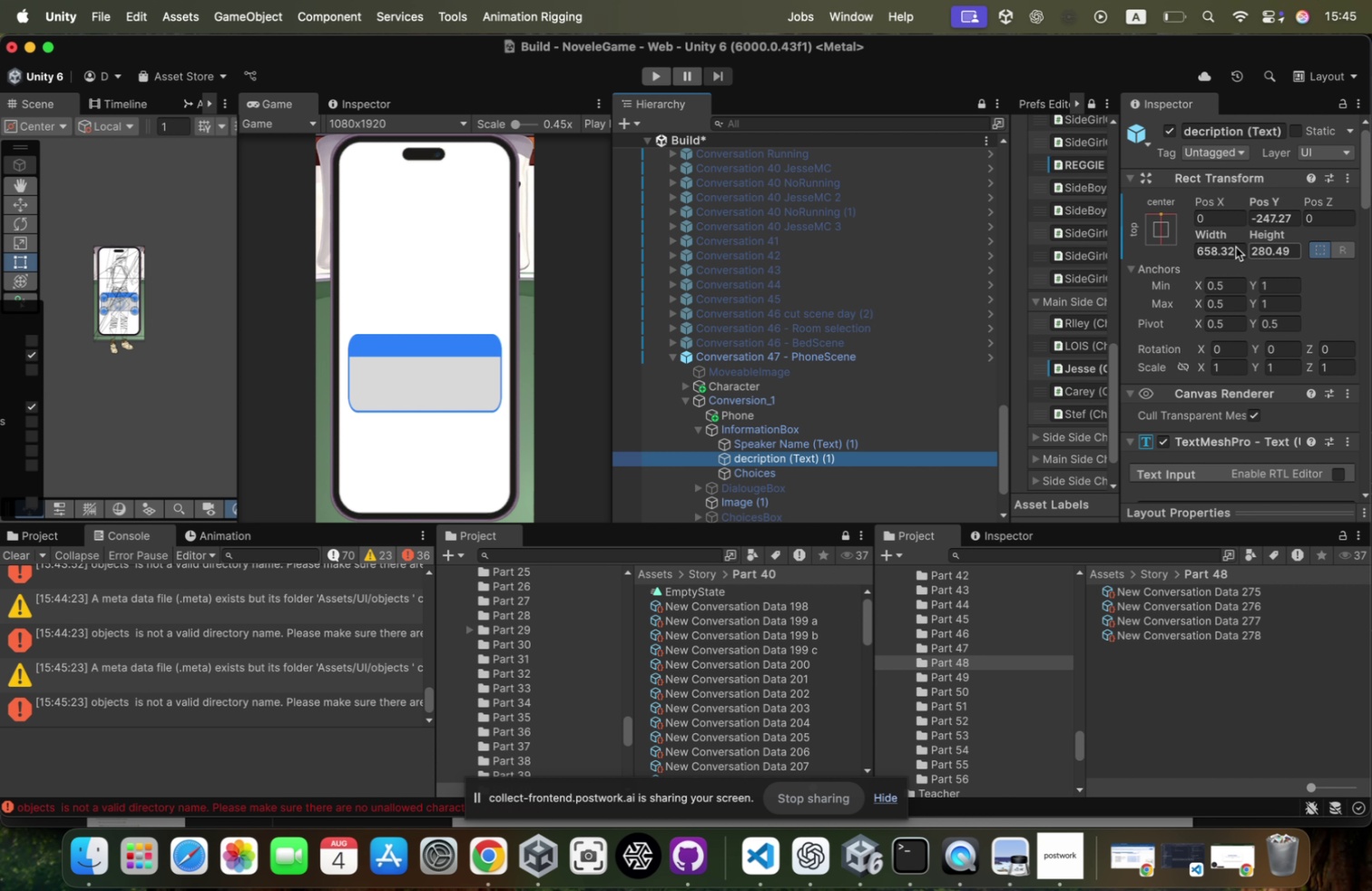 
left_click([1169, 230])
 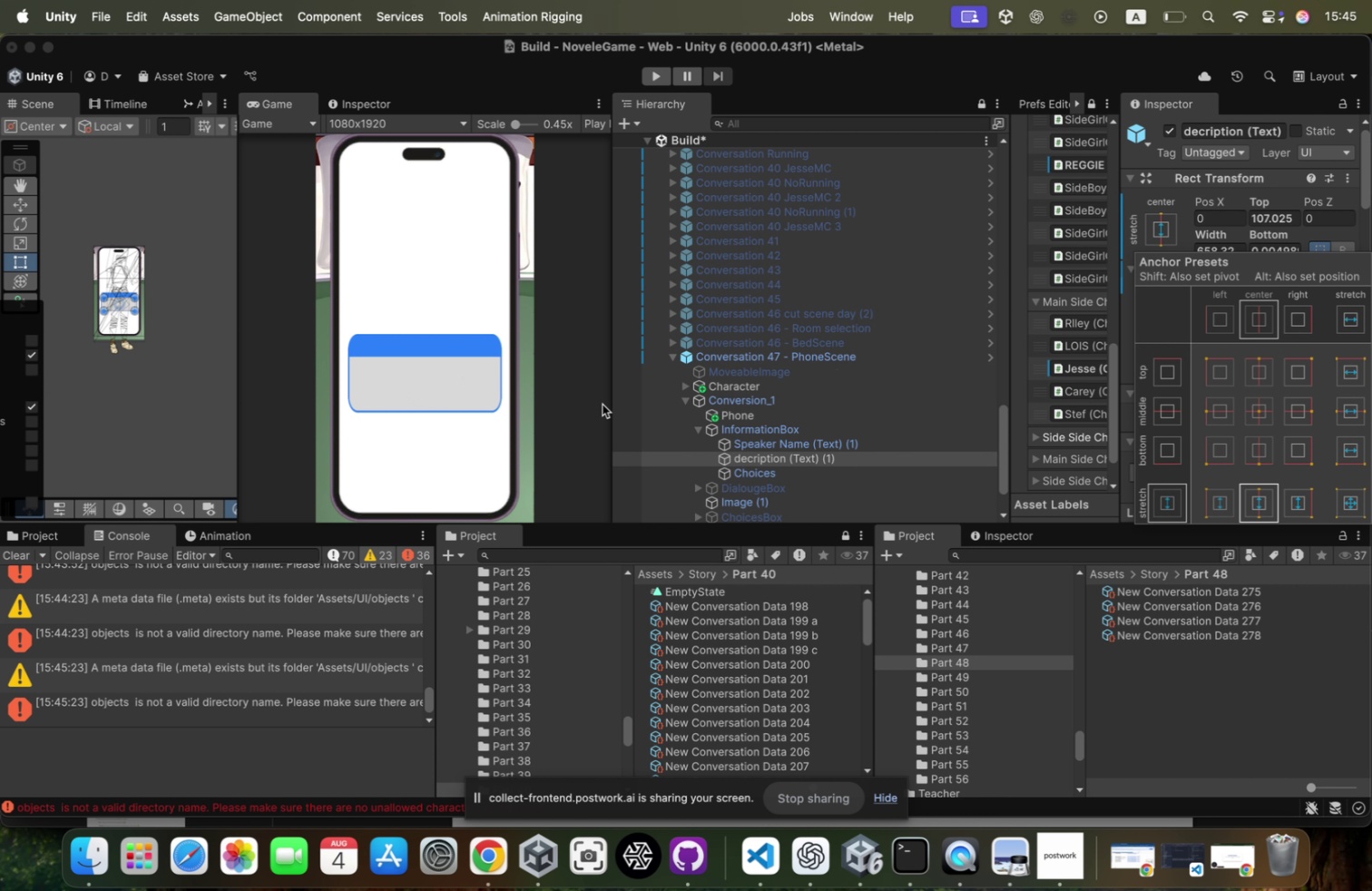 
left_click([793, 431])
 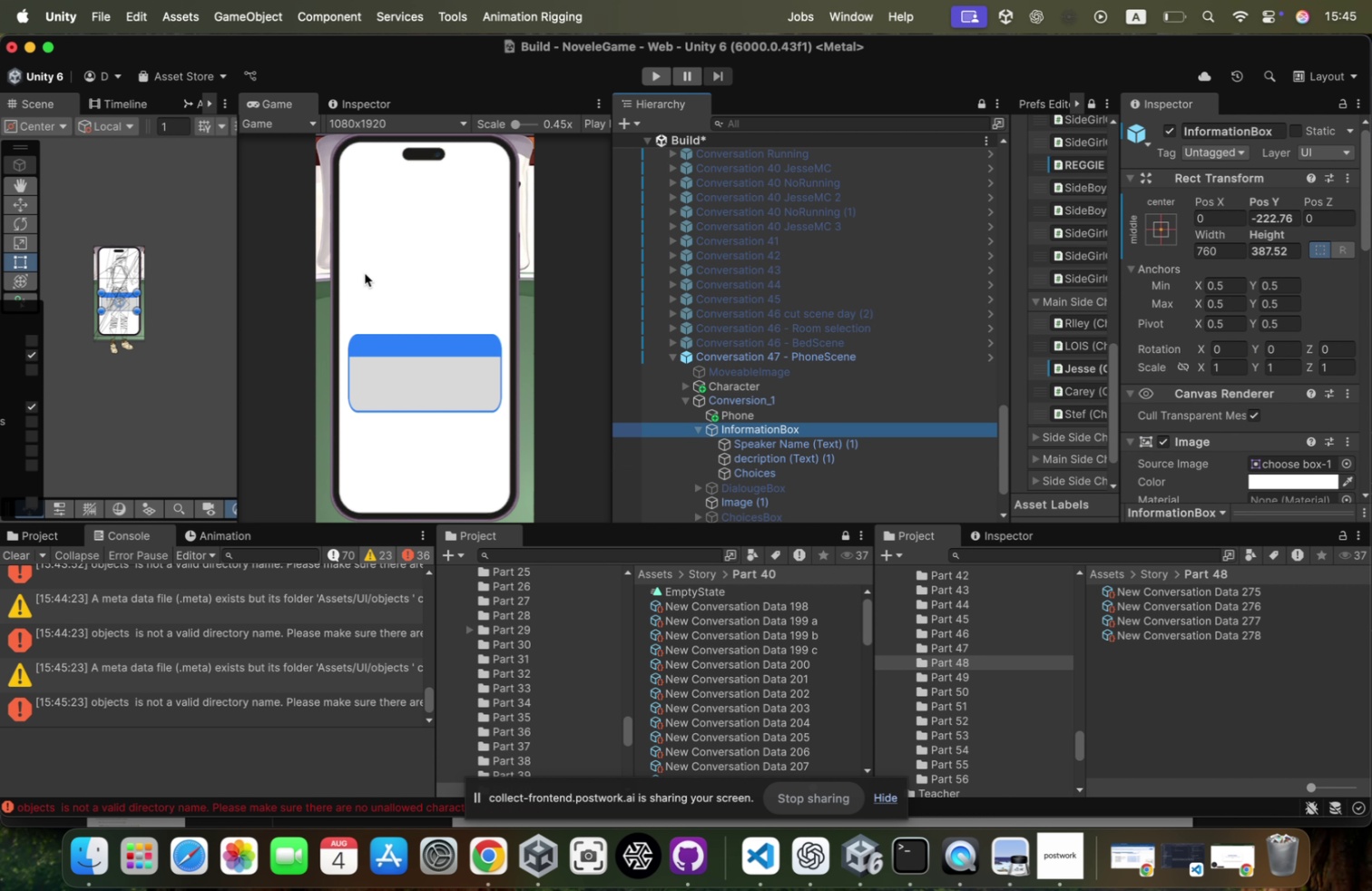 
key(T)
 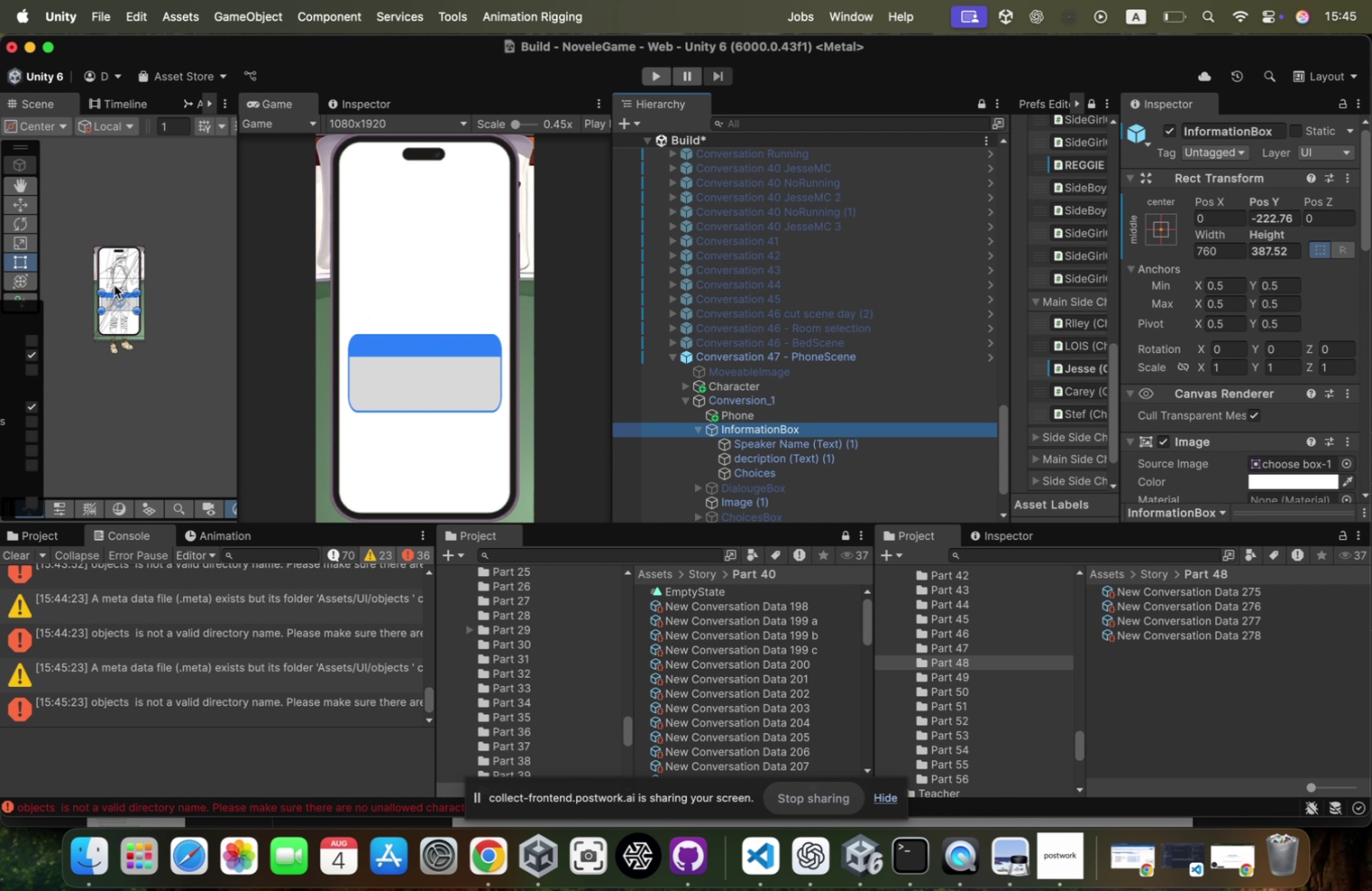 
left_click_drag(start_coordinate=[115, 290], to_coordinate=[122, 262])
 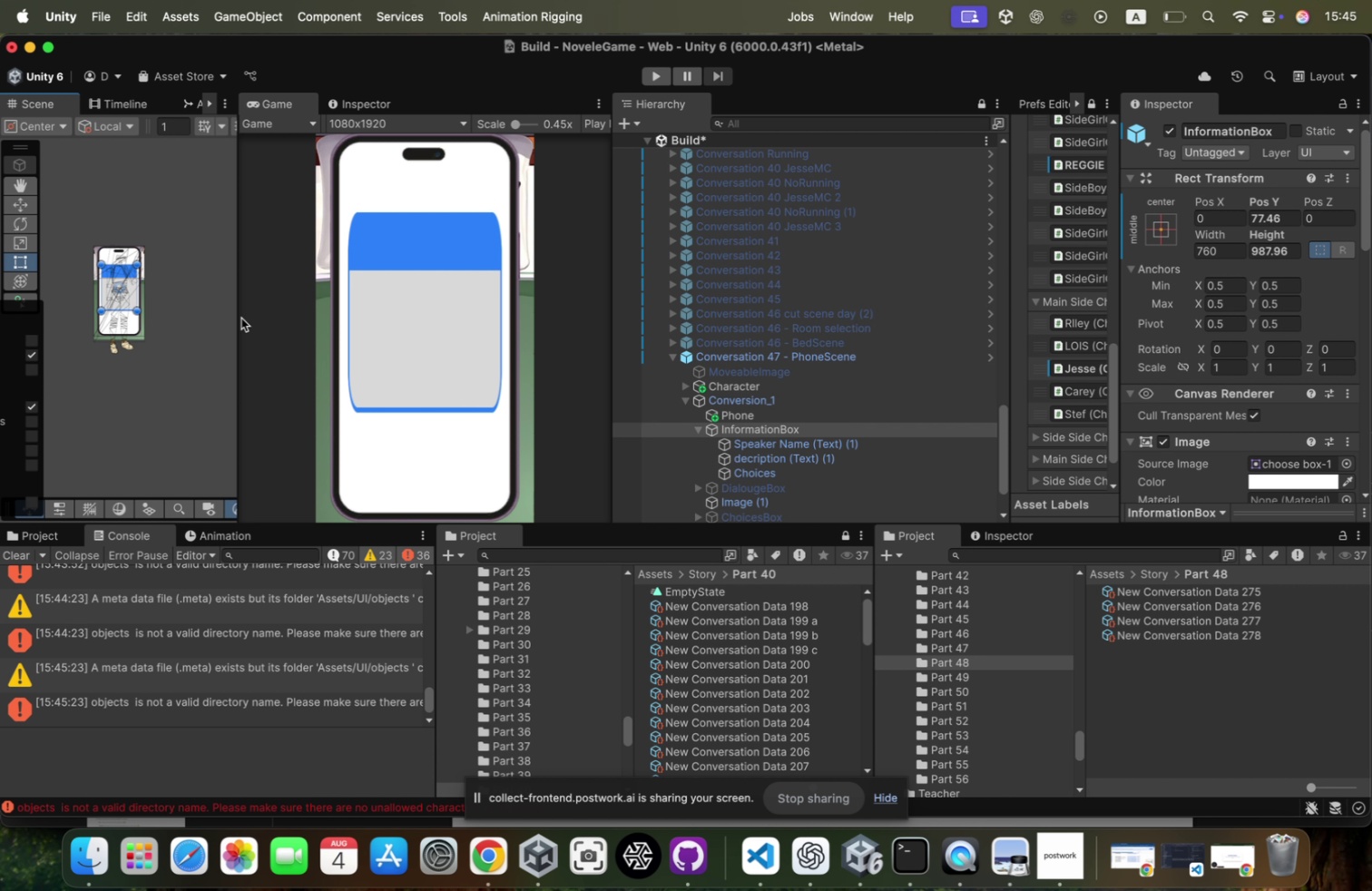 
key(Meta+CommandLeft)
 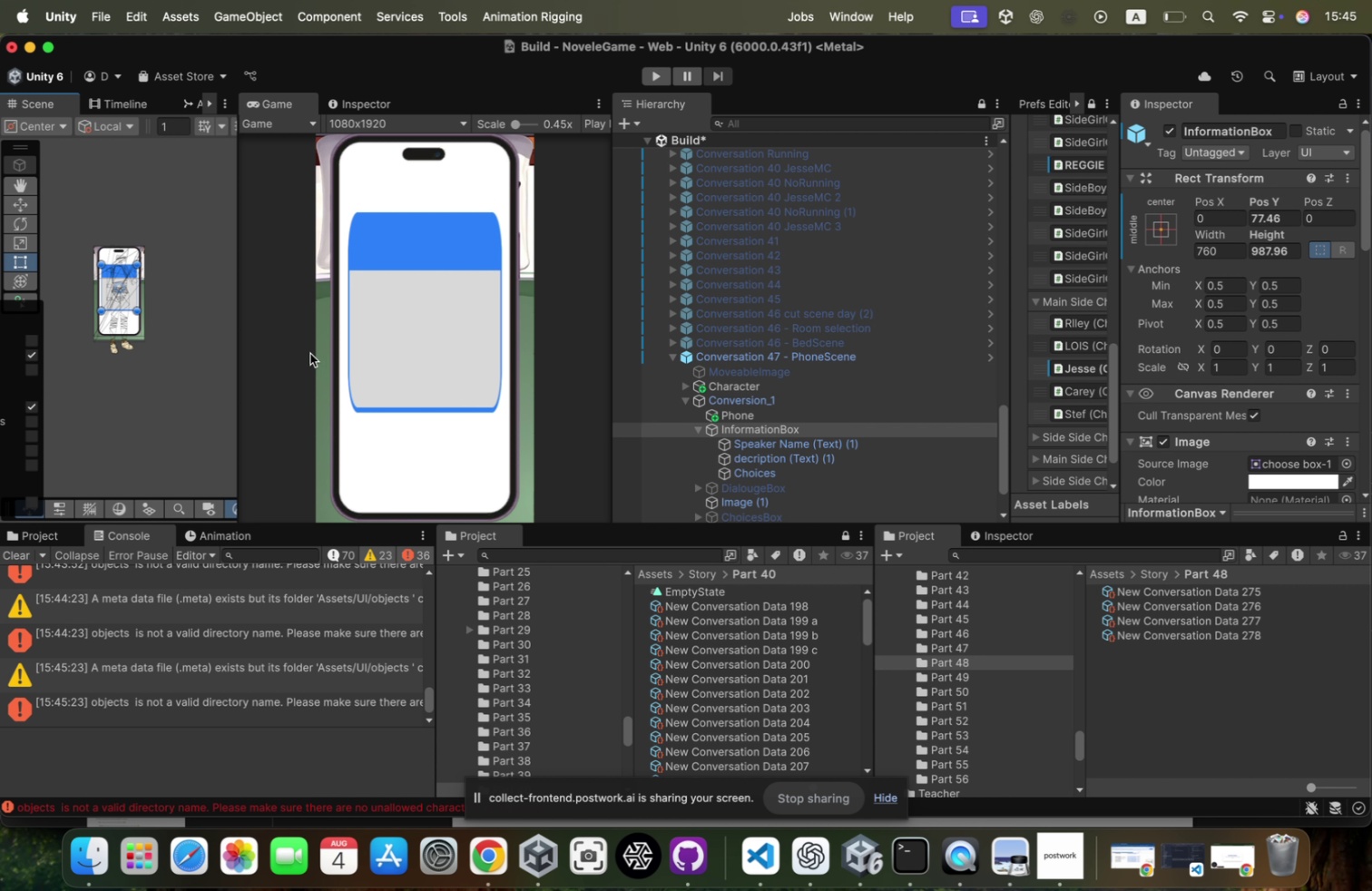 
key(Meta+Tab)
 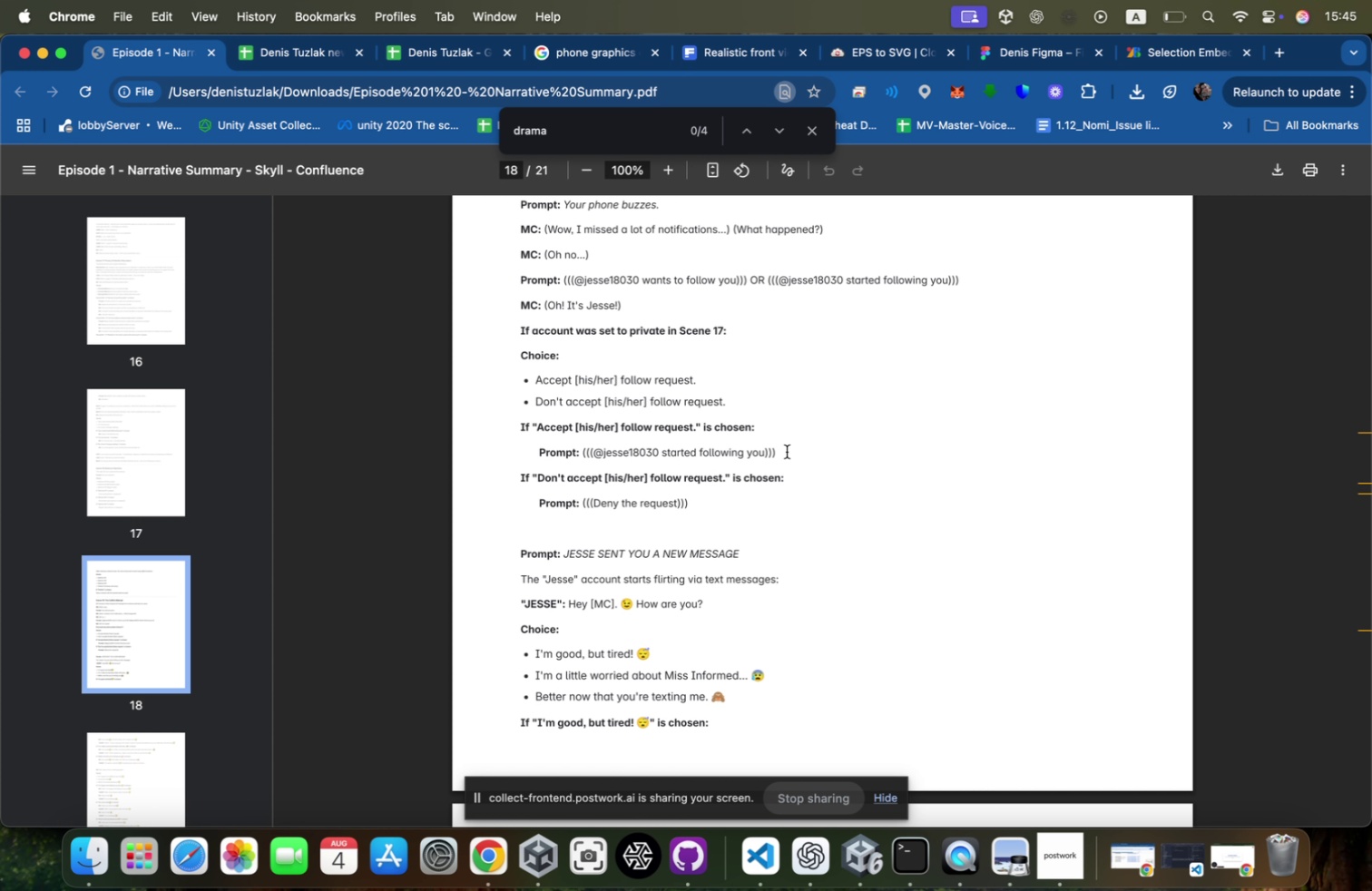 
wait(5.43)
 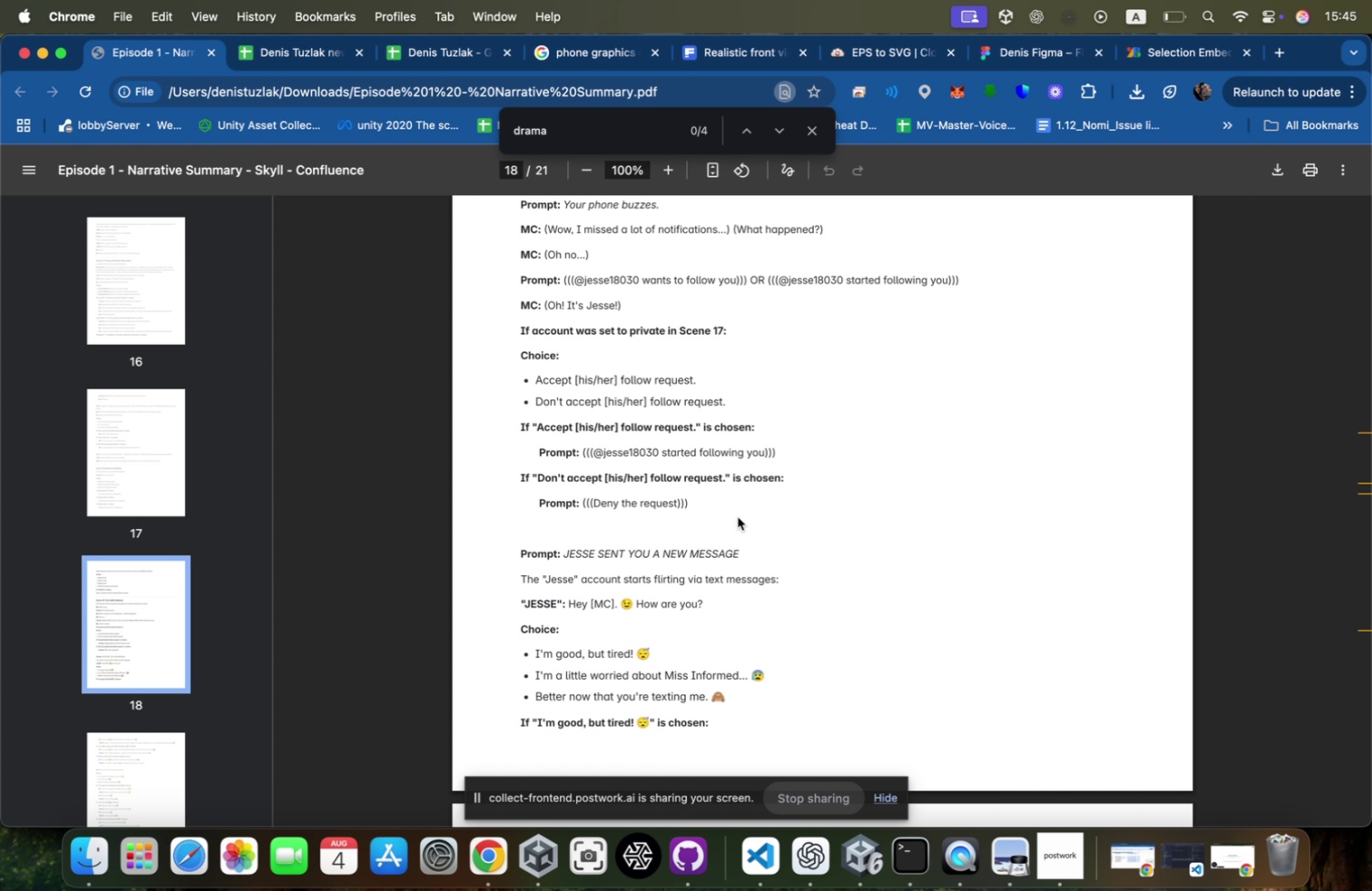 
scroll: coordinate [787, 450], scroll_direction: up, amount: 14.0
 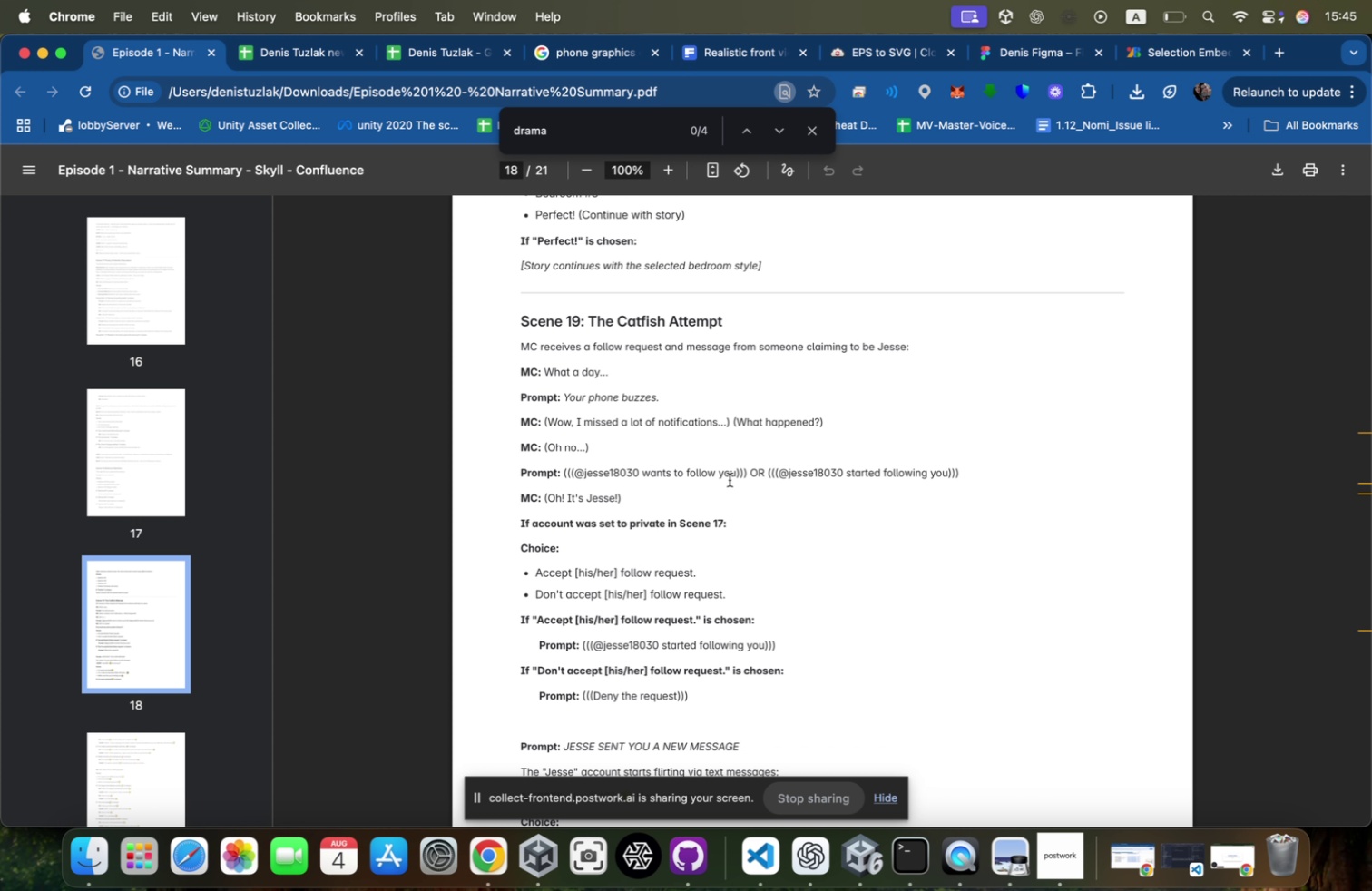 
wait(9.3)
 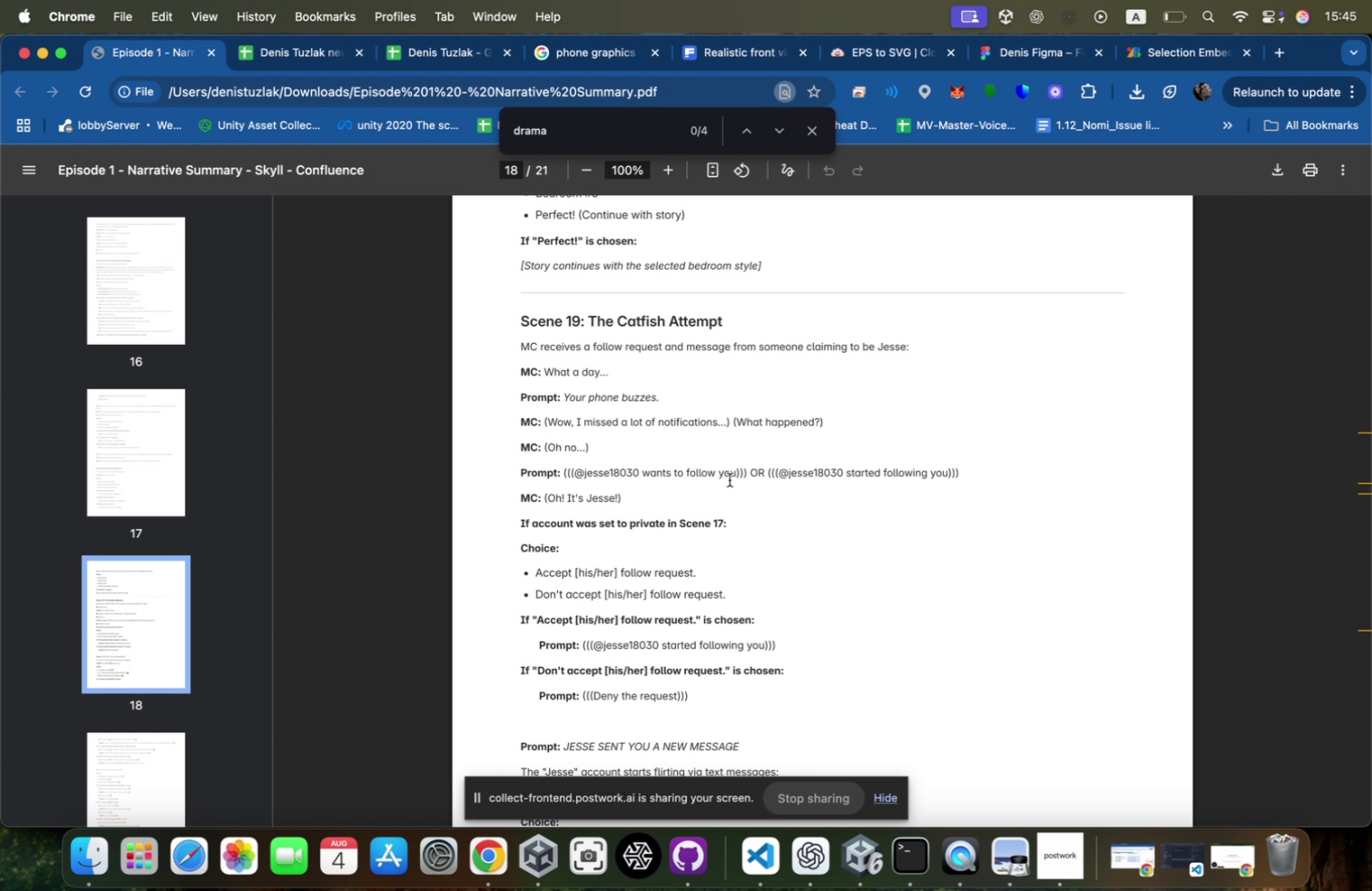 
left_click_drag(start_coordinate=[839, 423], to_coordinate=[603, 408])
 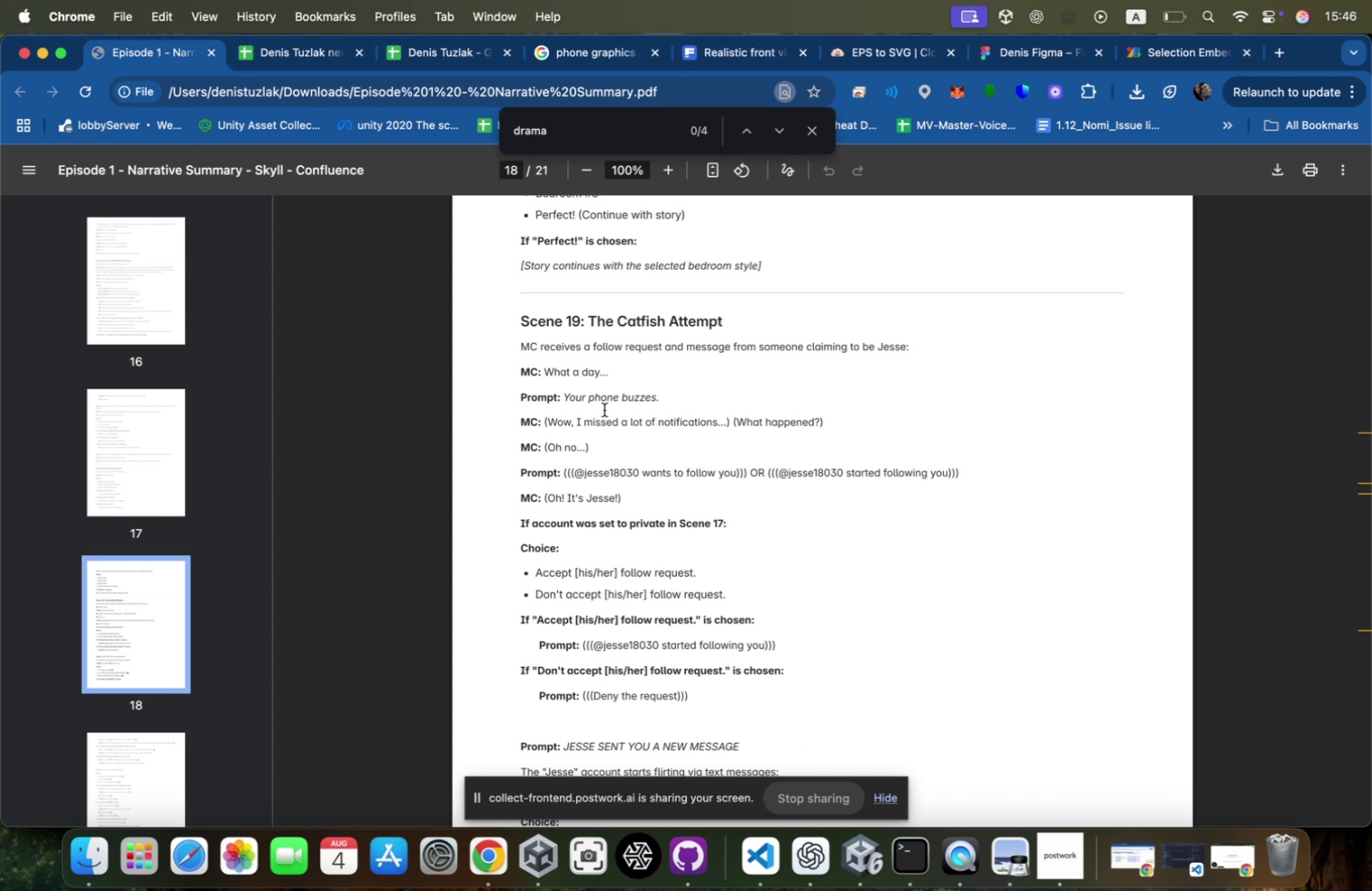 
key(Meta+CommandLeft)
 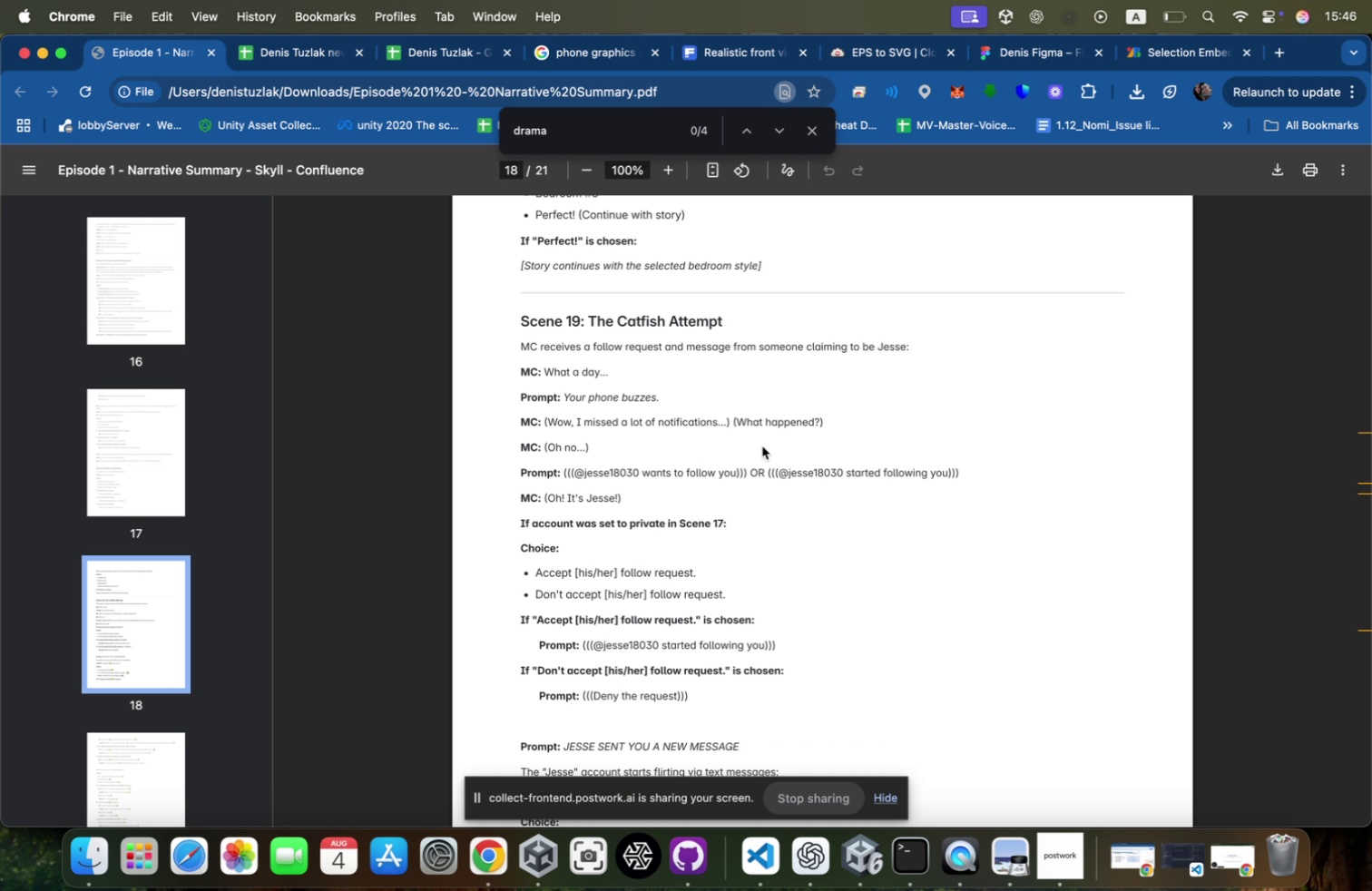 
key(Meta+Tab)
 